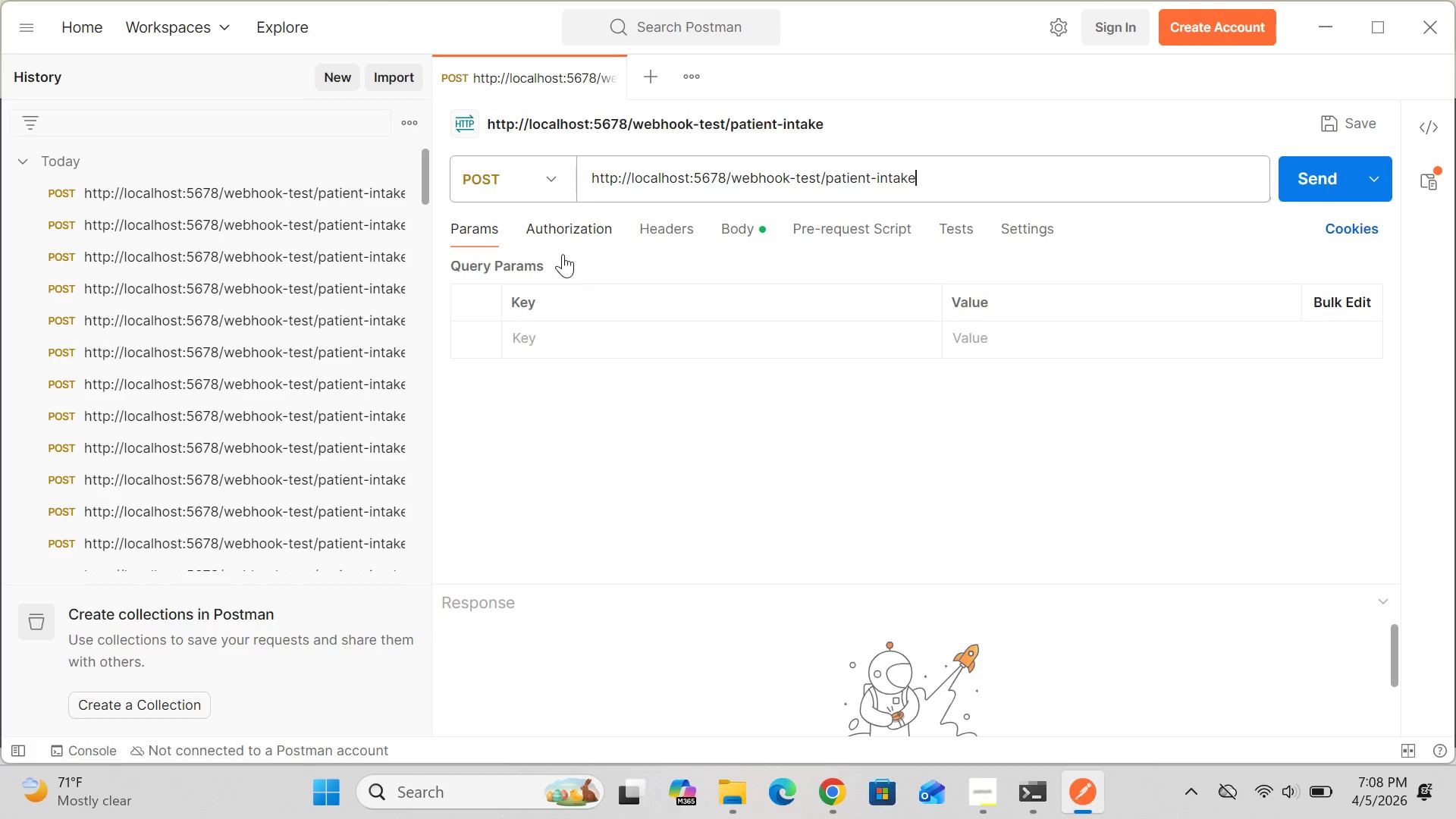 
wait(11.47)
 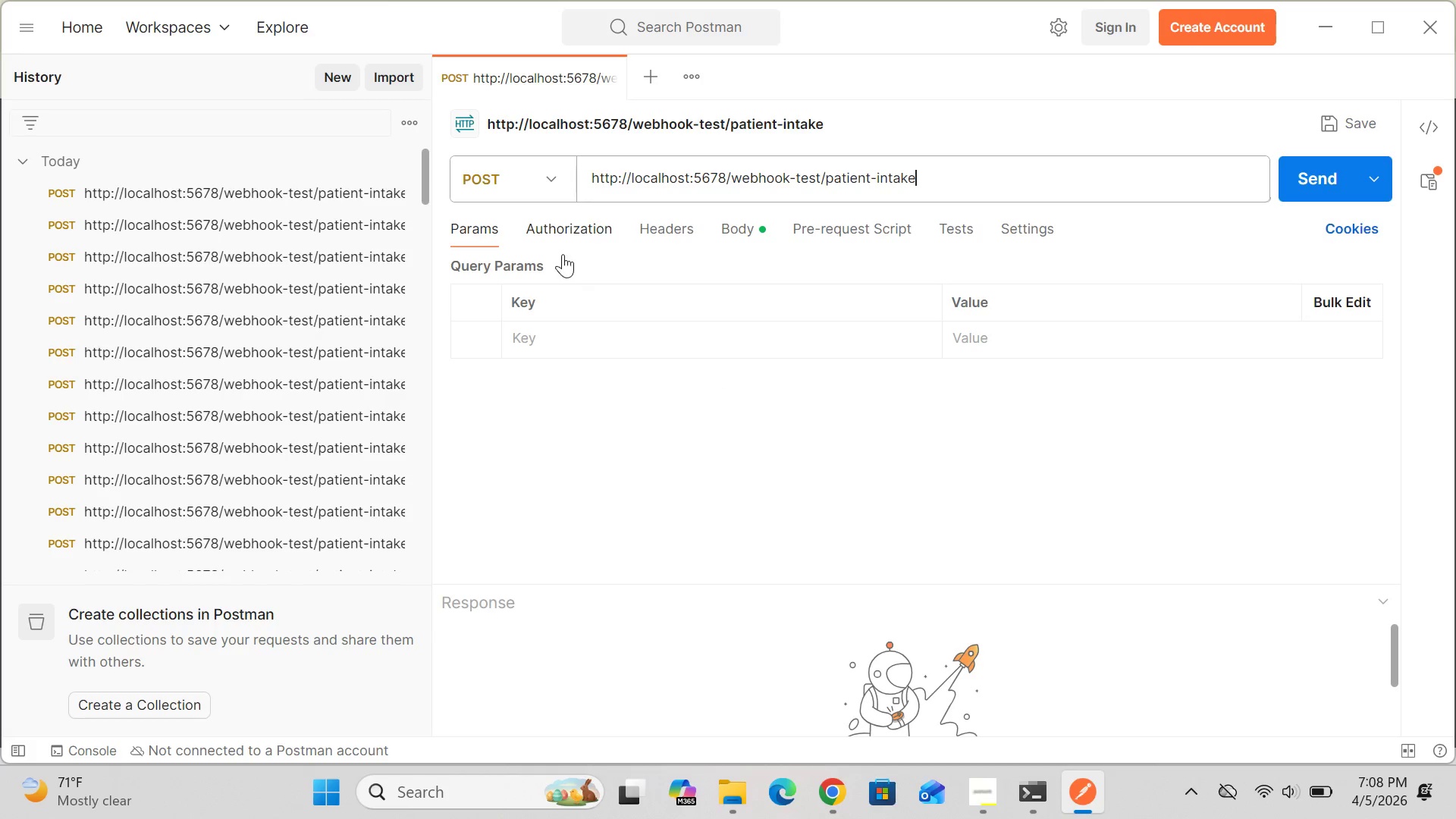 
left_click([927, 413])
 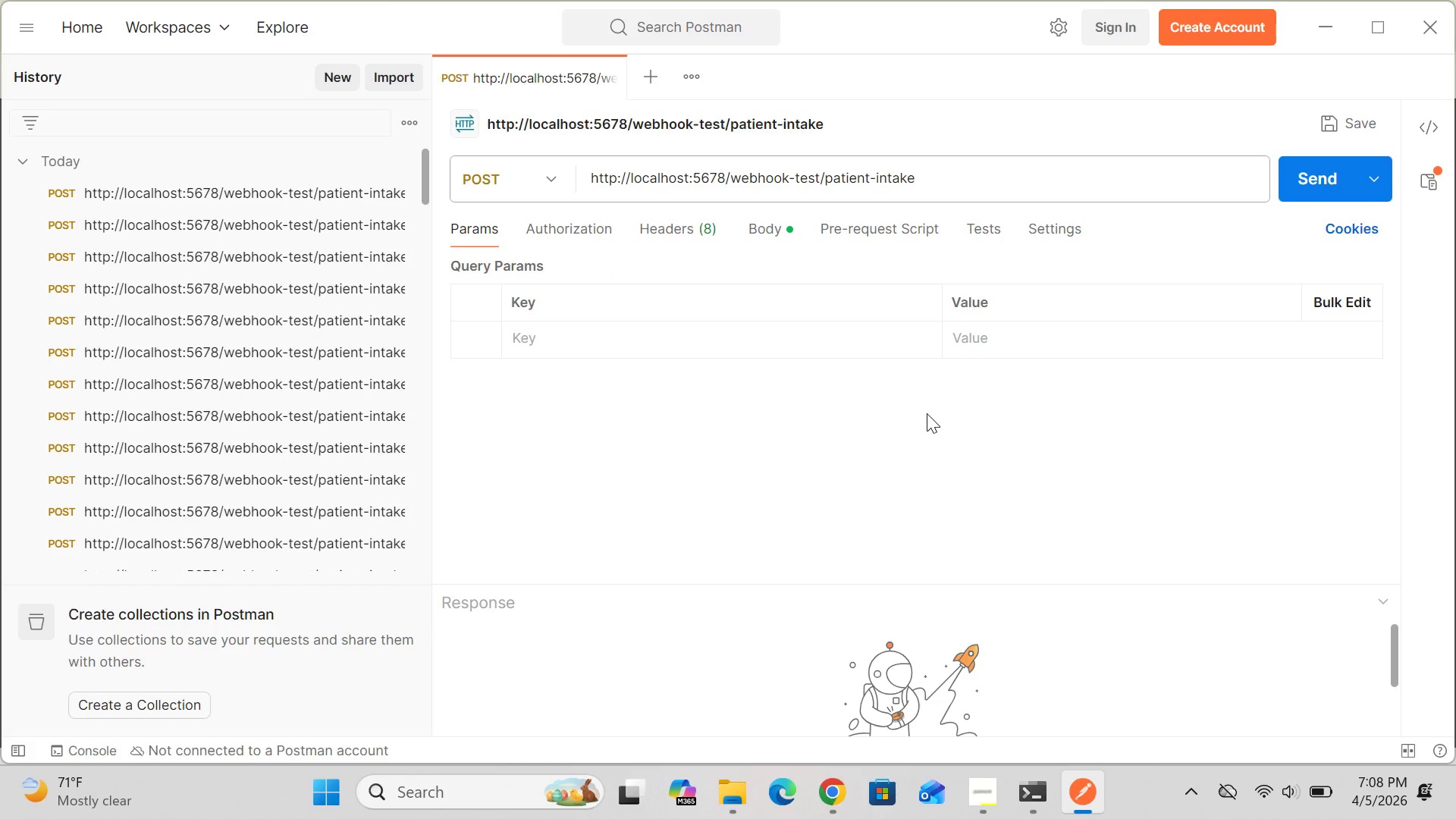 
left_click_drag(start_coordinate=[927, 413], to_coordinate=[894, 306])
 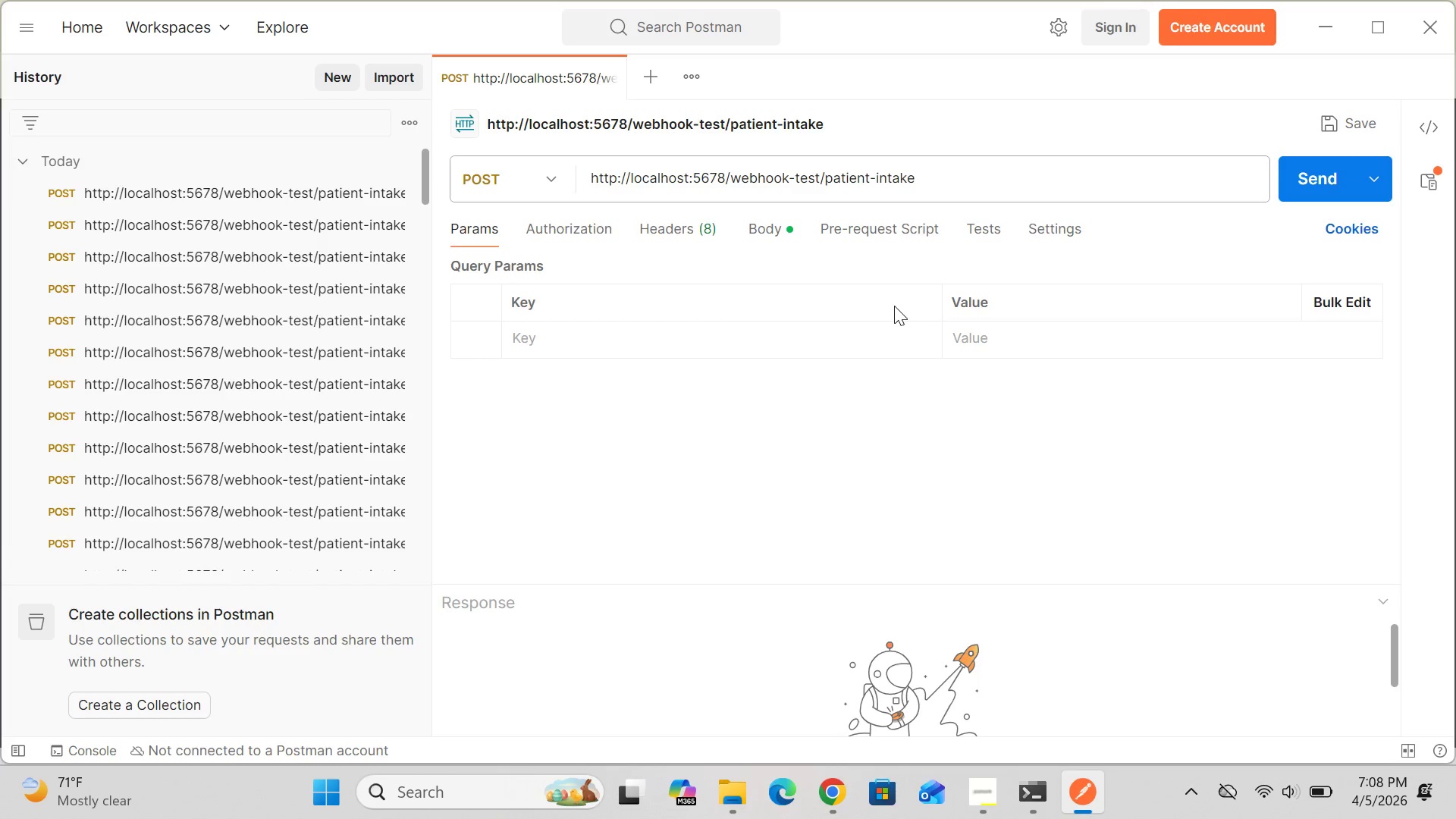 
left_click([894, 306])
 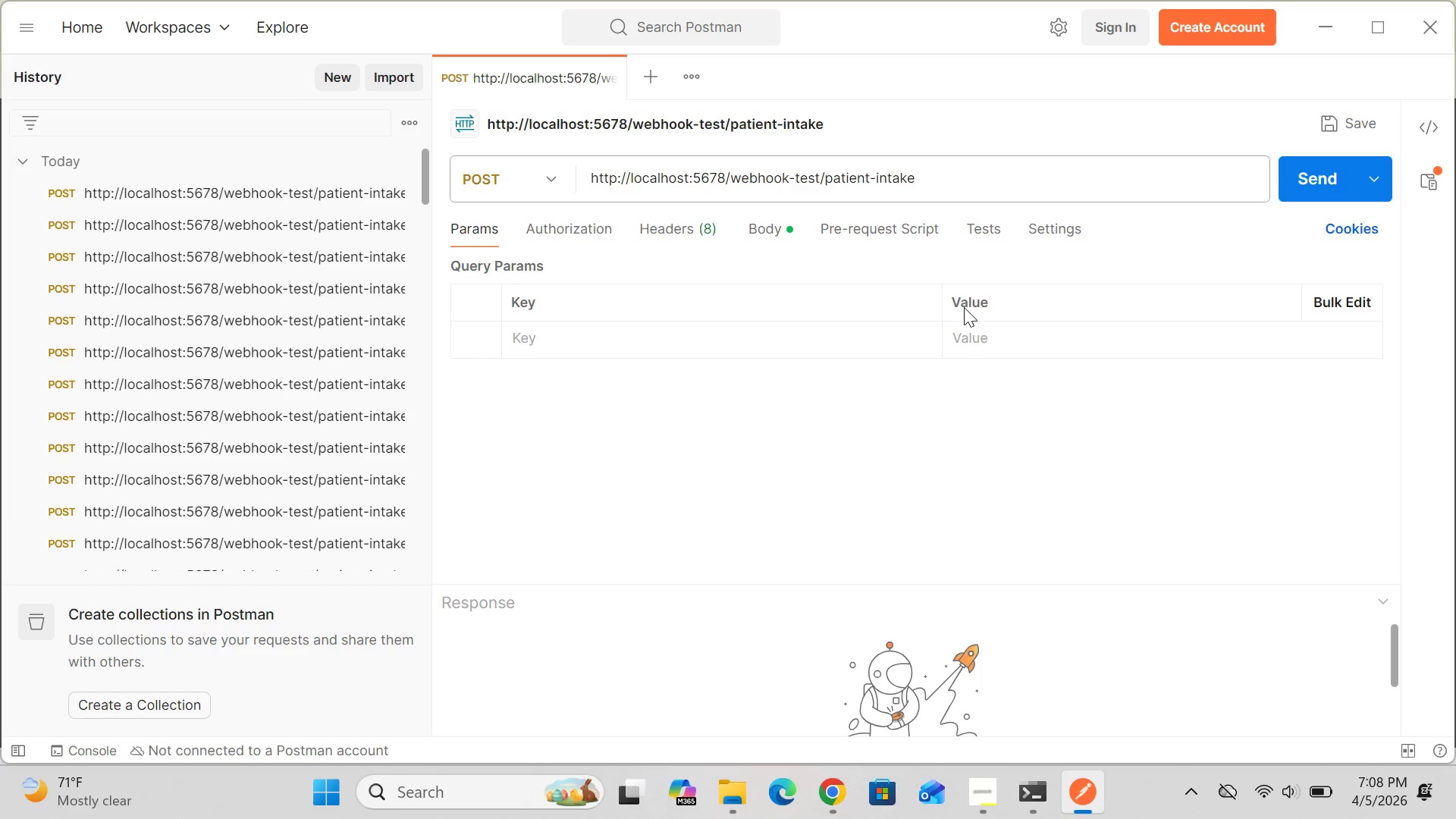 
left_click([964, 307])
 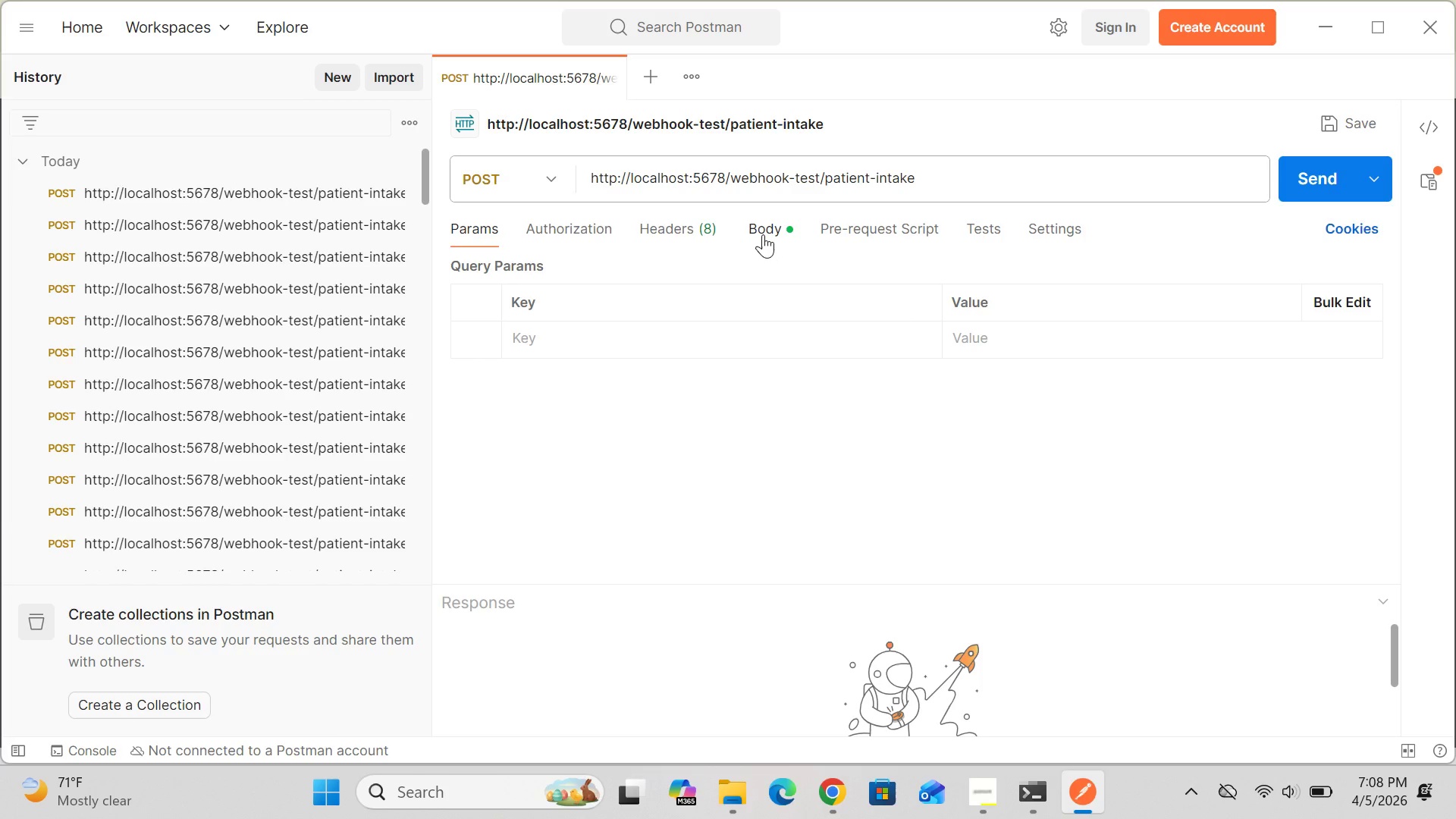 
left_click([763, 234])
 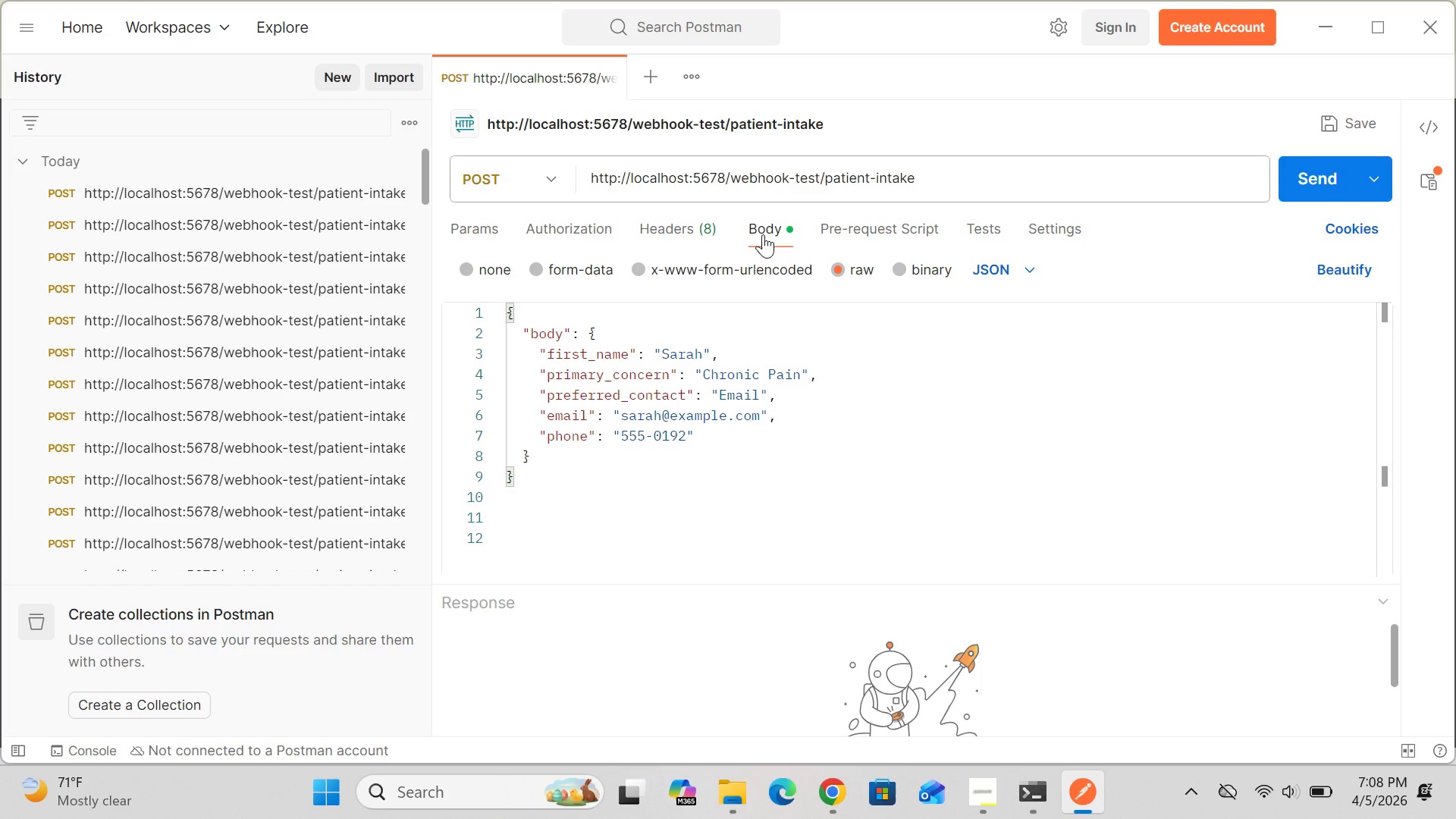 
wait(8.98)
 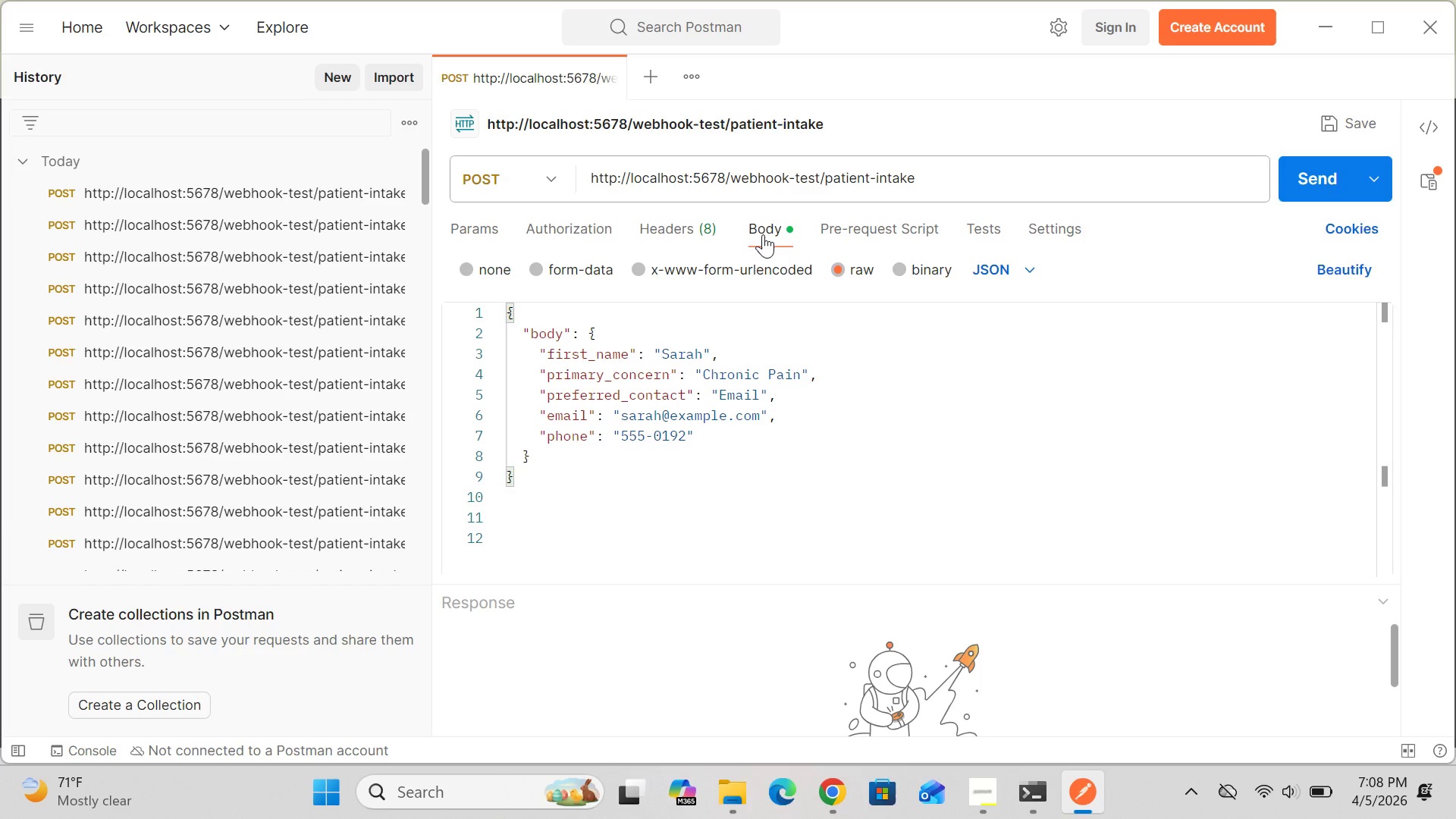 
left_click([699, 356])
 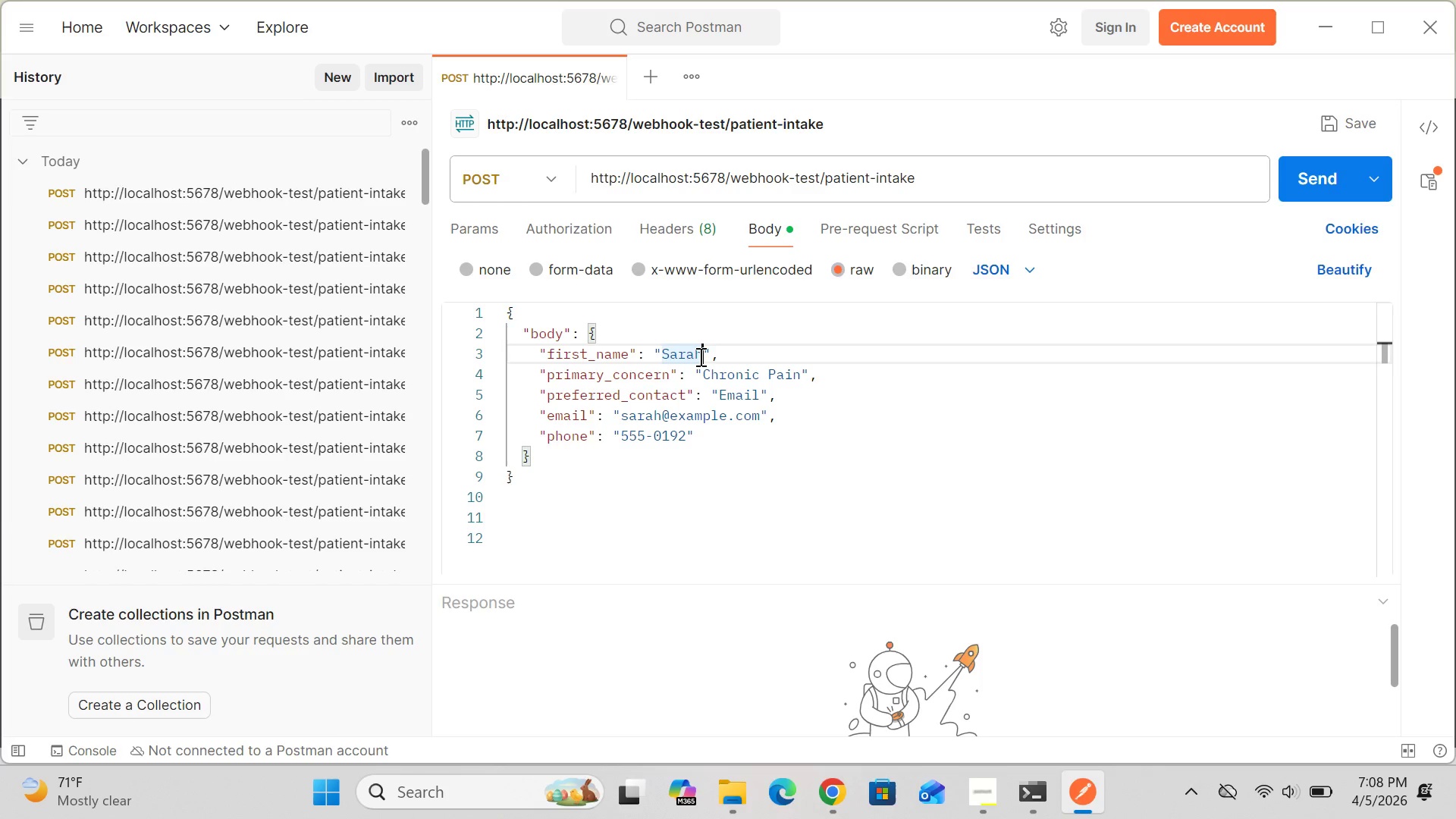 
type(john)
 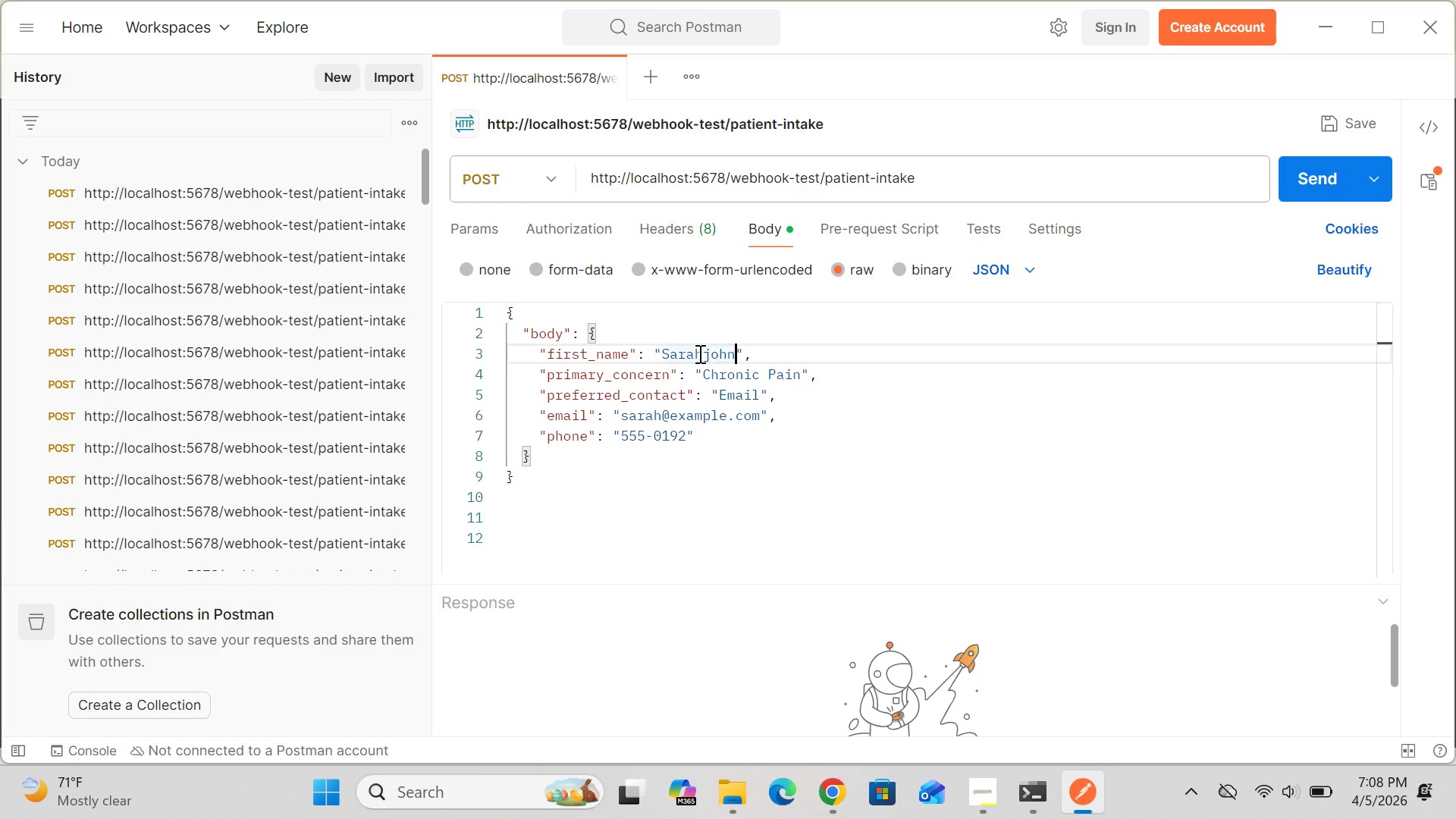 
left_click([701, 354])
 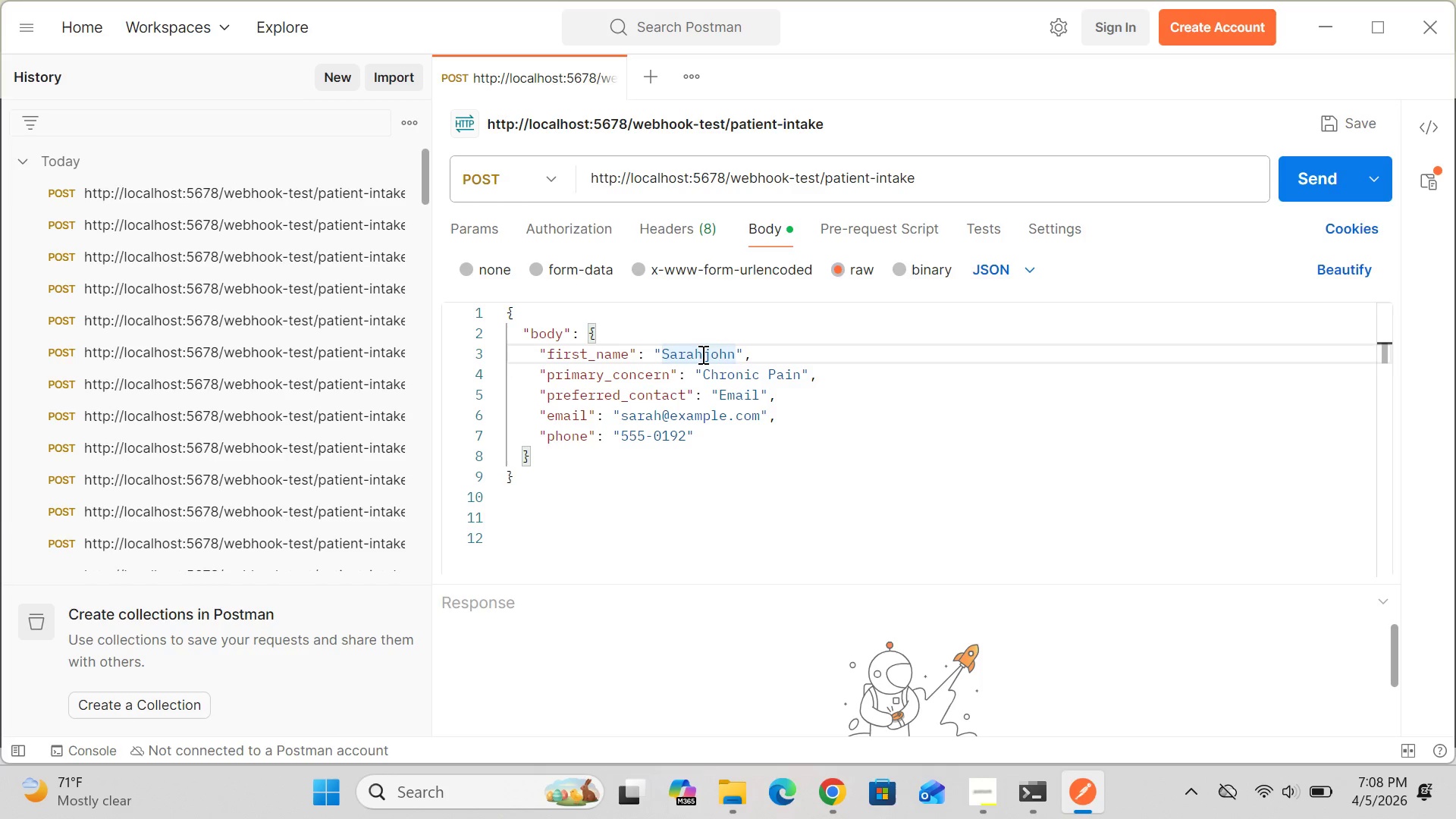 
key(Backspace)
 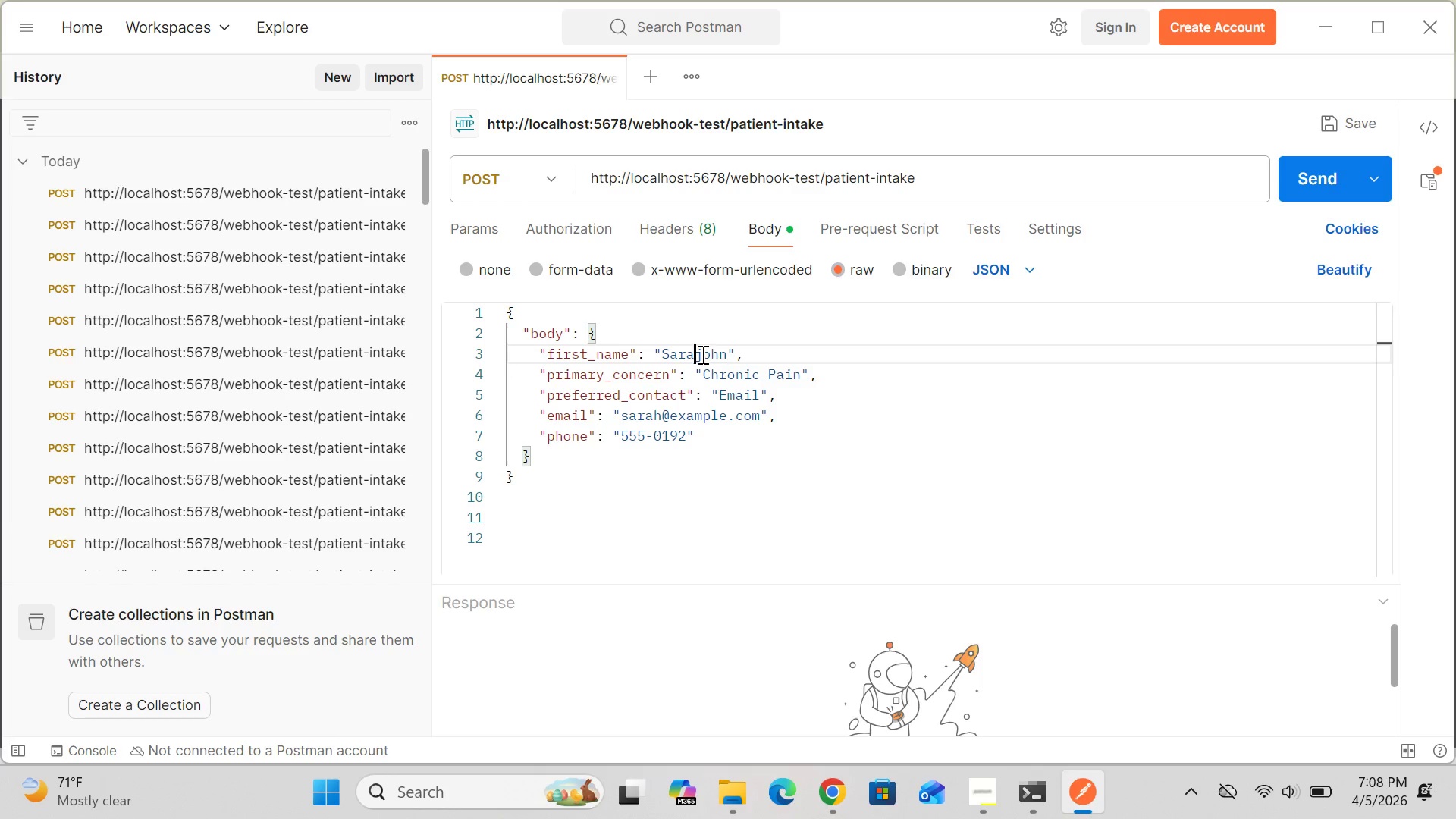 
key(Backspace)
 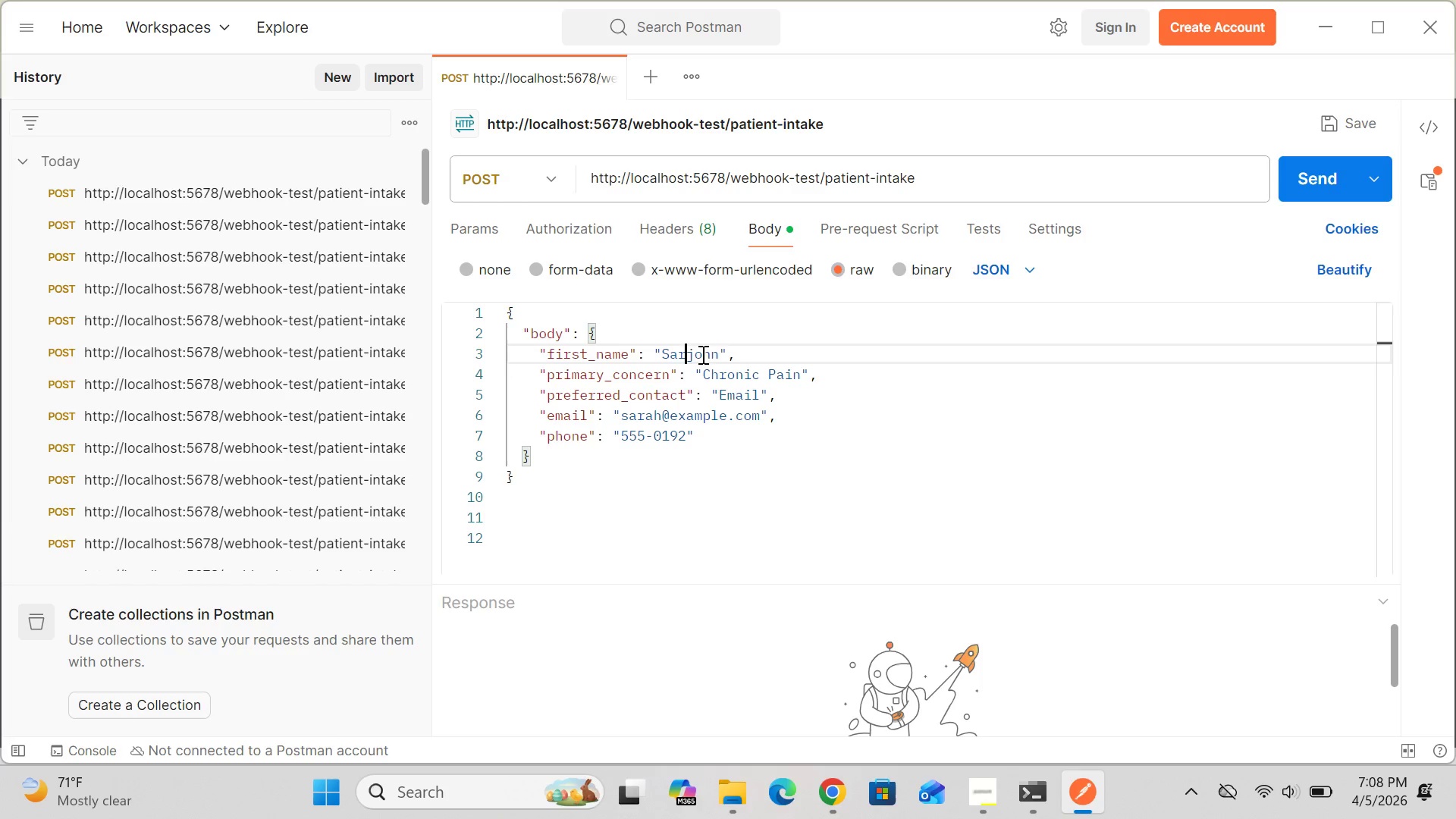 
key(Backspace)
 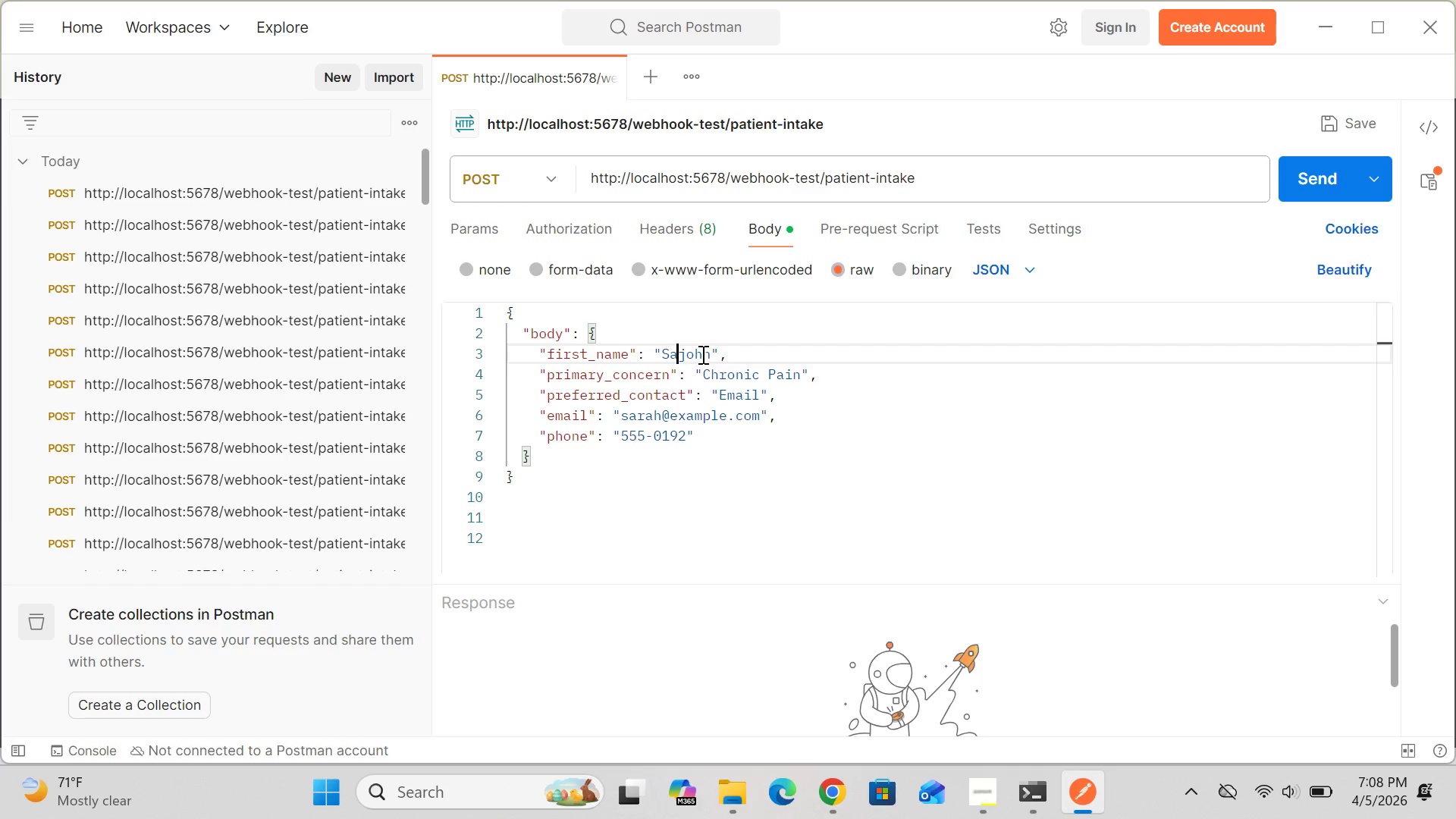 
key(Backspace)
 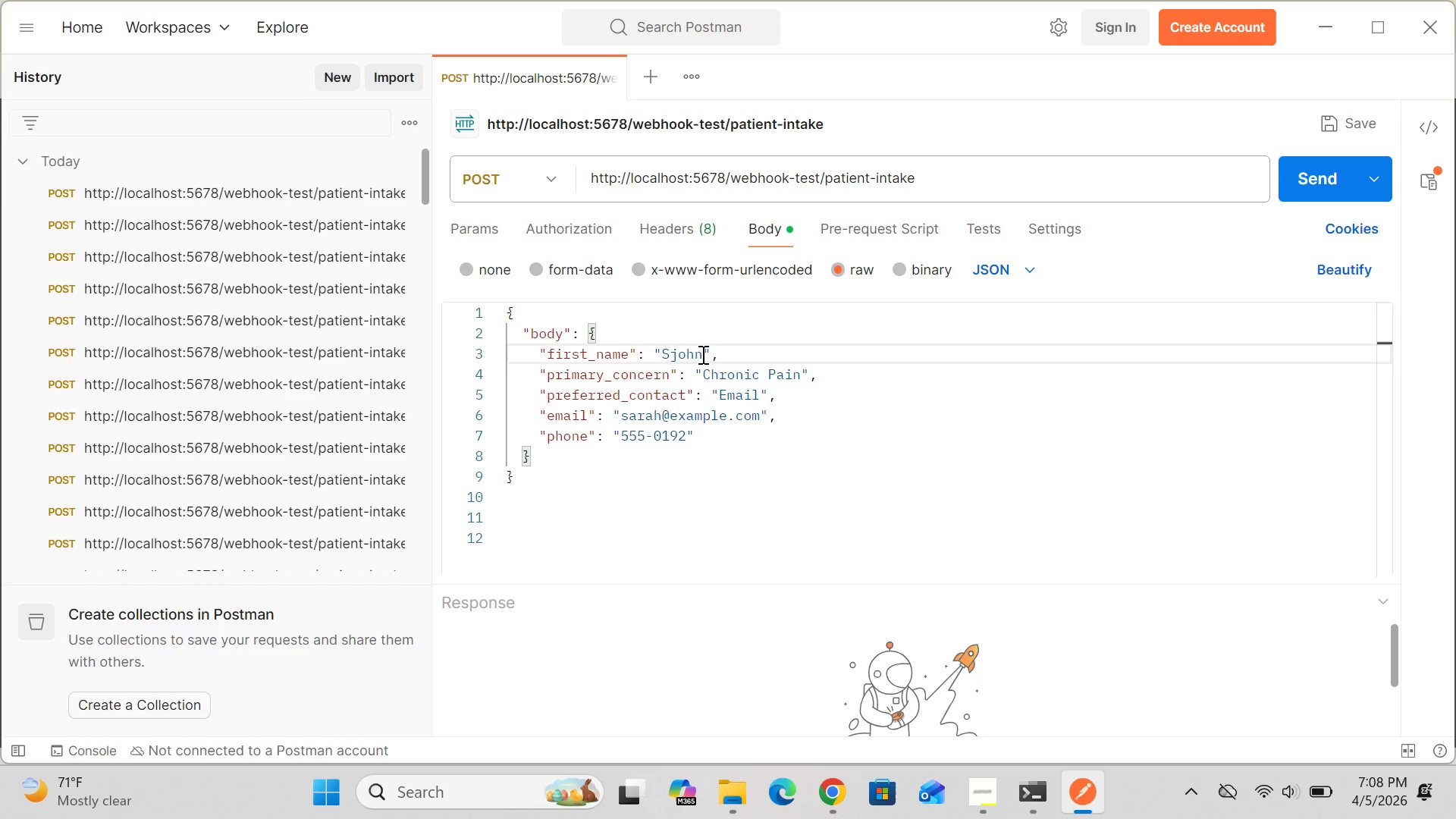 
key(Backspace)
 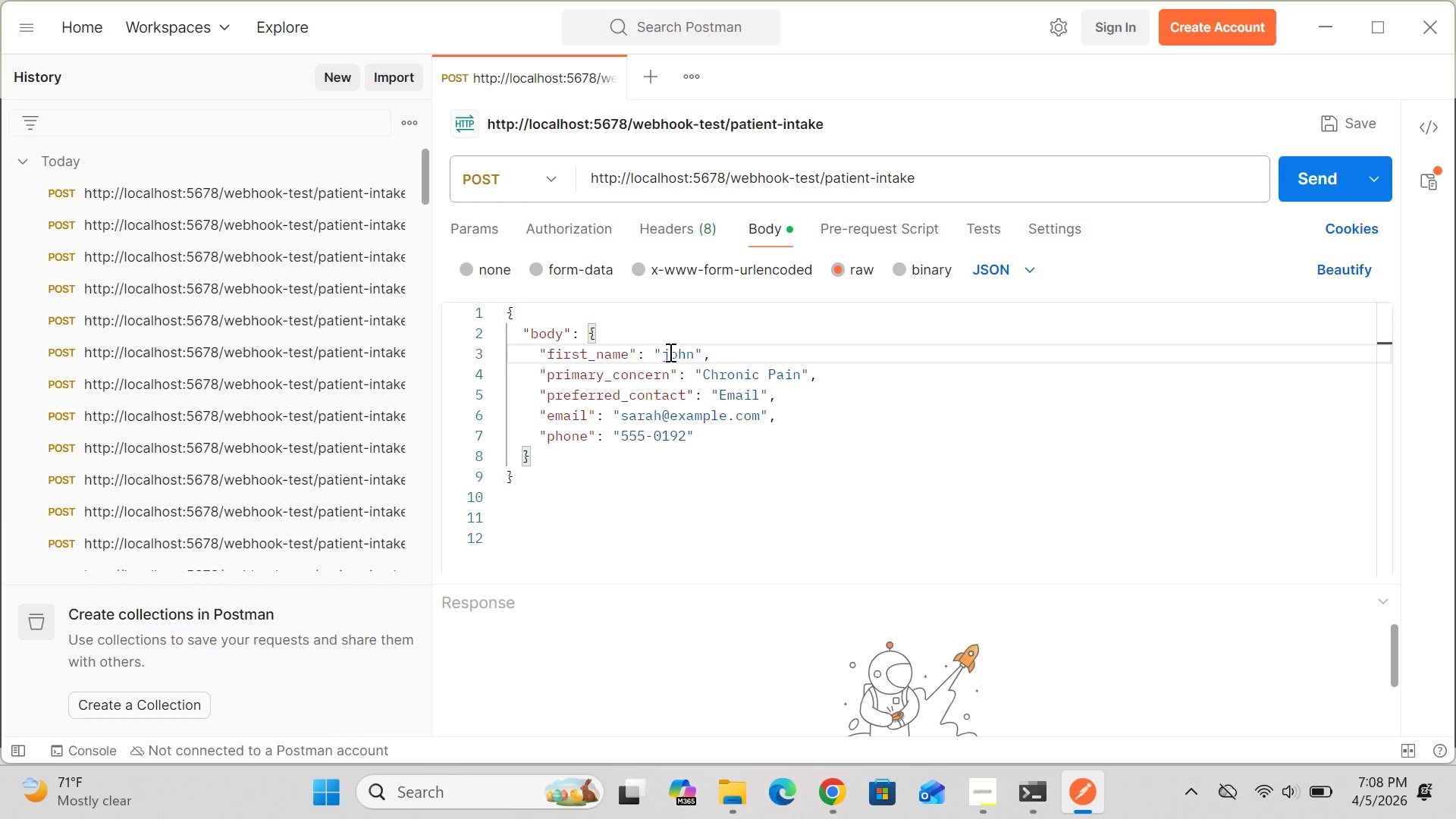 
left_click([669, 352])
 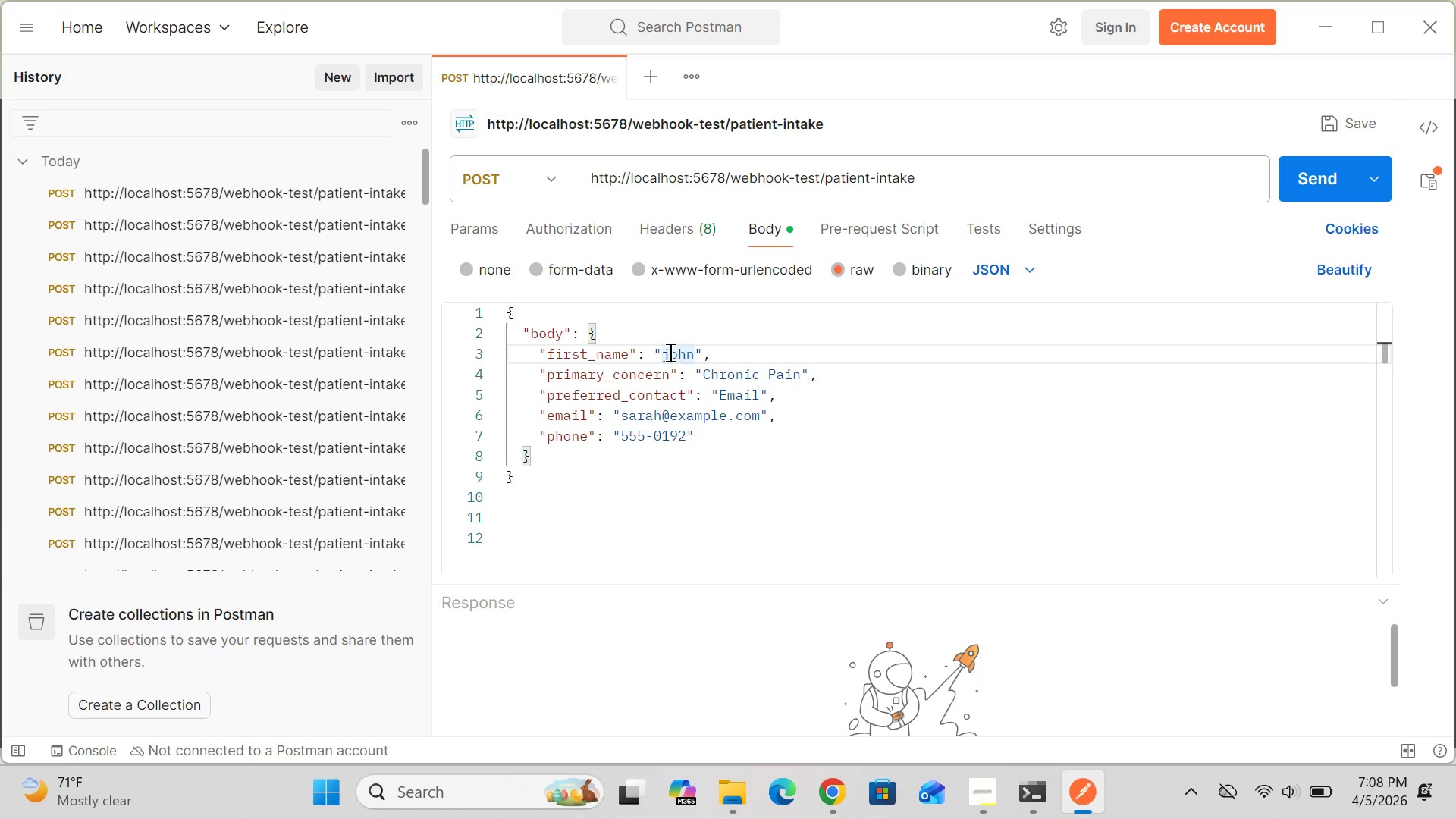 
key(Backspace)
 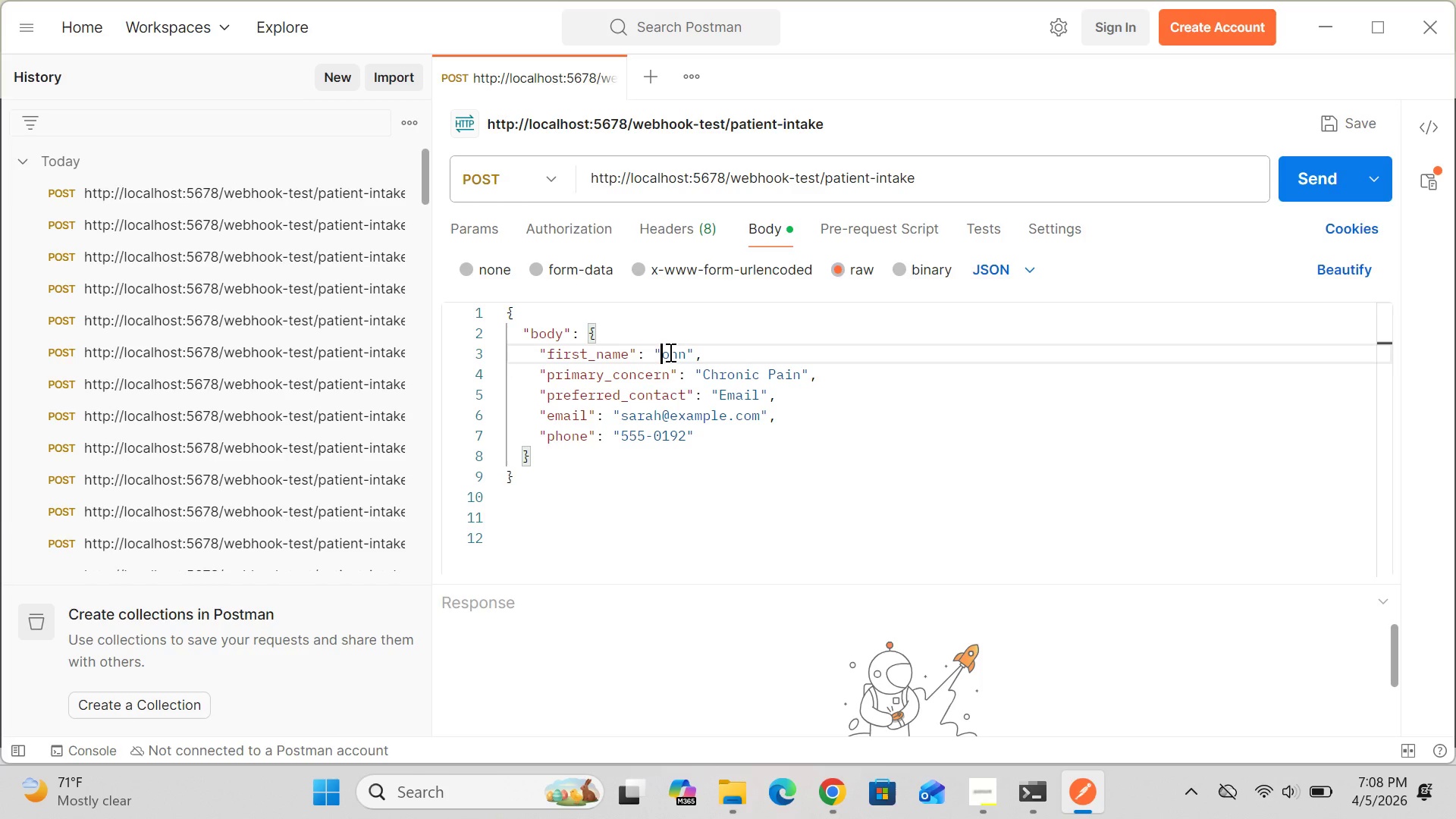 
key(Shift+J)
 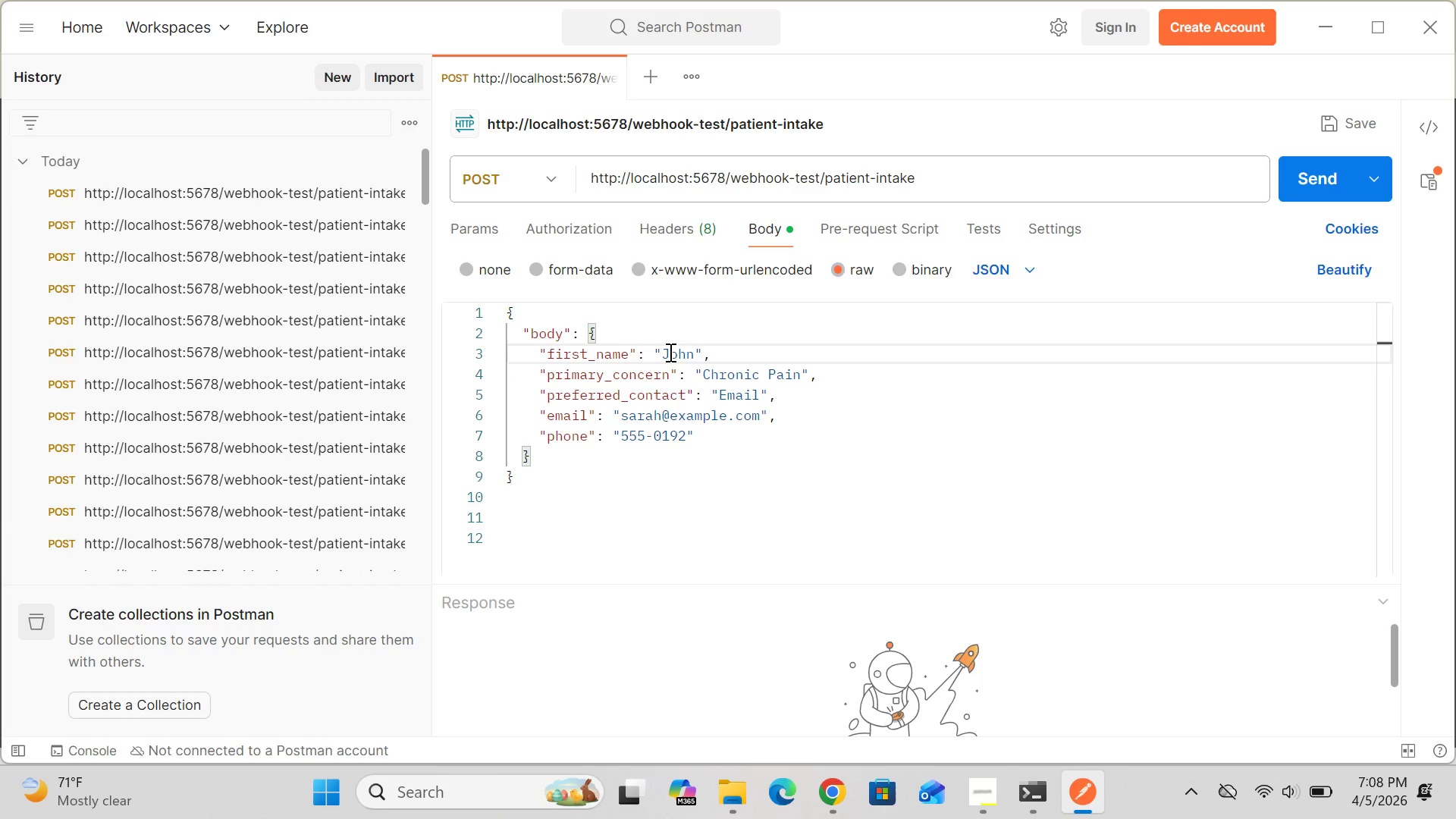 
double_click([669, 352])
 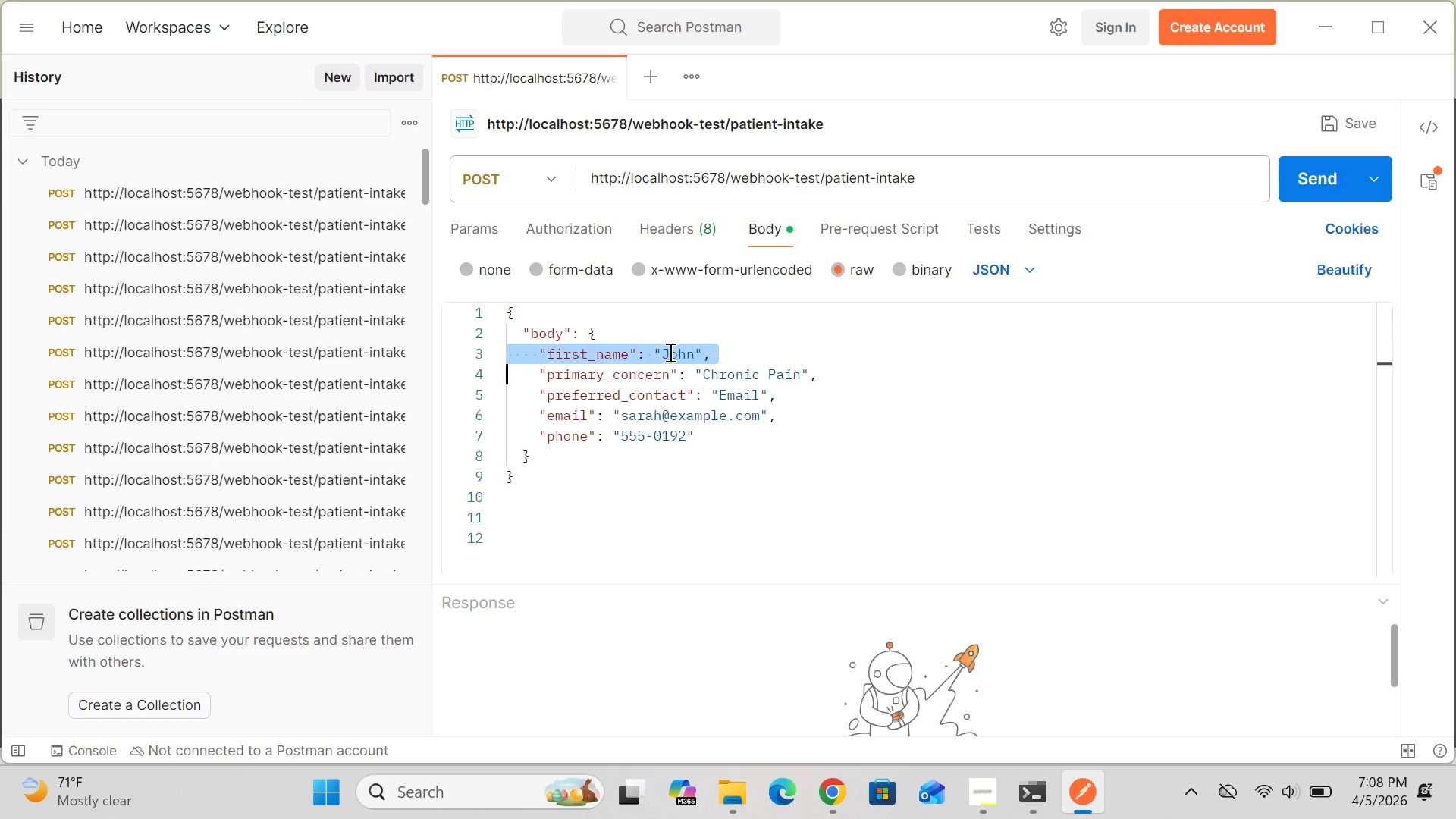 
triple_click([669, 352])
 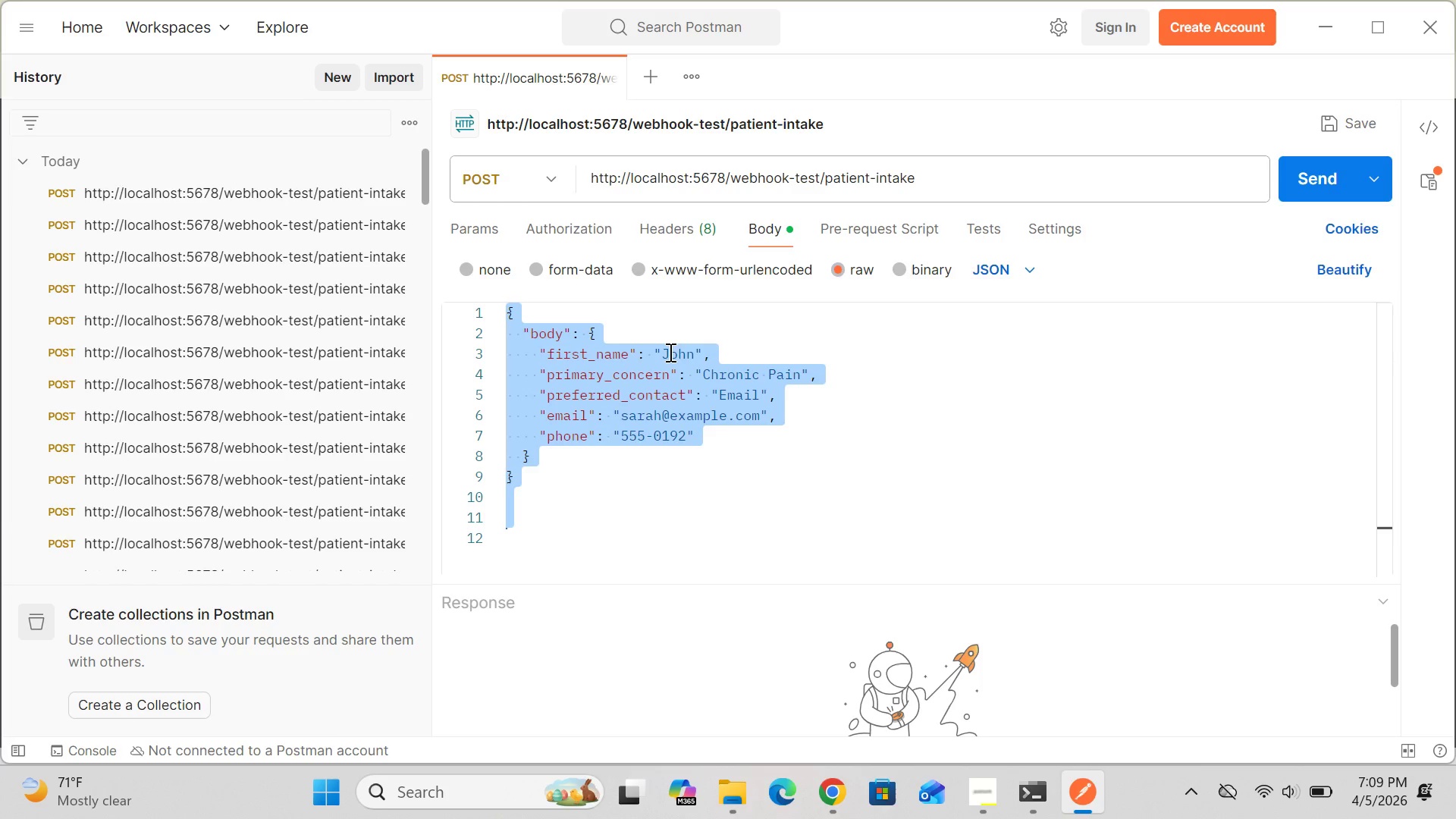 
triple_click([669, 352])
 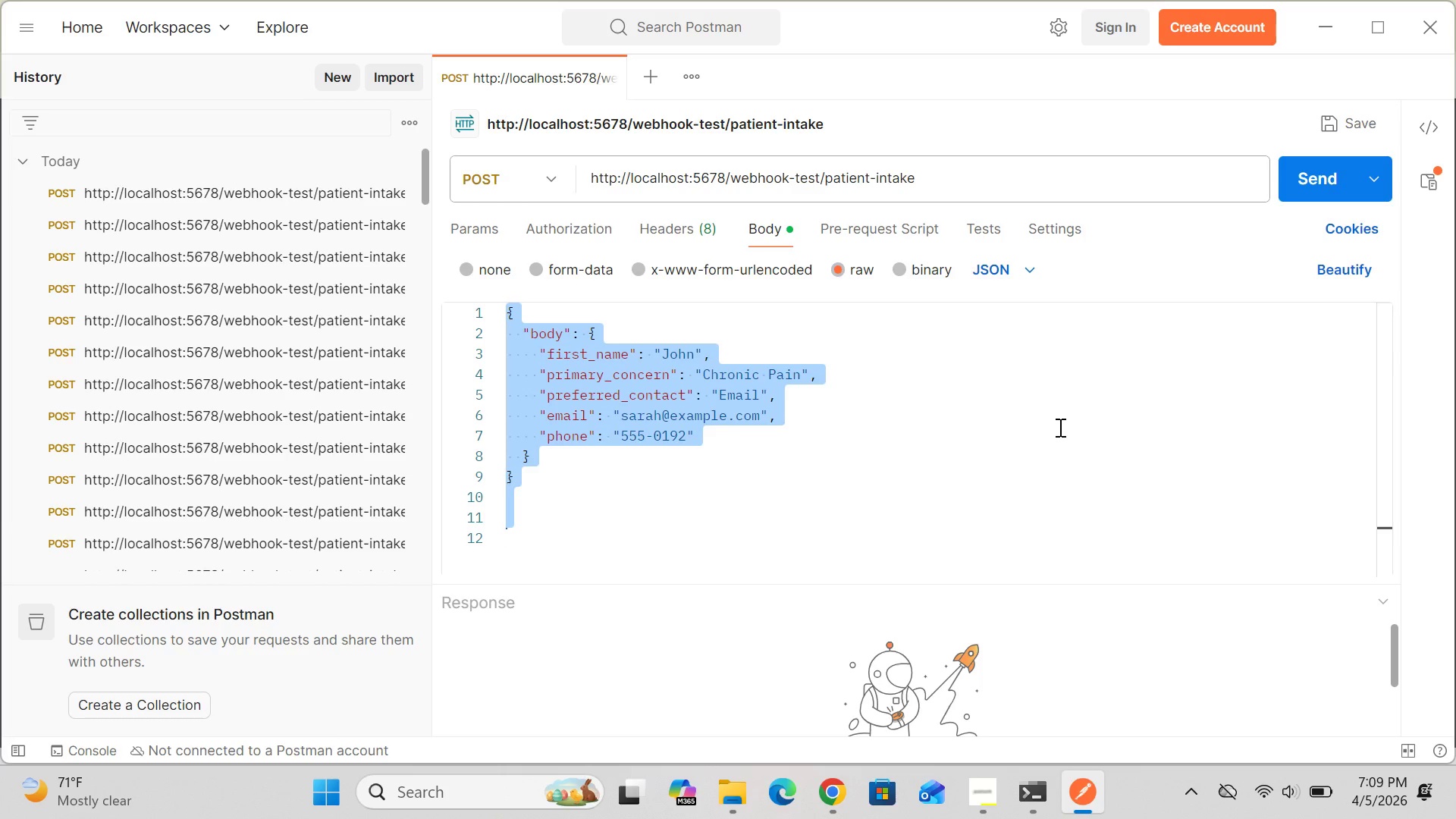 
left_click([1059, 427])
 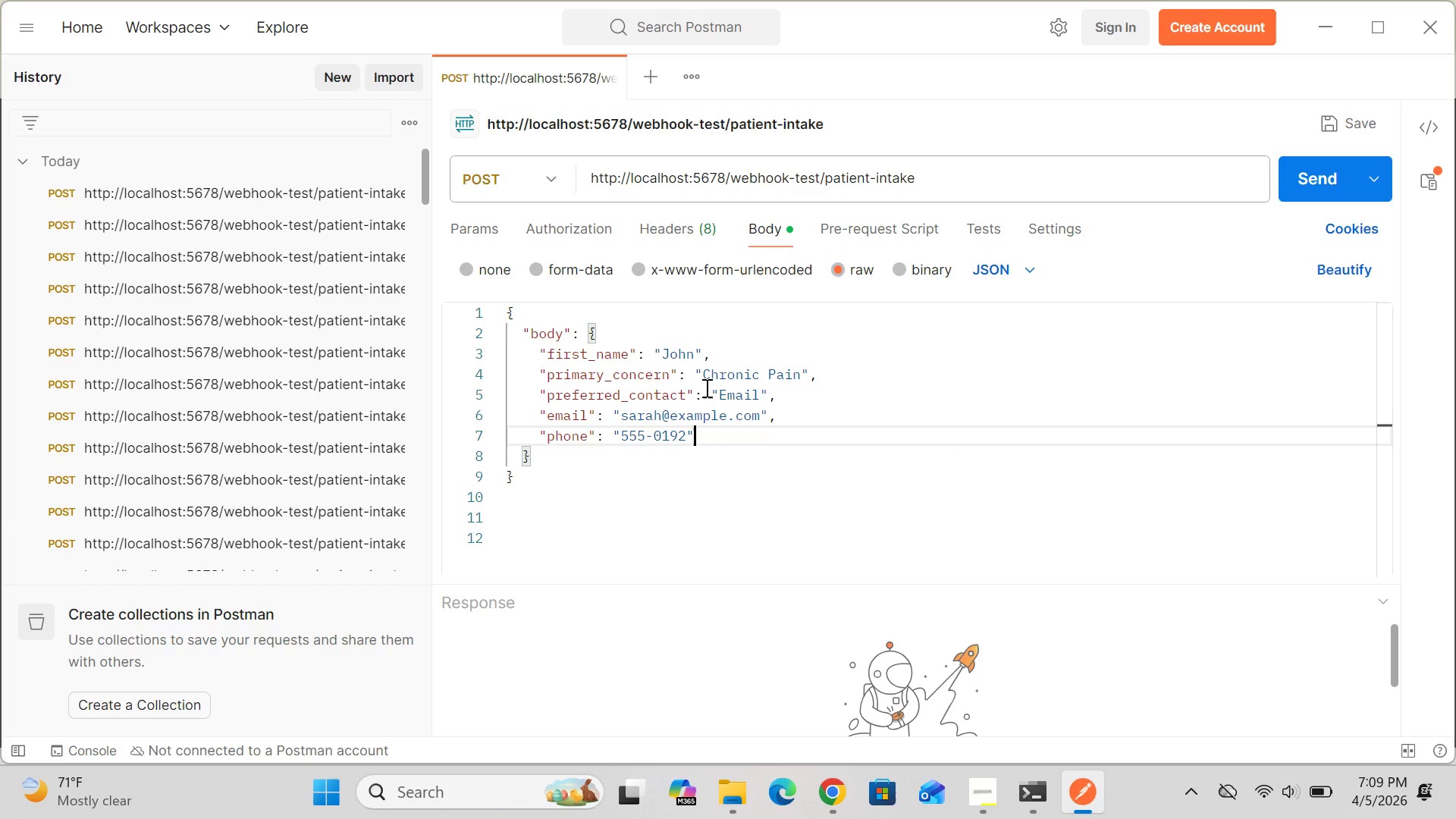 
wait(16.06)
 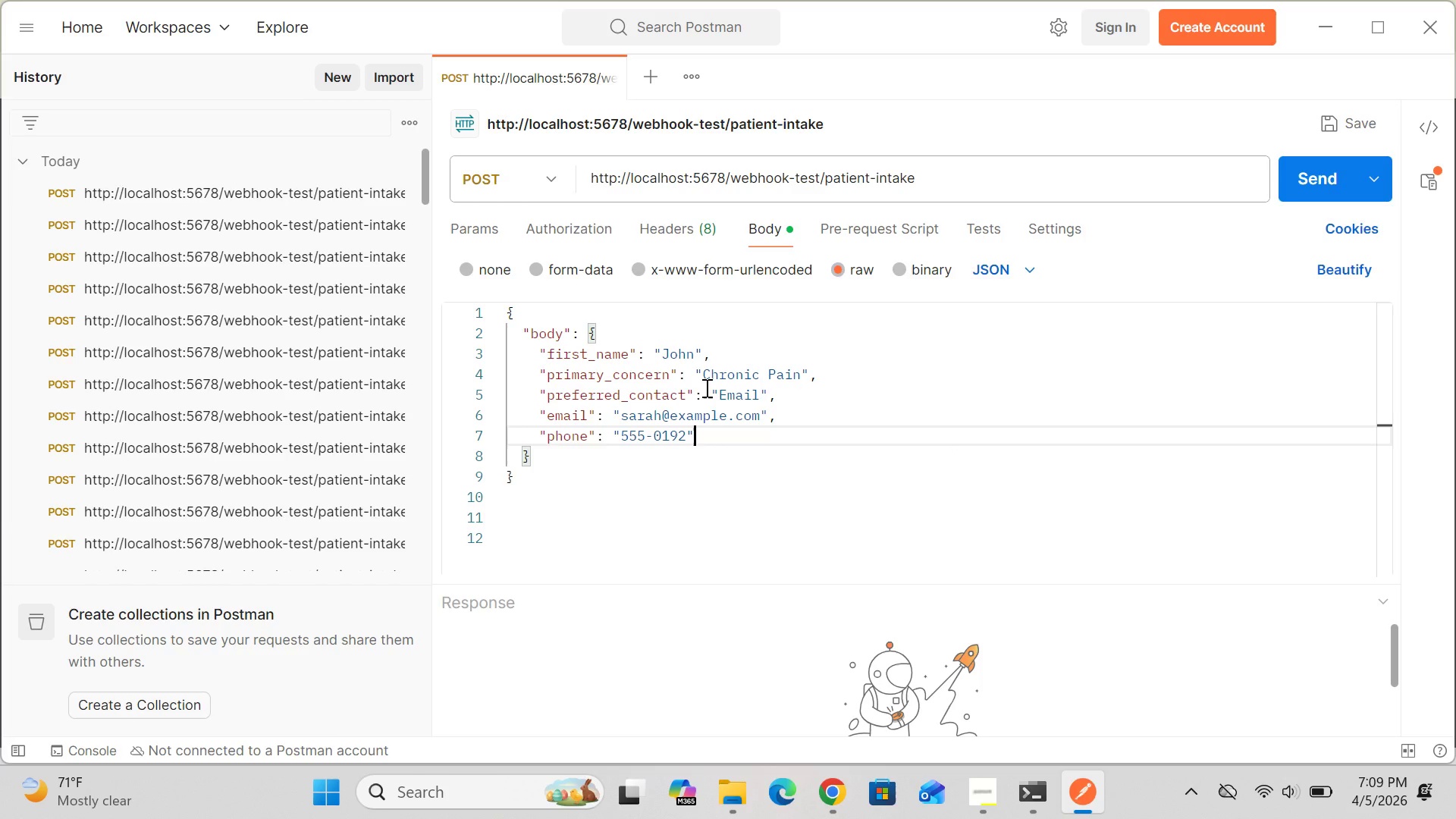 
left_click([691, 354])
 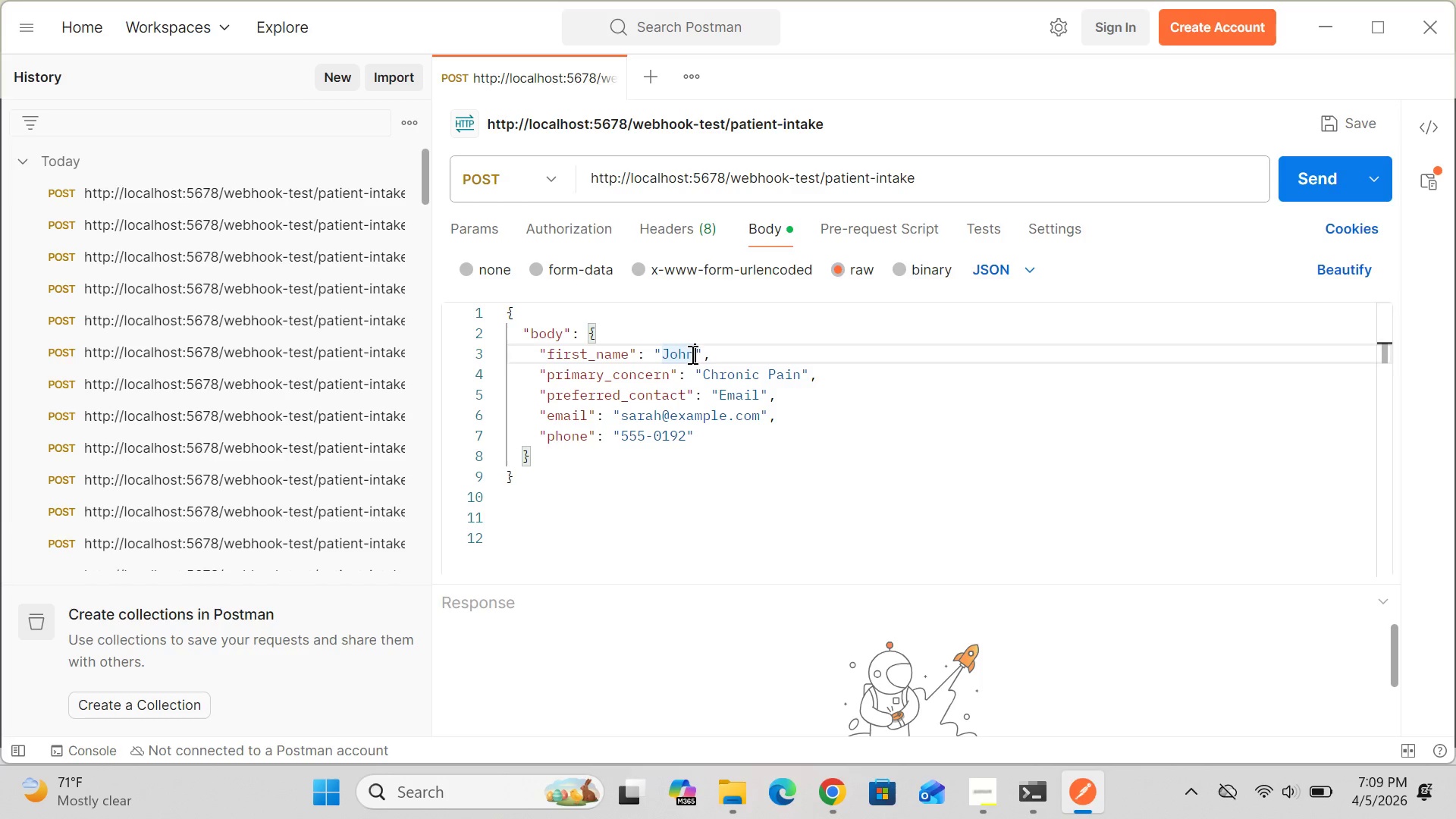 
key(Backspace)
key(Backspace)
key(Backspace)
key(Backspace)
type(sarah)
 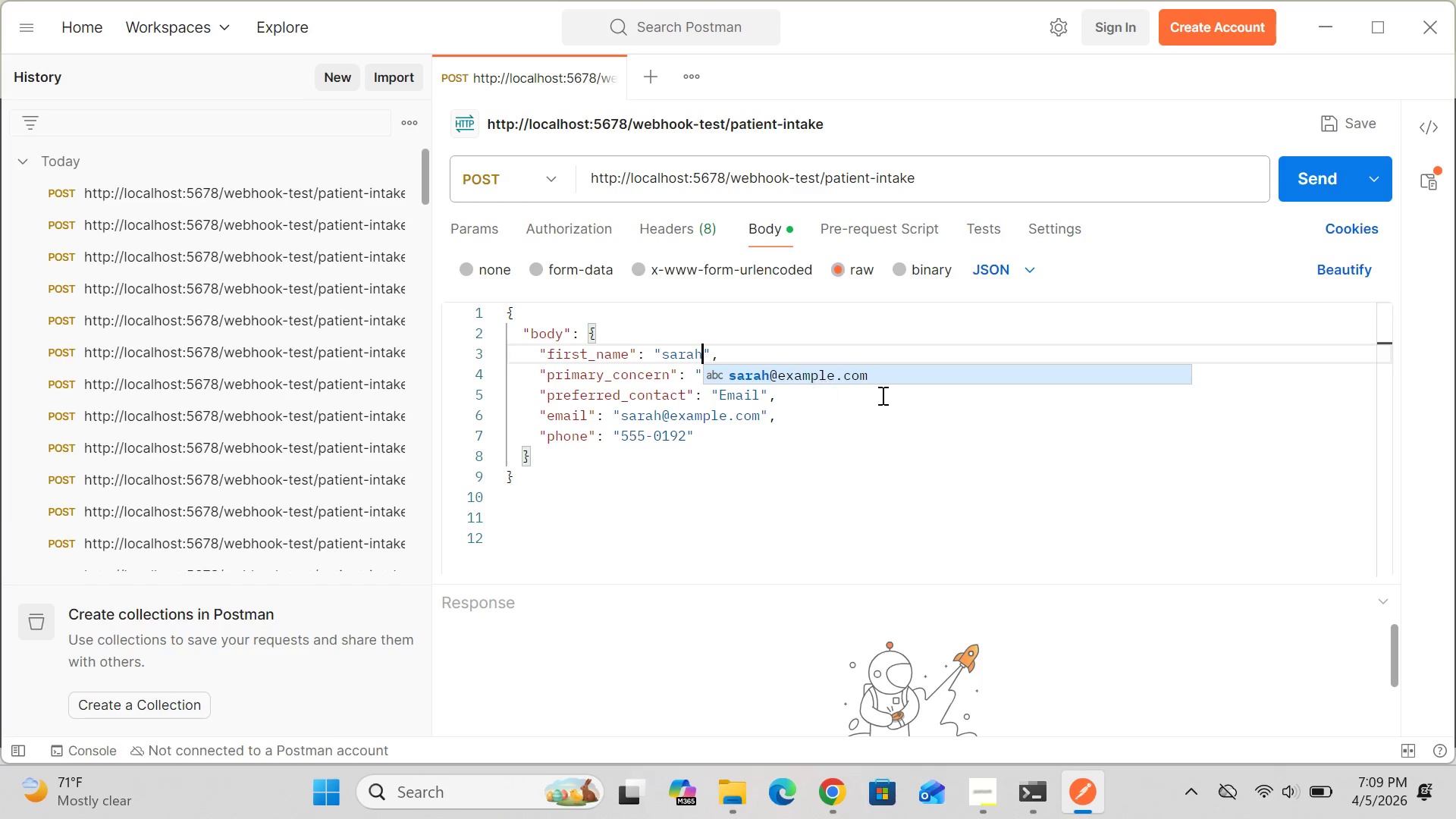 
left_click([1116, 494])
 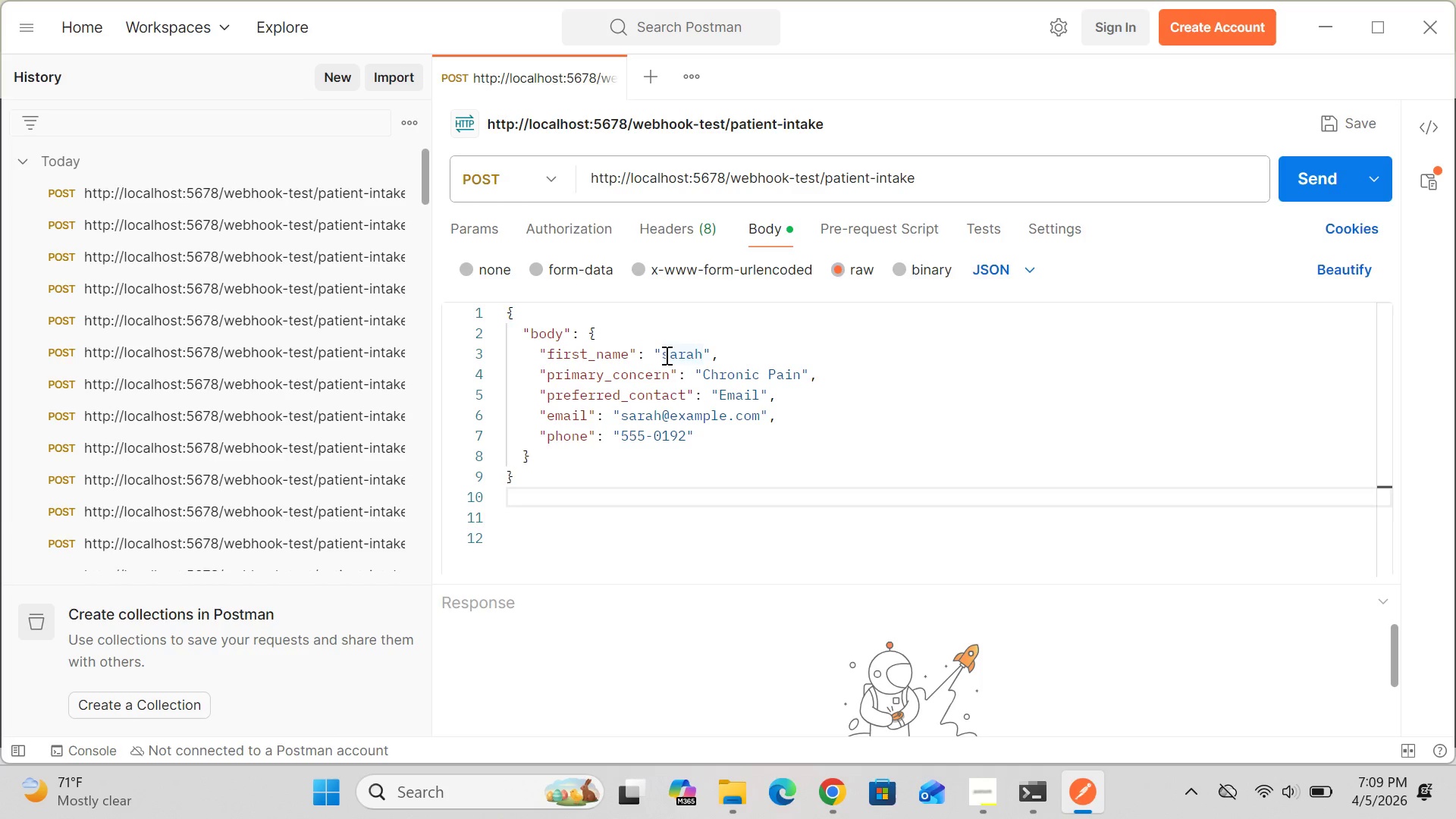 
wait(6.5)
 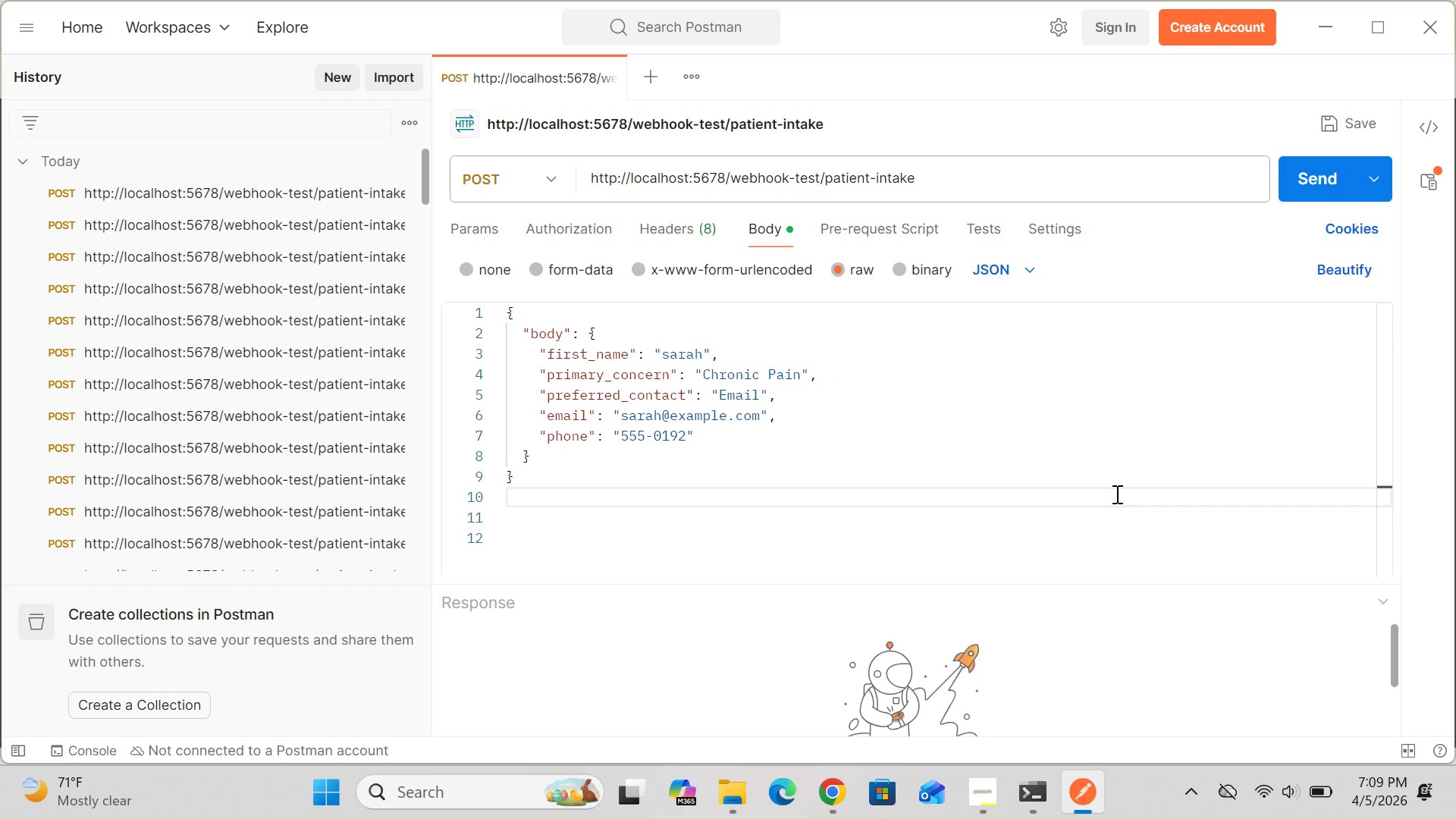 
left_click([665, 355])
 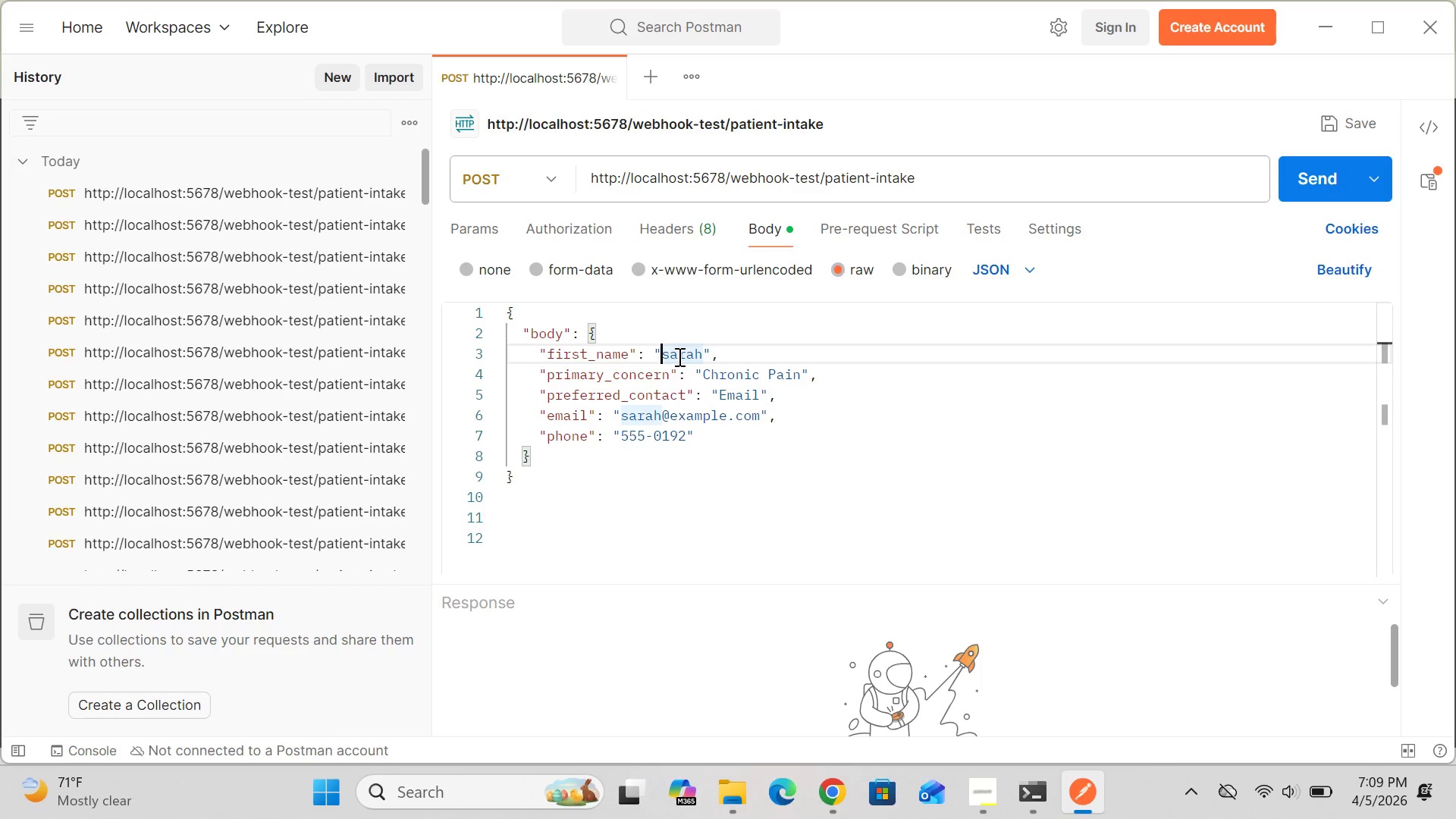 
left_click([667, 356])
 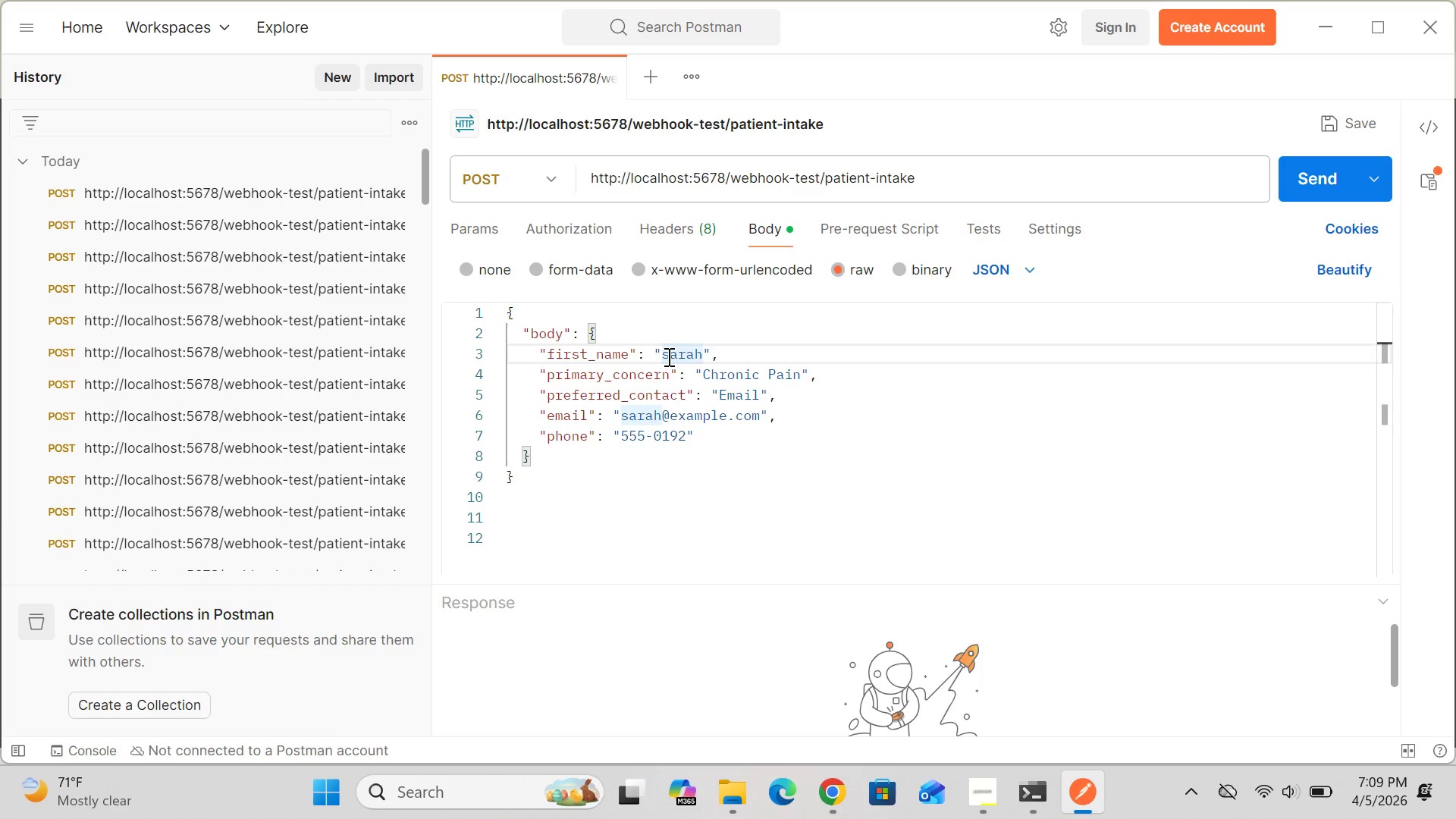 
key(Backspace)
 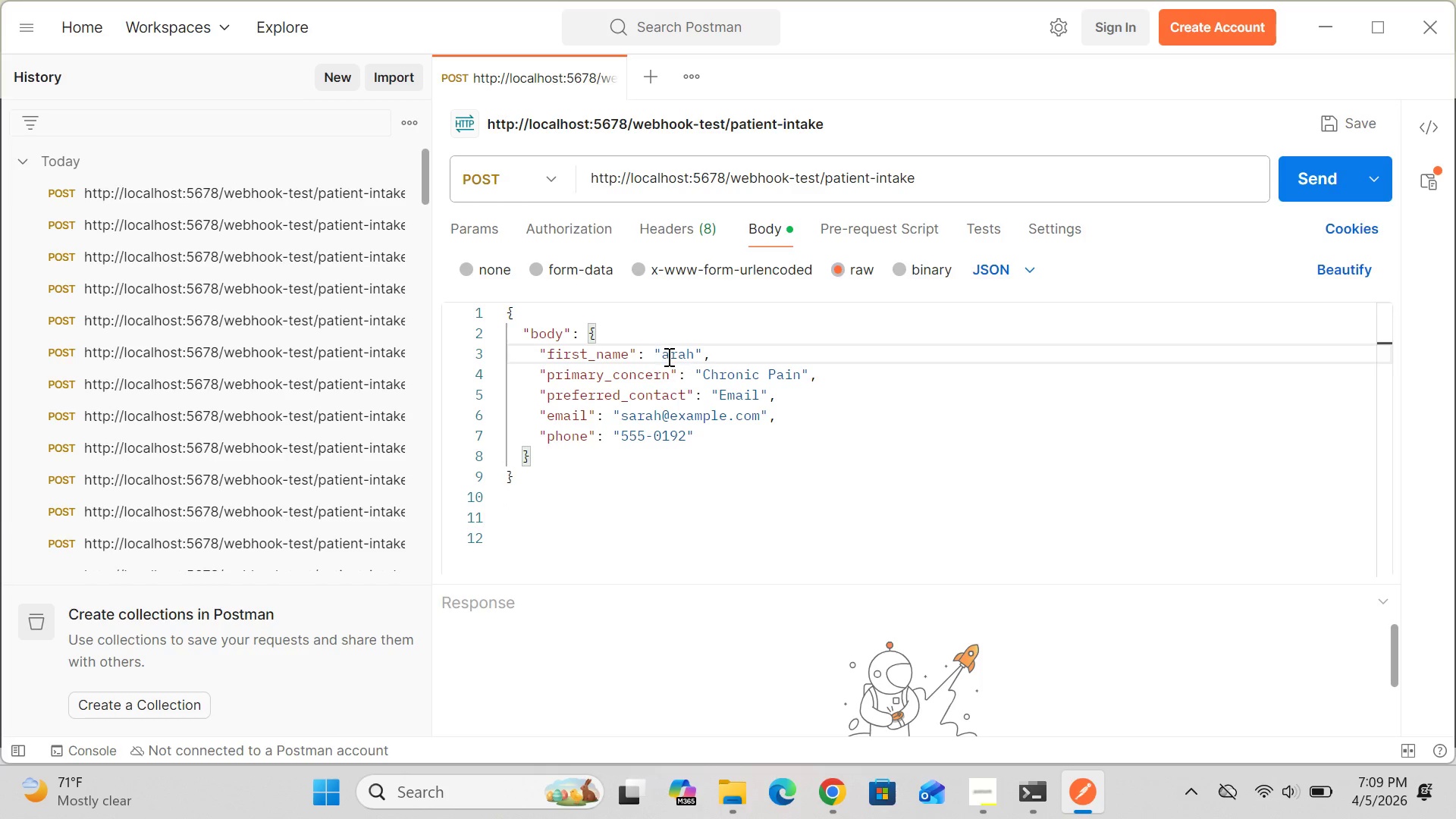 
key(CapsLock)
 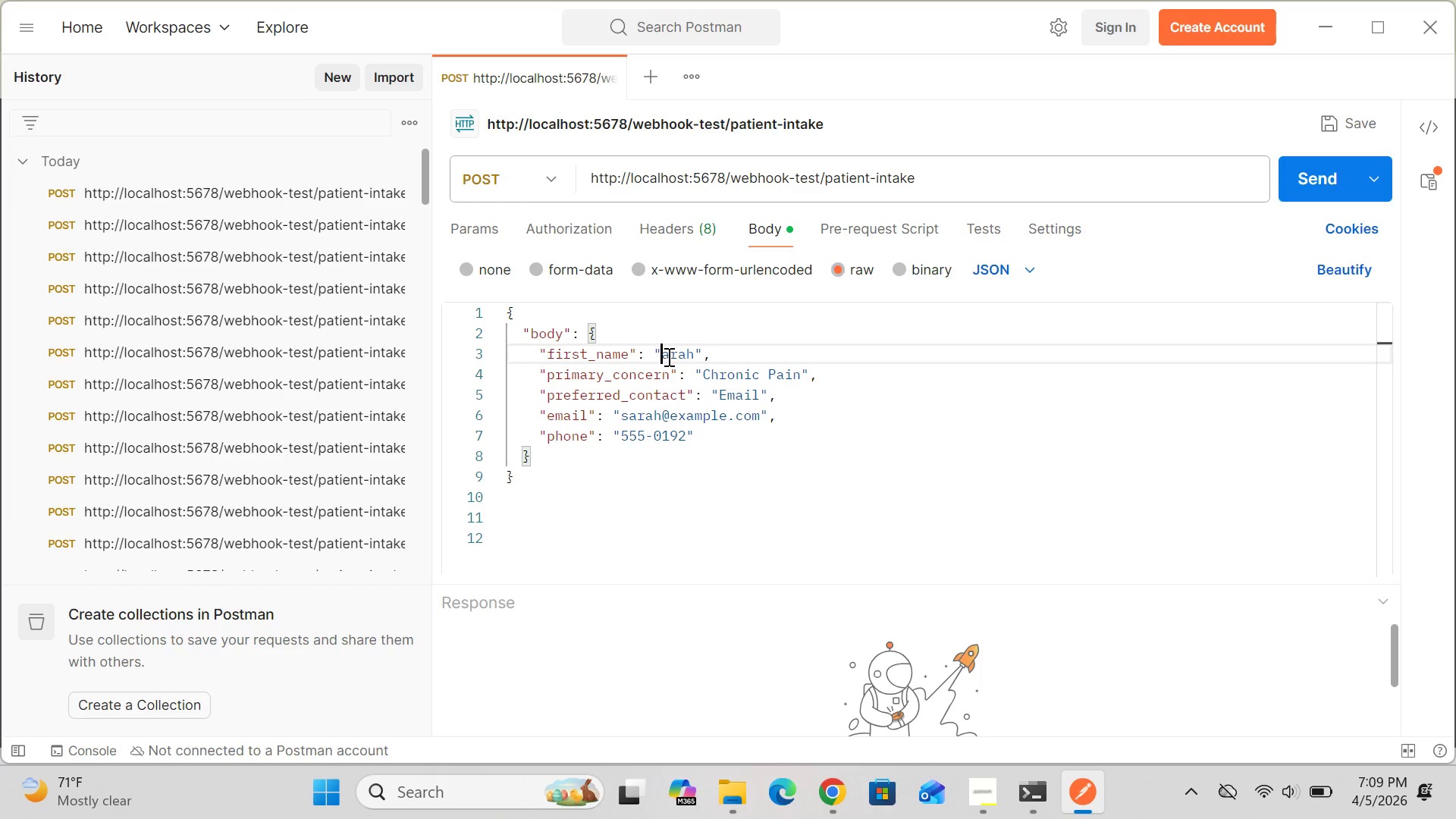 
key(S)
 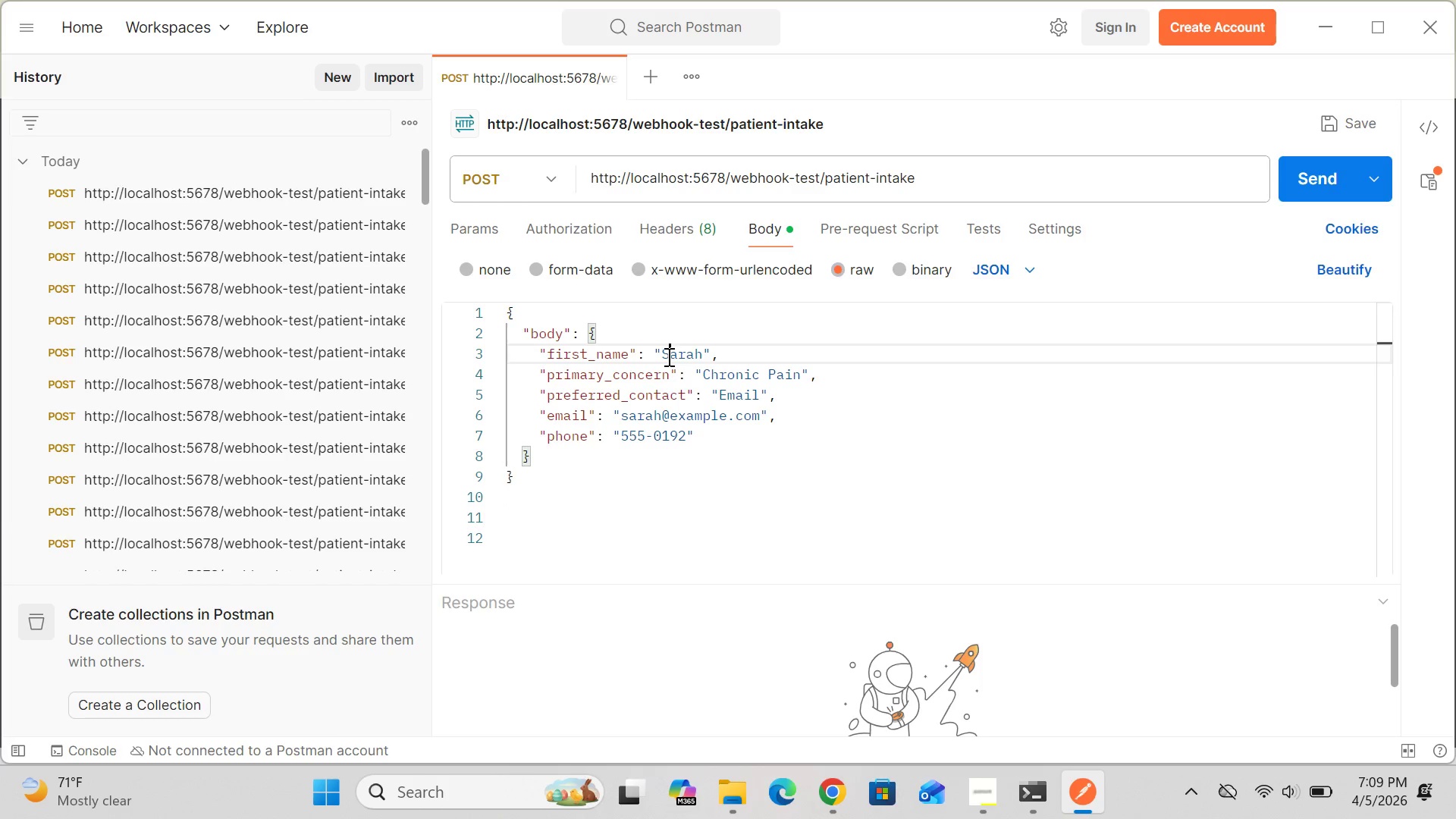 
key(CapsLock)
 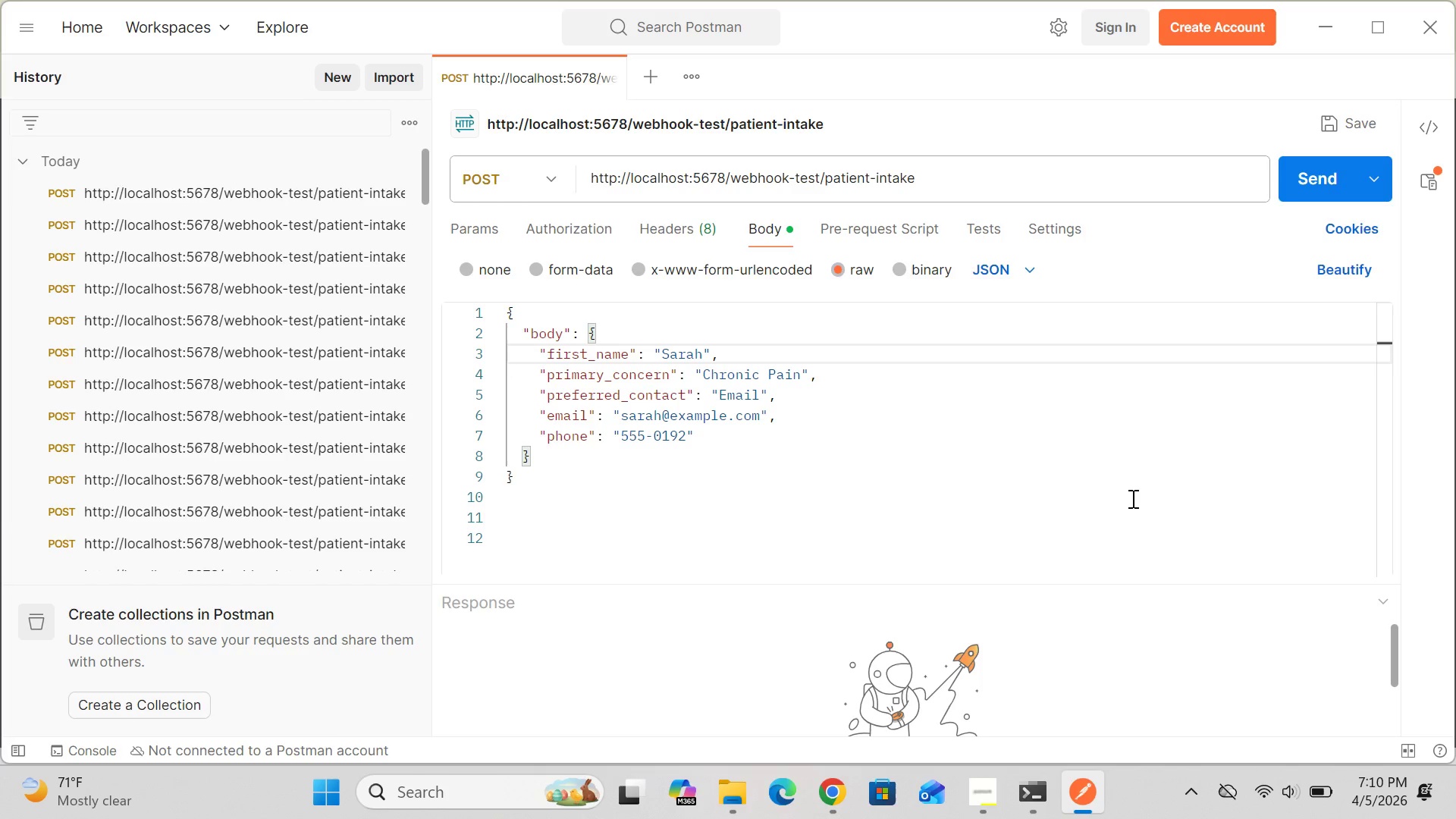 
wait(48.27)
 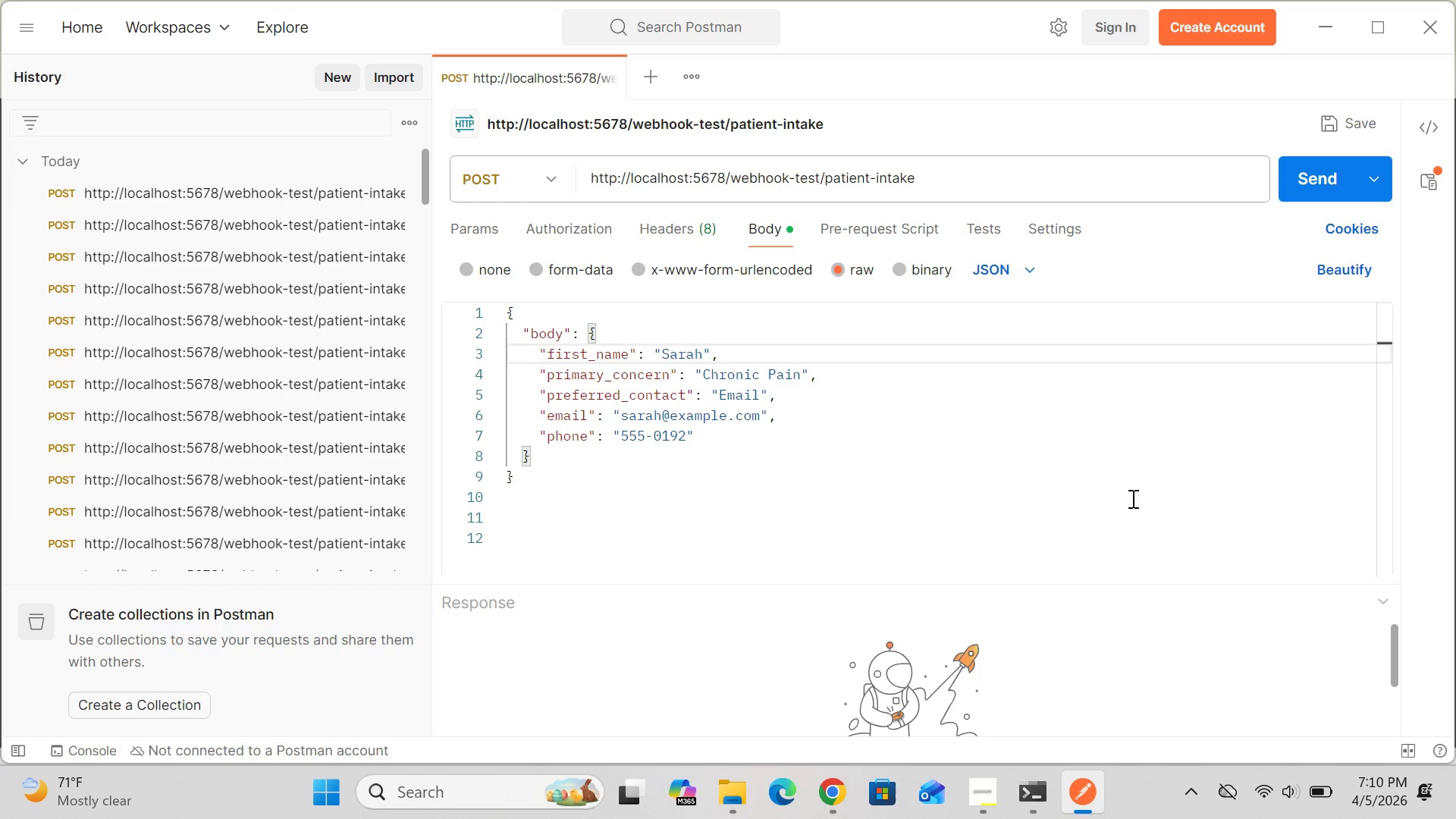 
left_click([702, 356])
 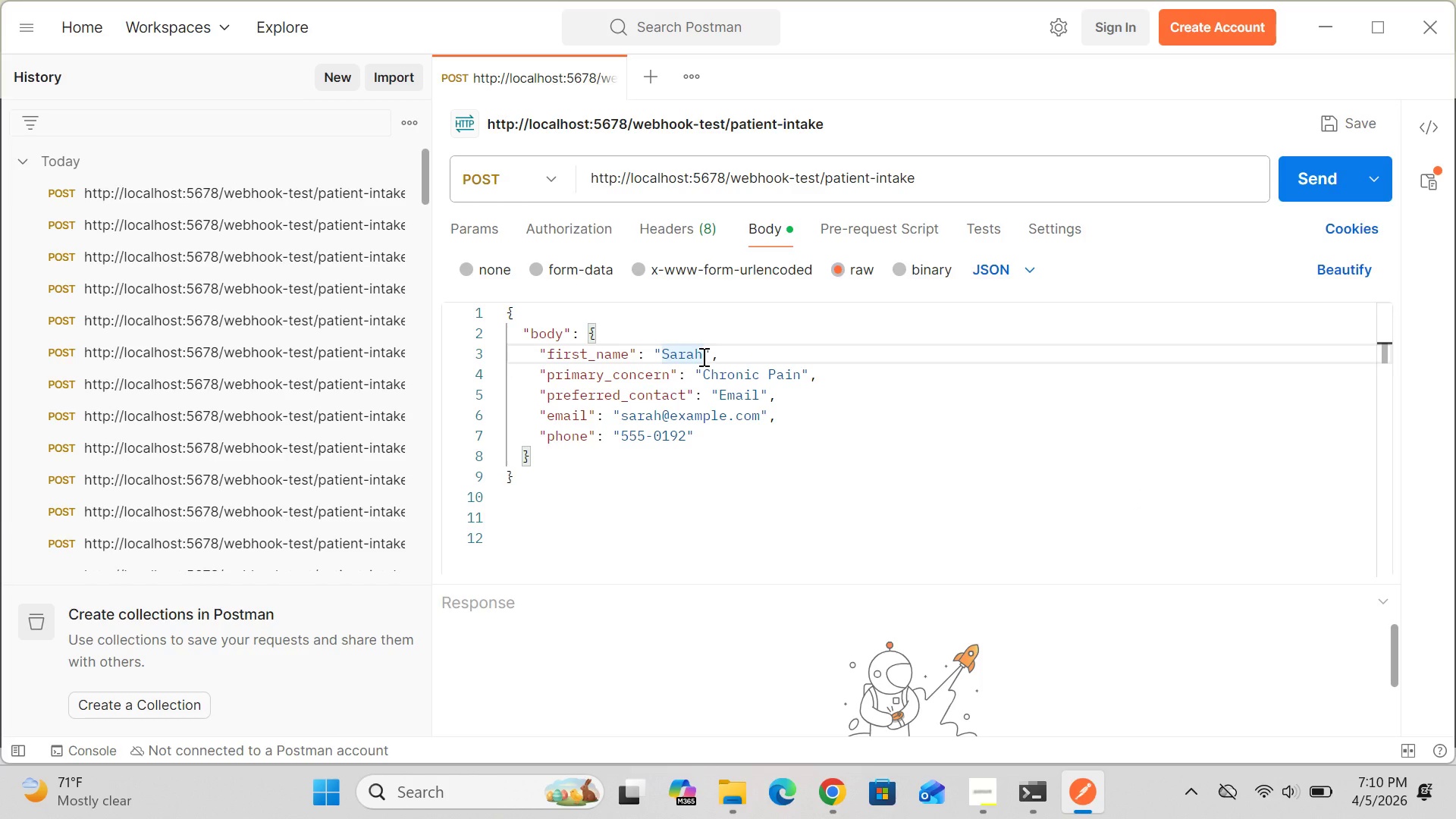 
key(Backspace)
key(Backspace)
key(Backspace)
key(Backspace)
key(Backspace)
type(John)
 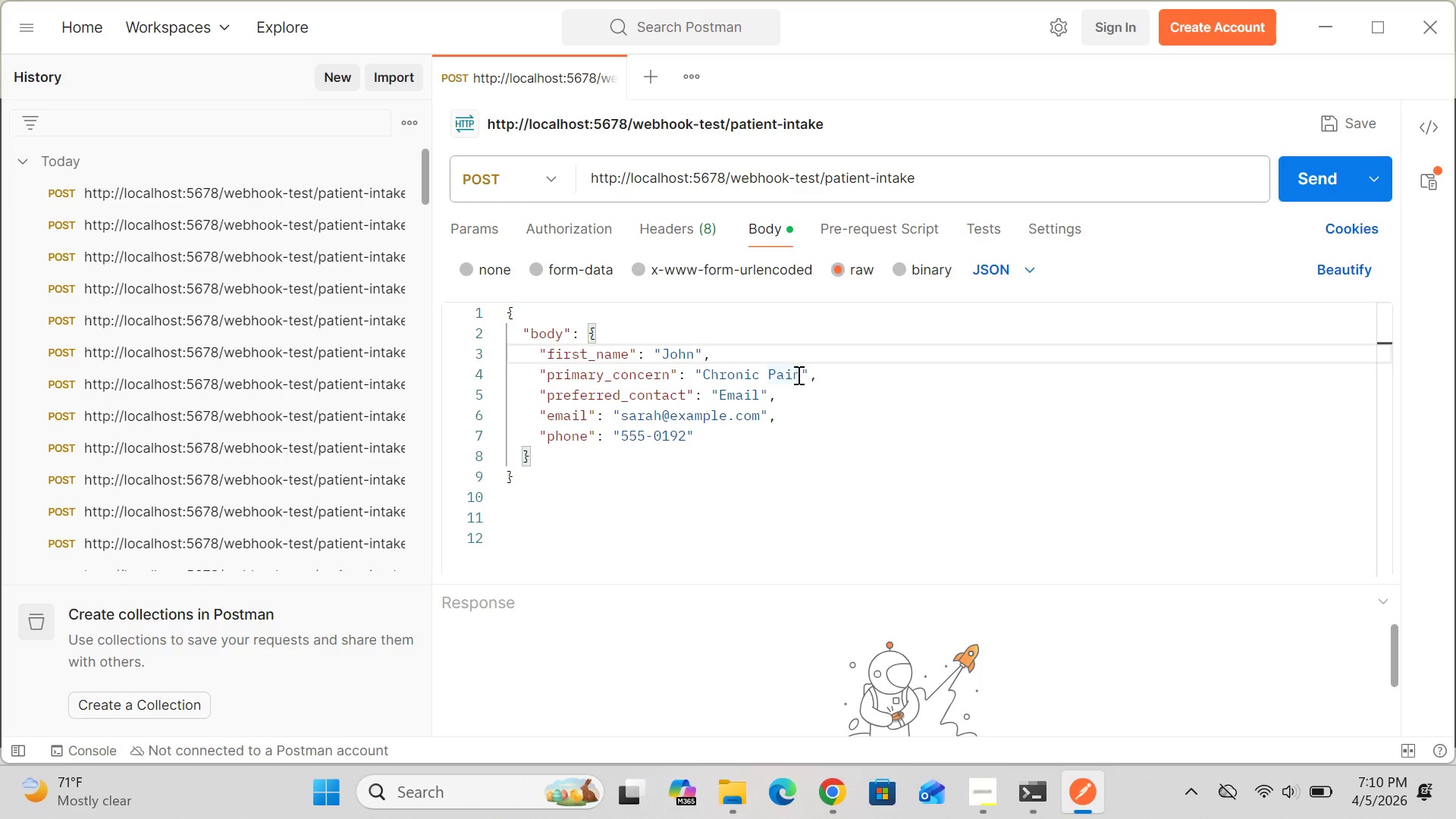 
wait(14.45)
 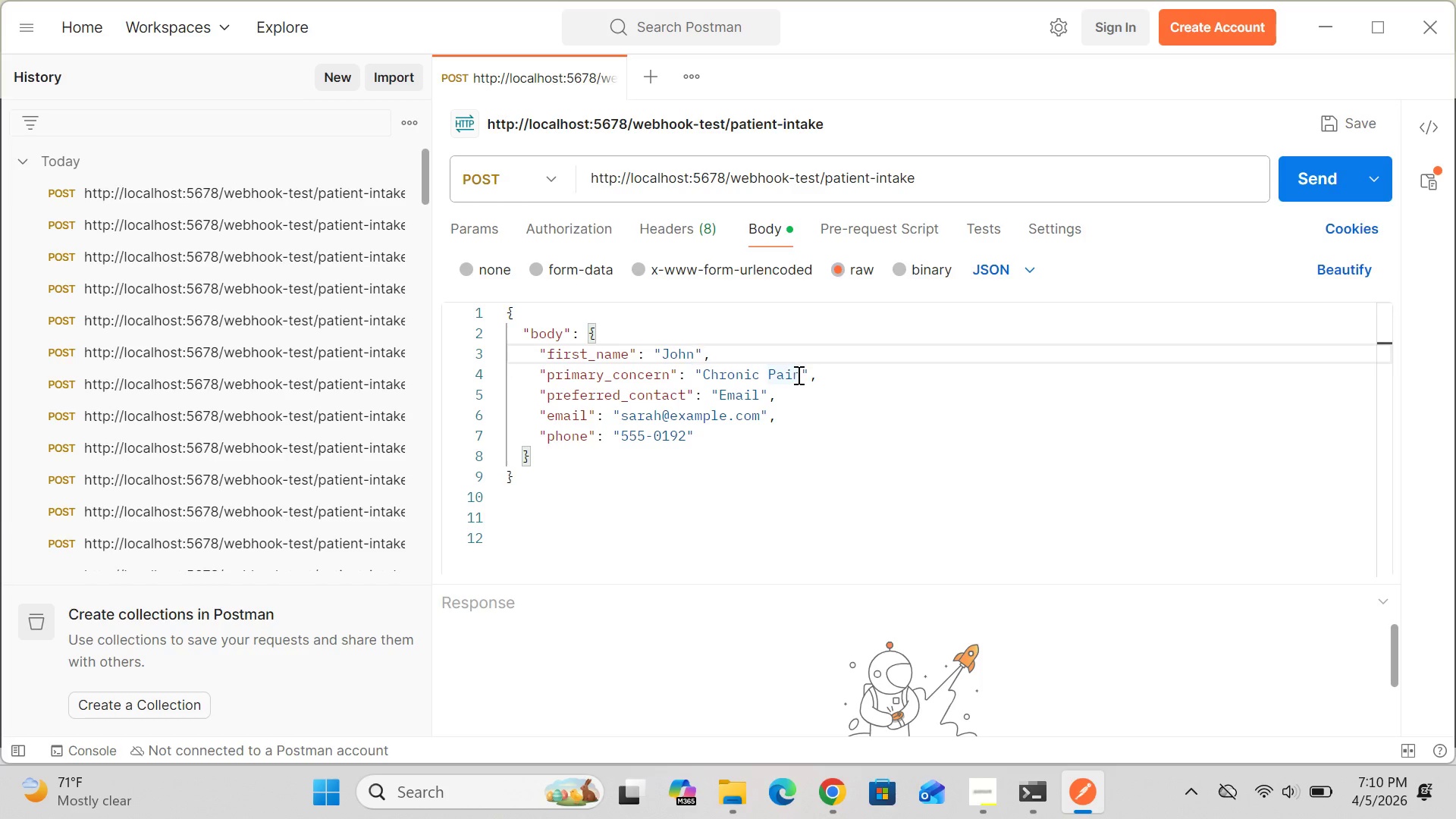 
left_click([799, 375])
 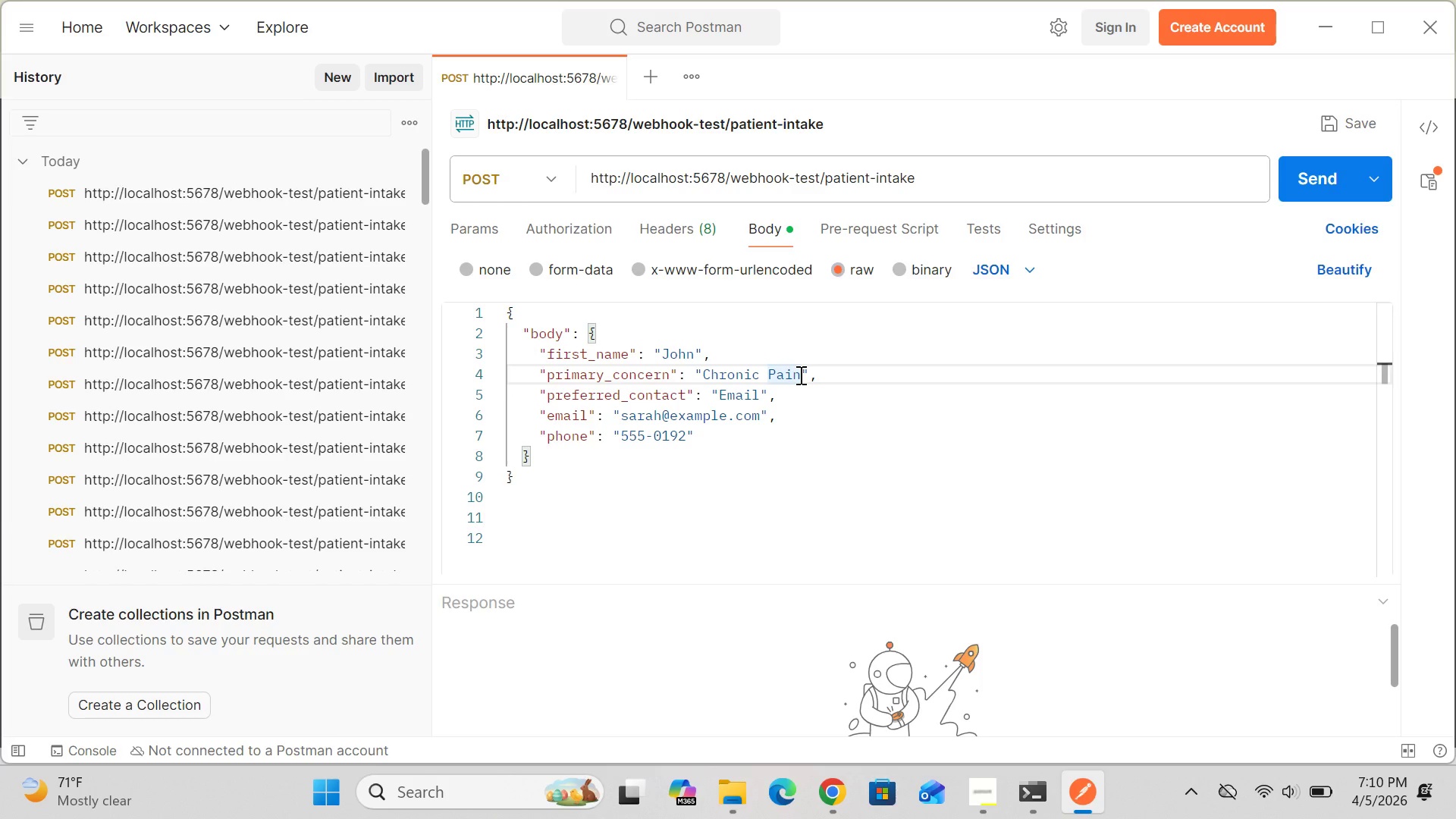 
key(Backspace)
 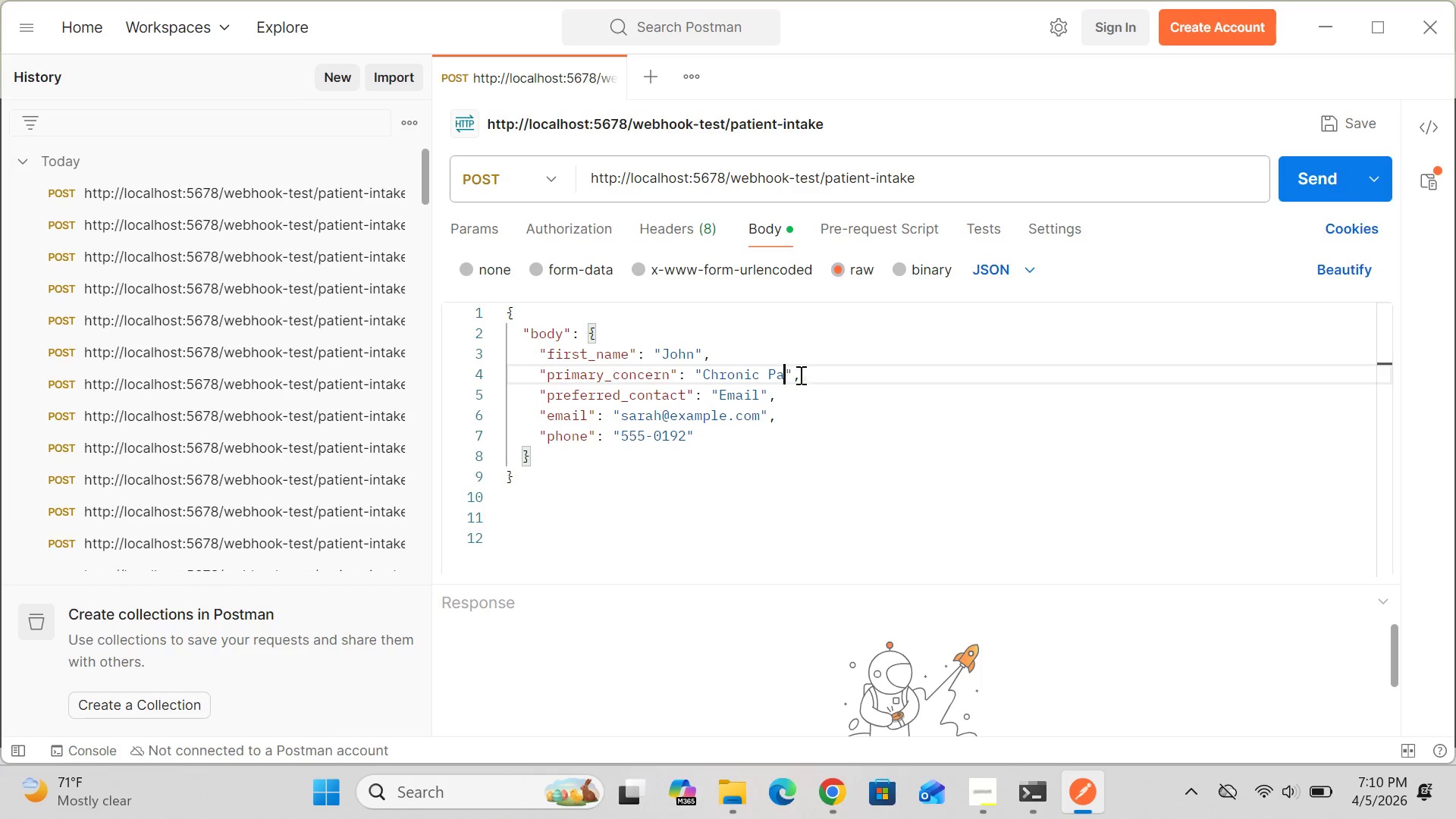 
key(Backspace)
 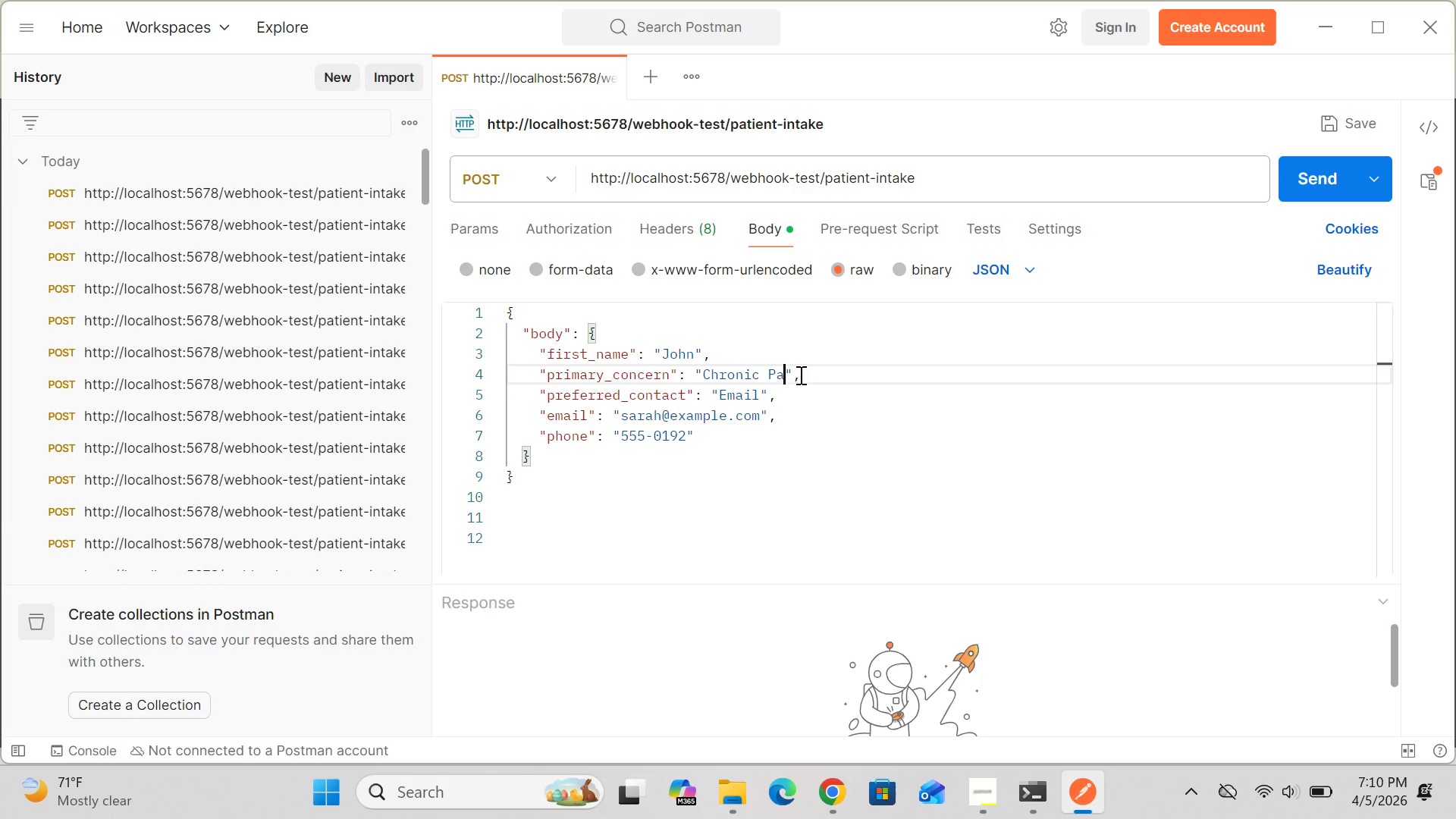 
key(Backspace)
 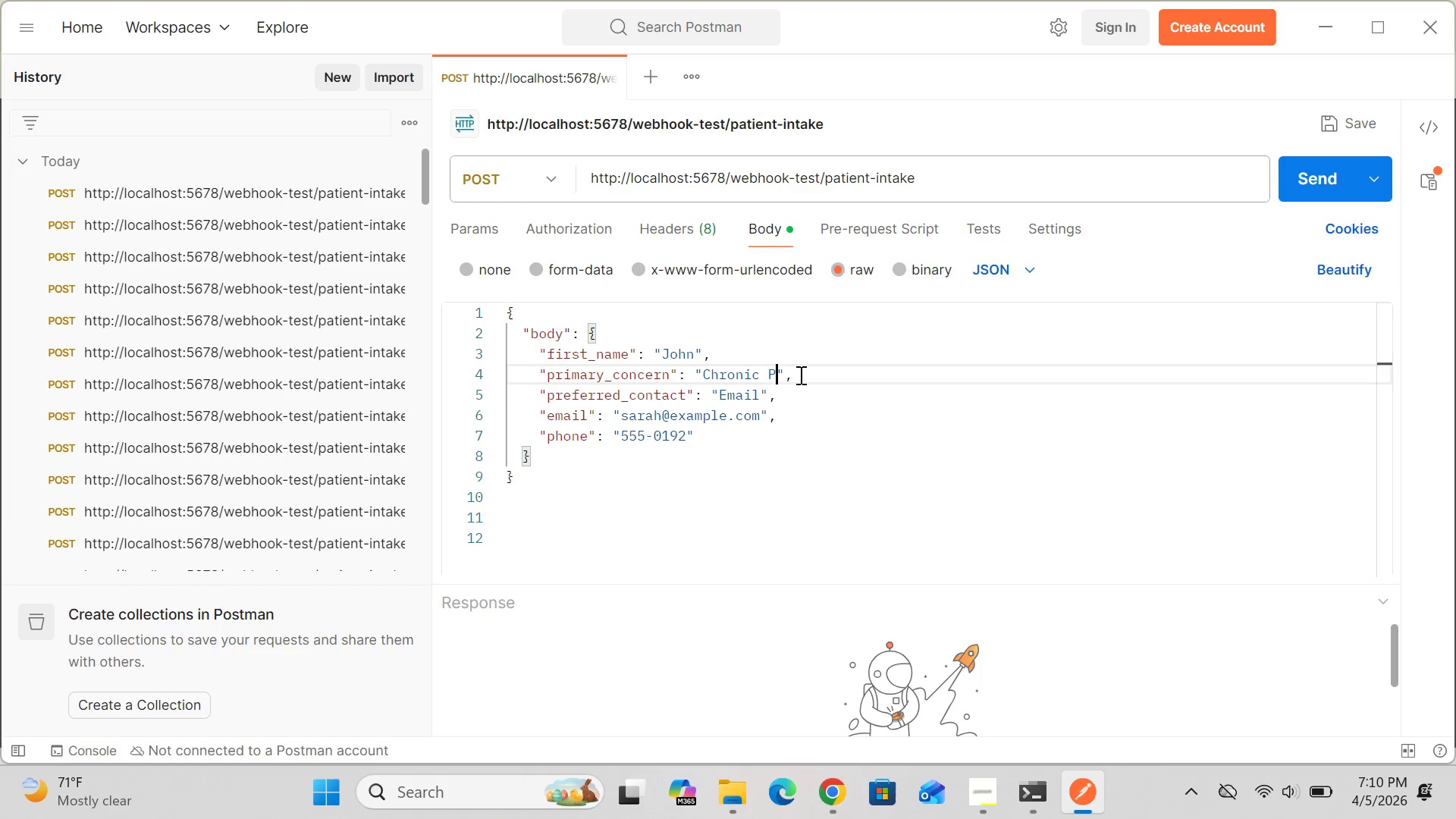 
key(Backspace)
 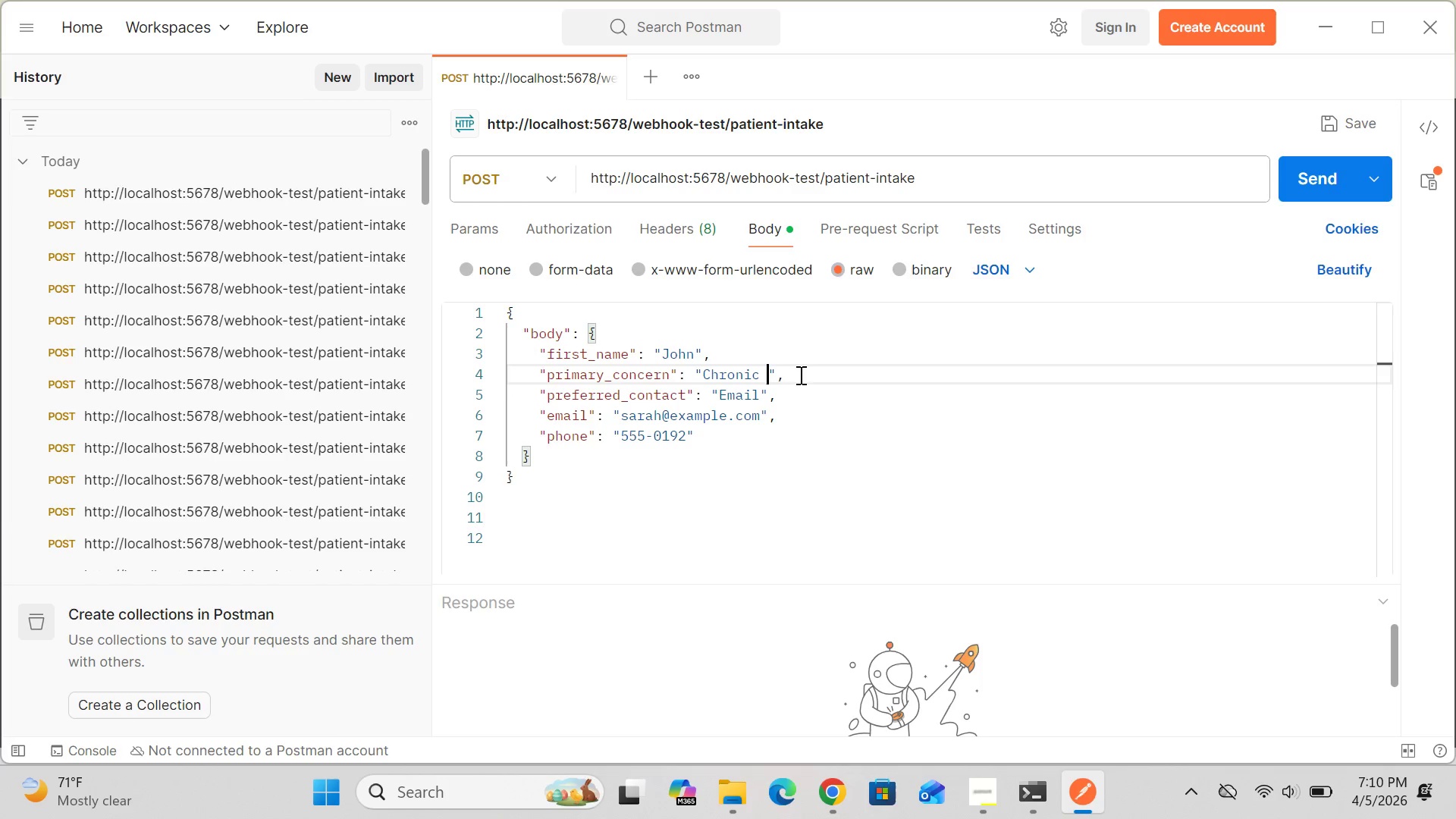 
key(Backspace)
 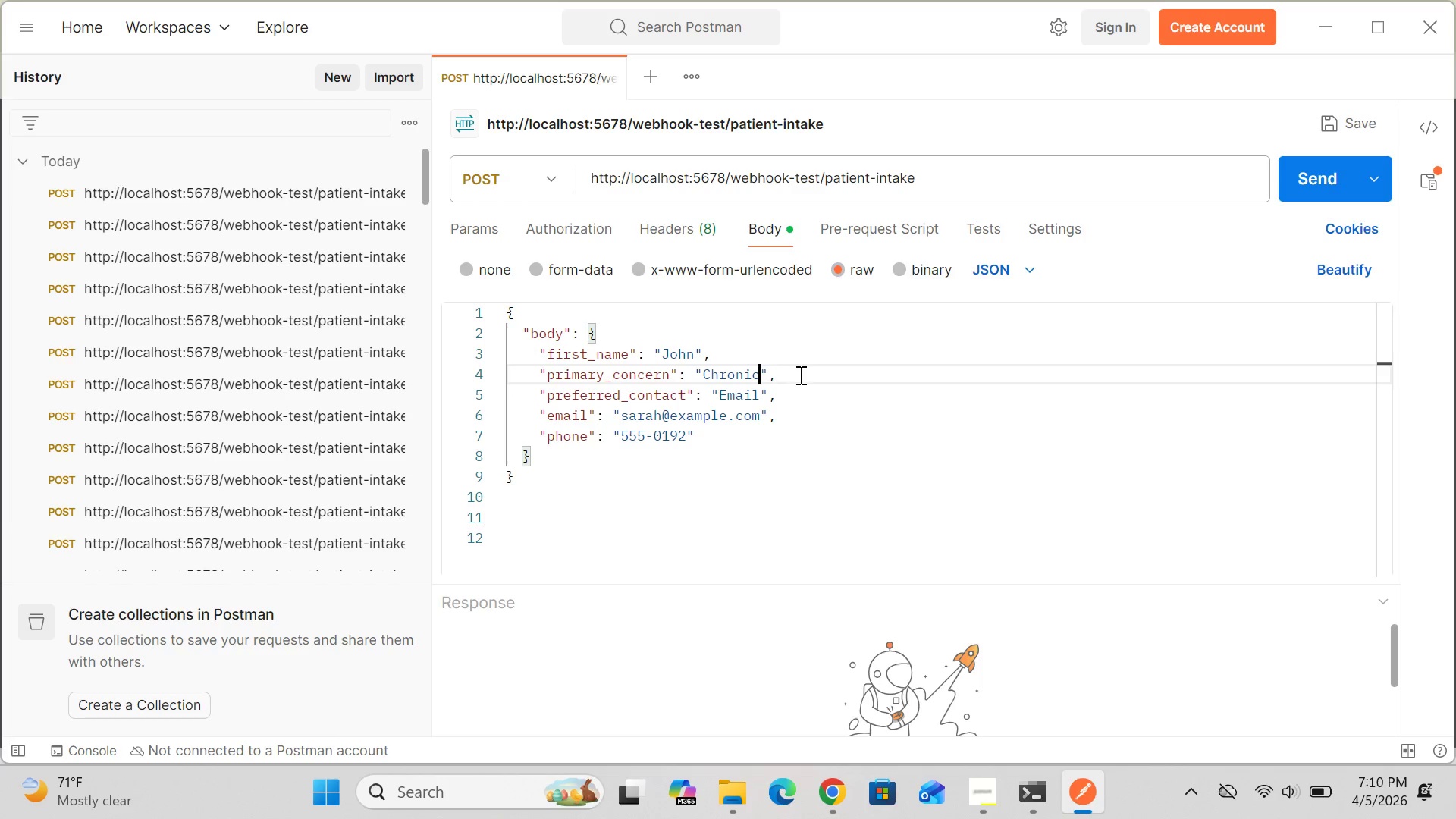 
key(Backspace)
 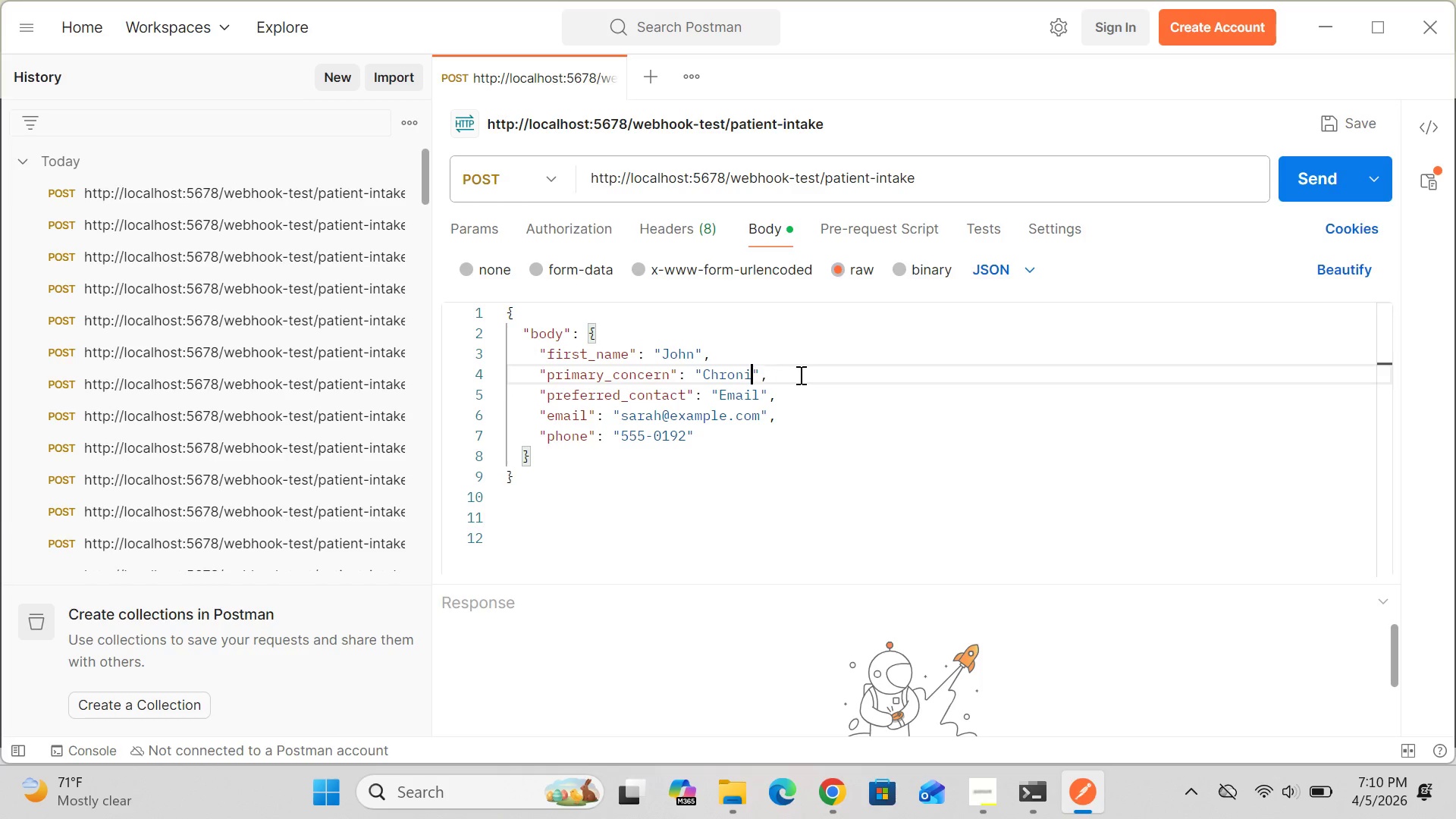 
key(Backspace)
 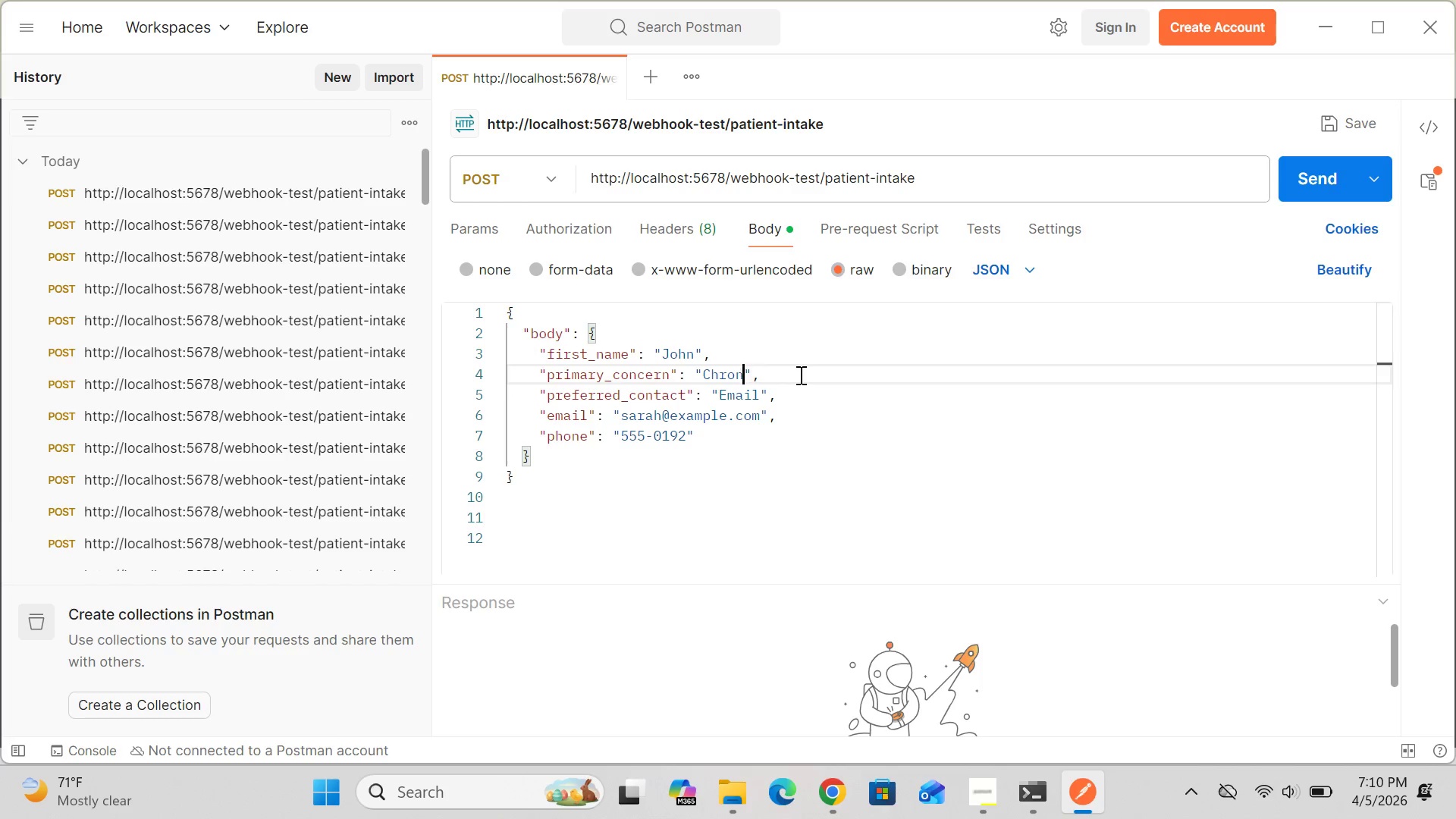 
key(Backspace)
 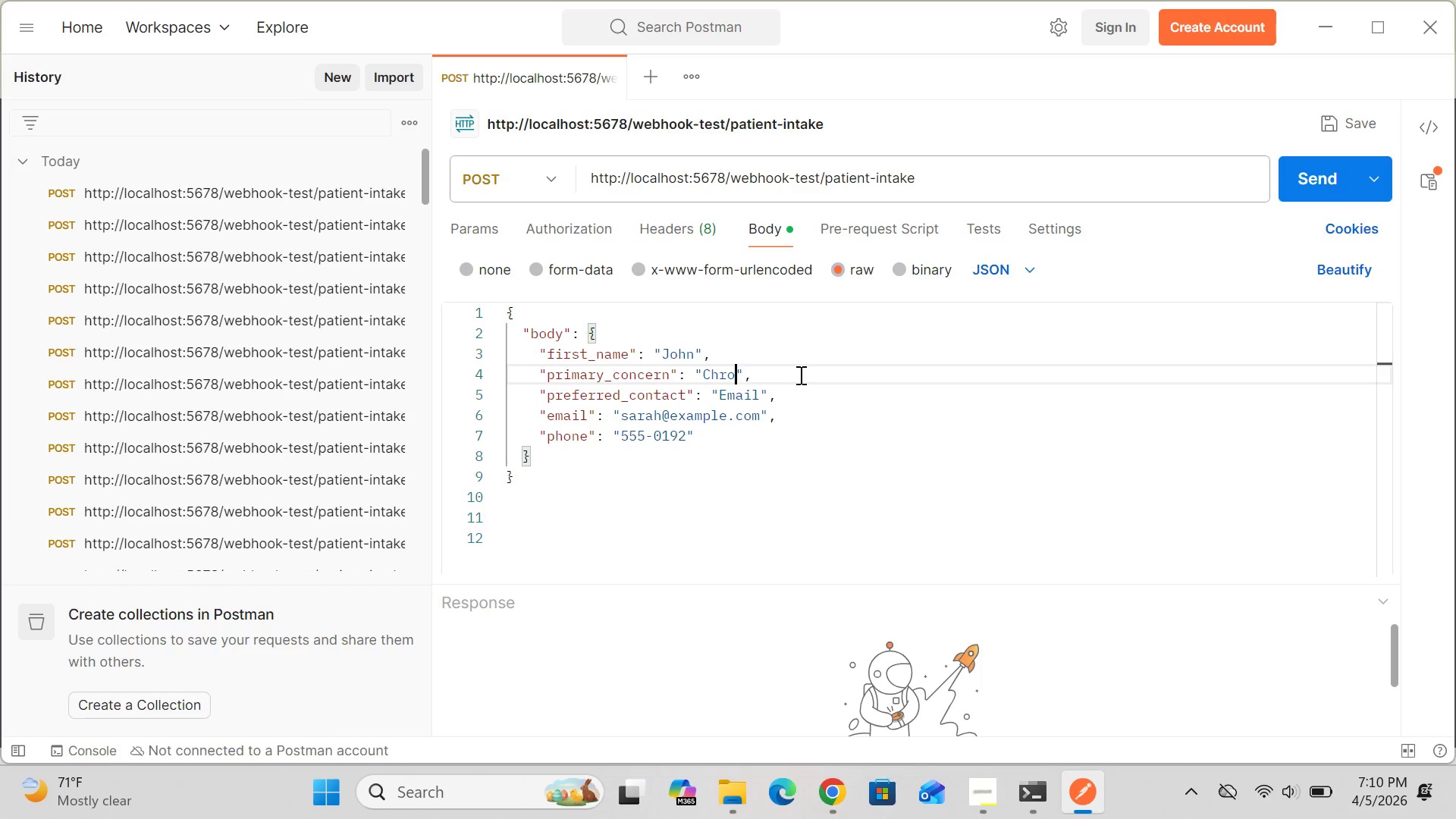 
key(Backspace)
 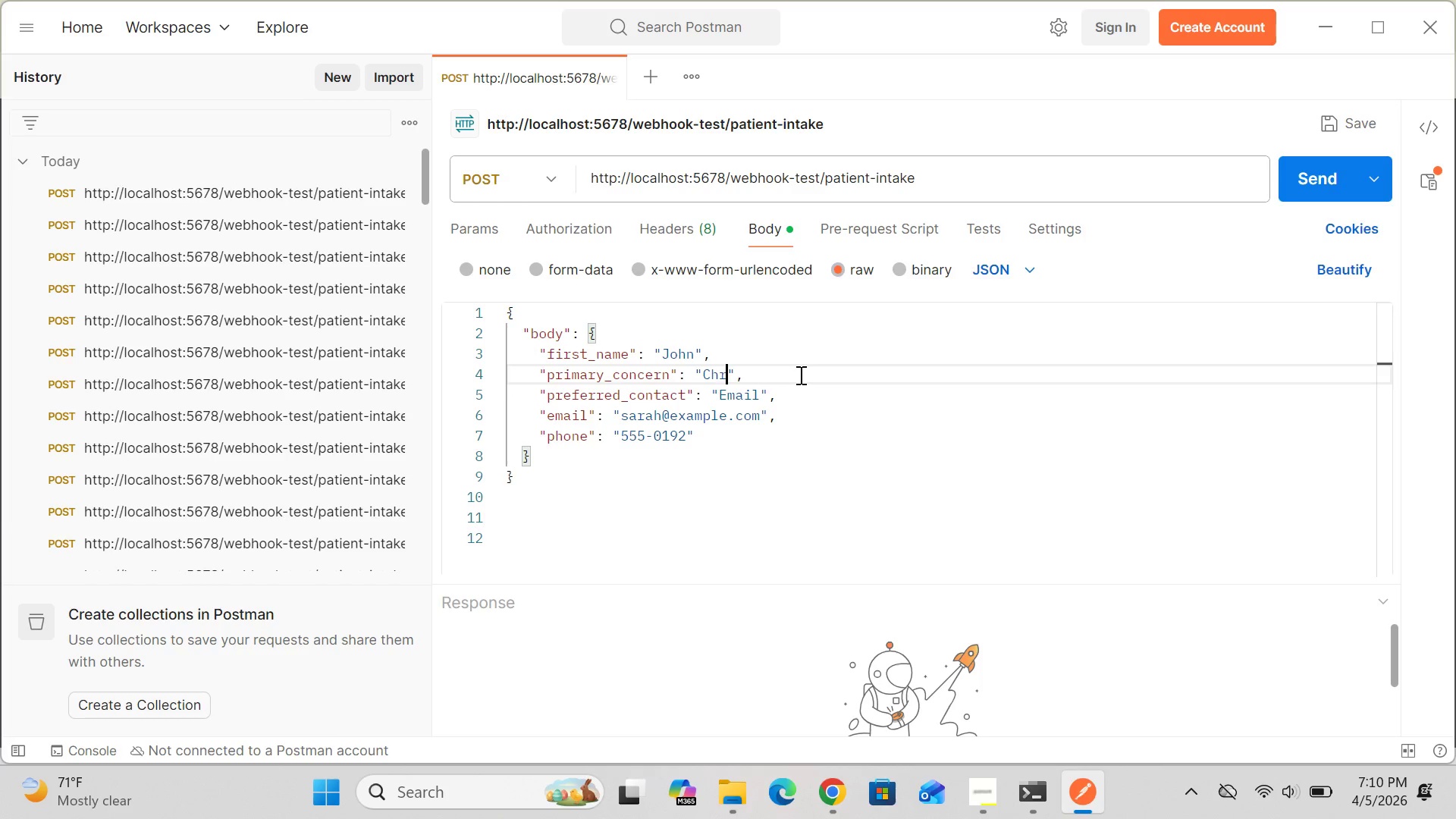 
key(Backspace)
 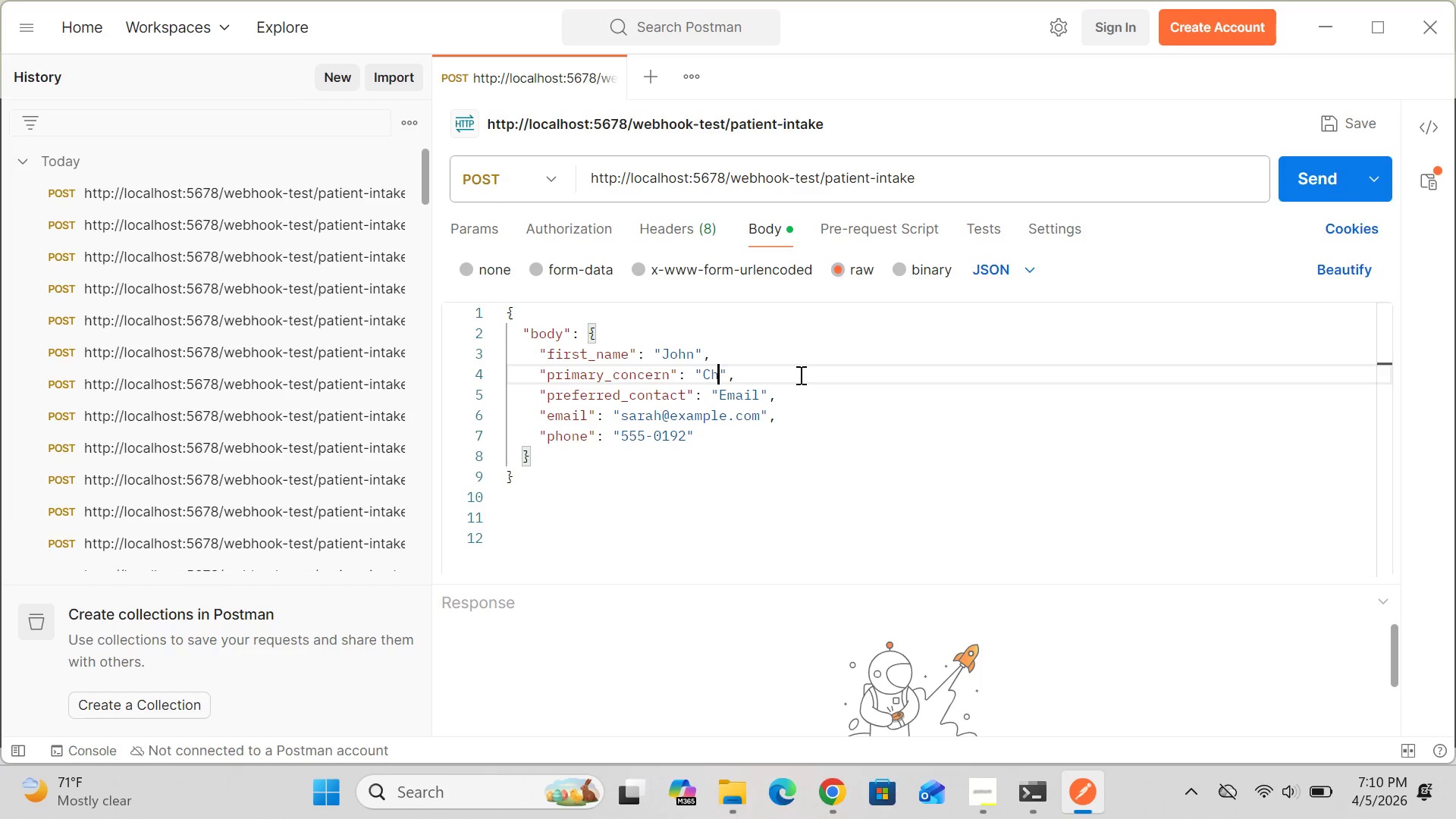 
key(Backspace)
 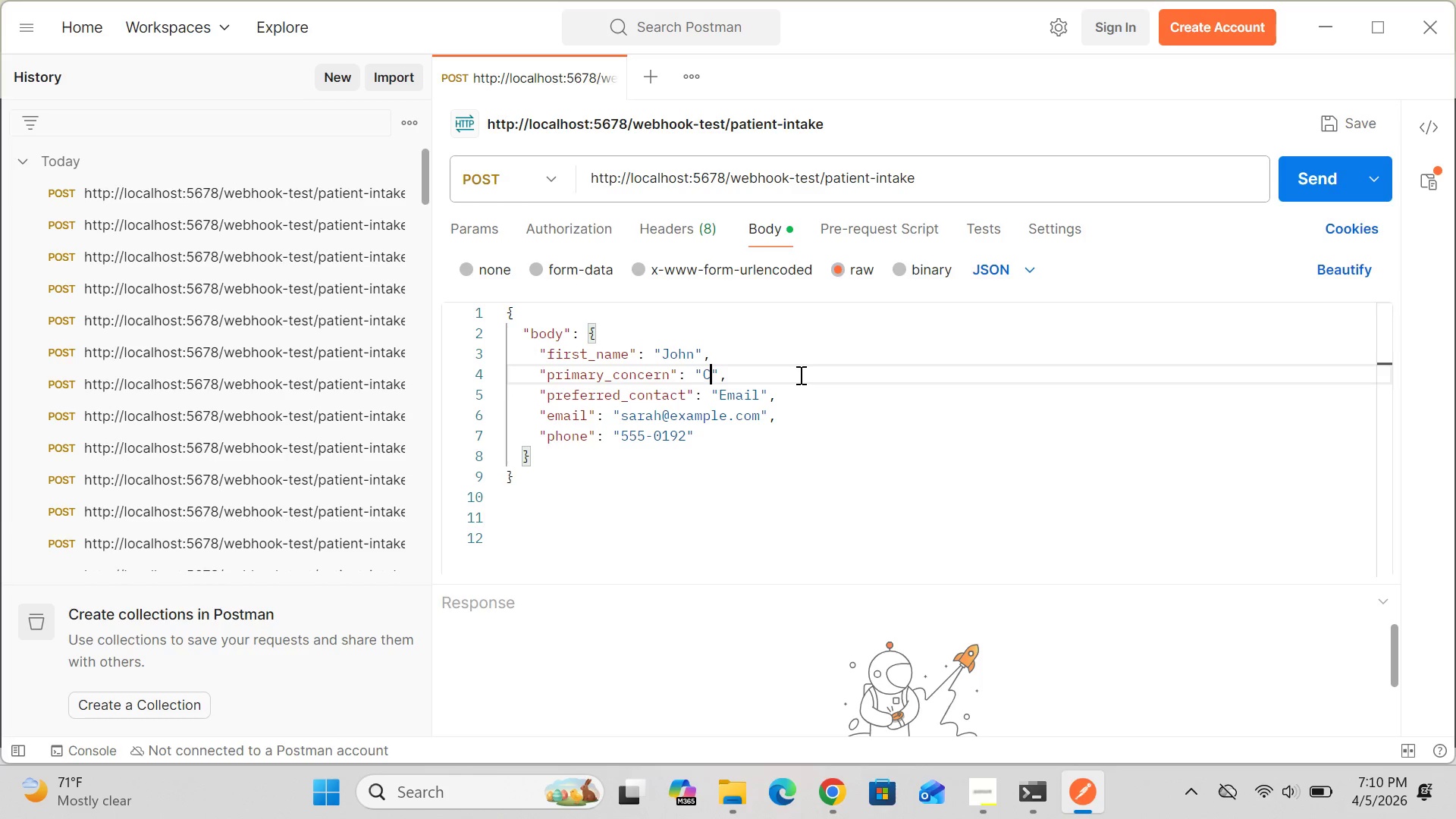 
key(Backspace)
 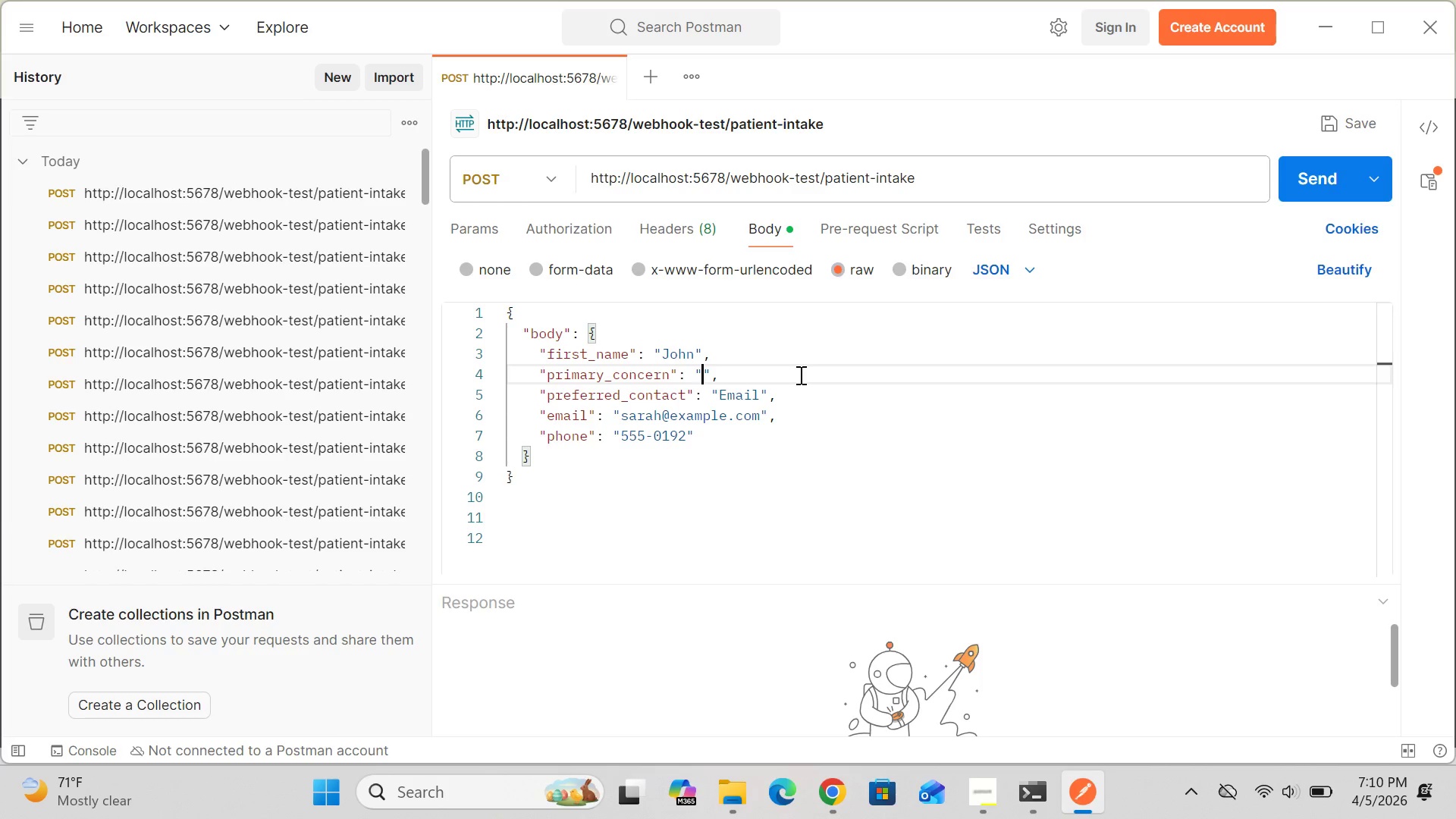 
wait(9.08)
 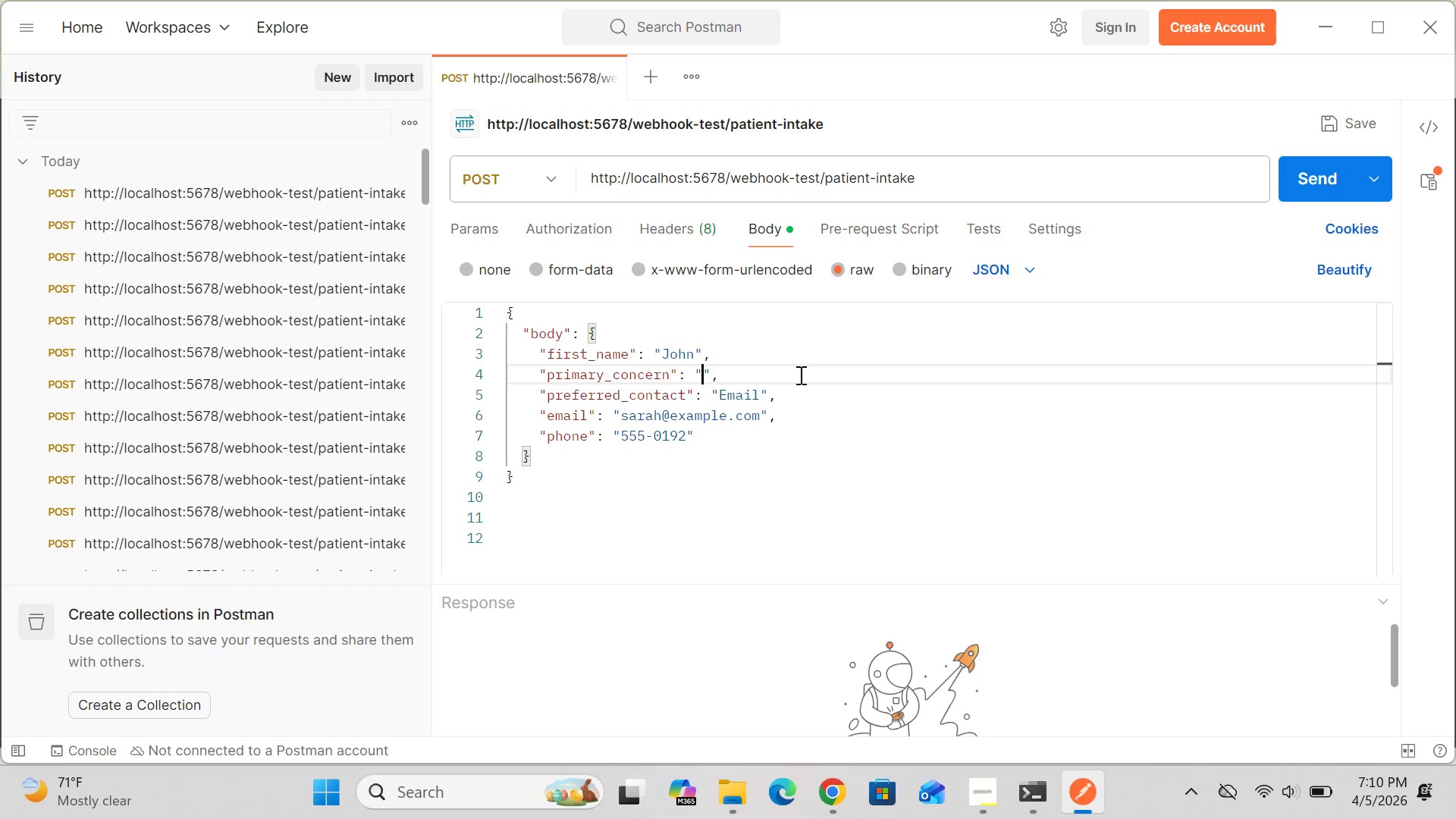 
type(Gena)
key(Backspace)
type(eral Wellness)
 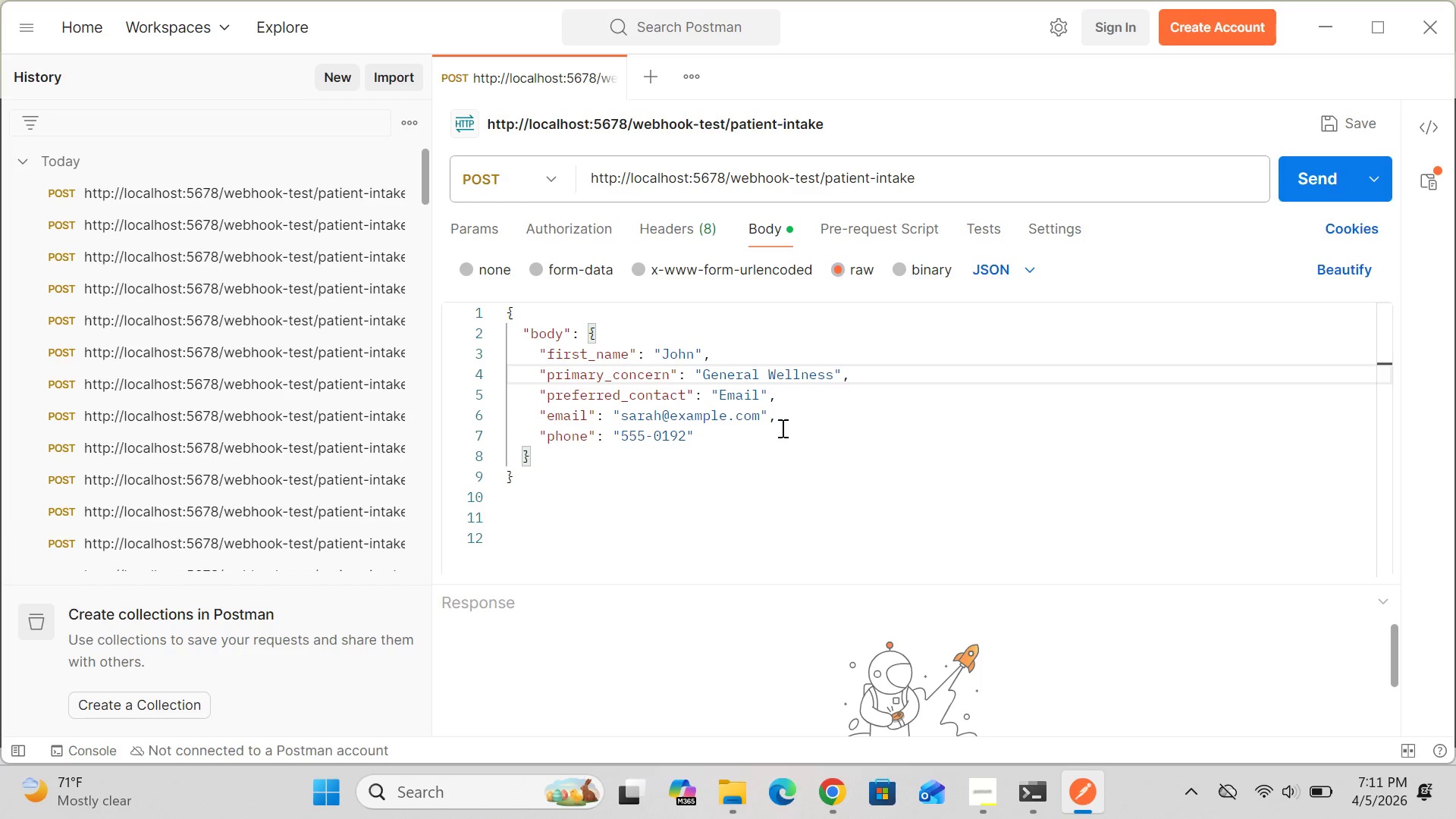 
wait(14.88)
 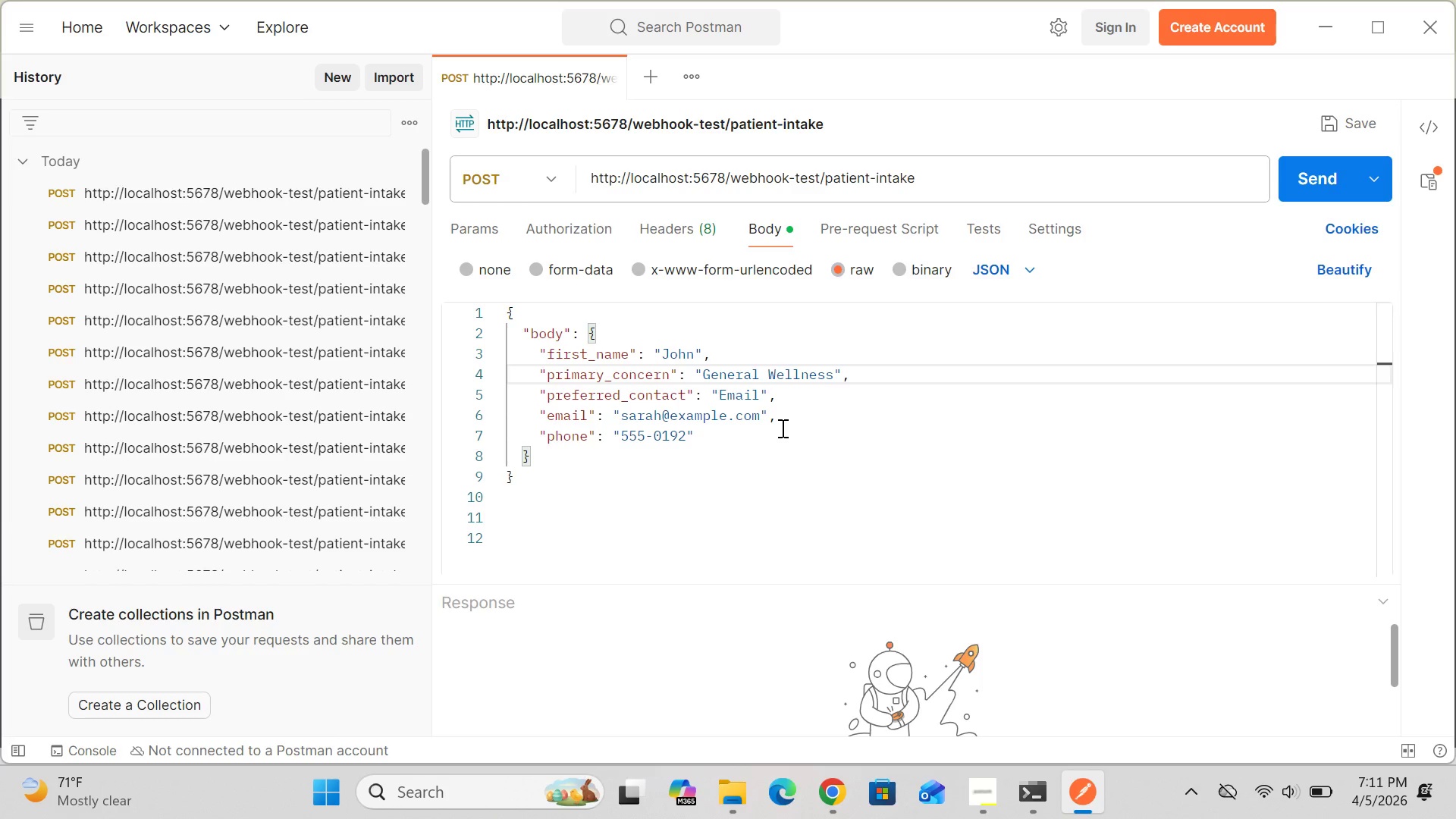 
left_click([758, 393])
 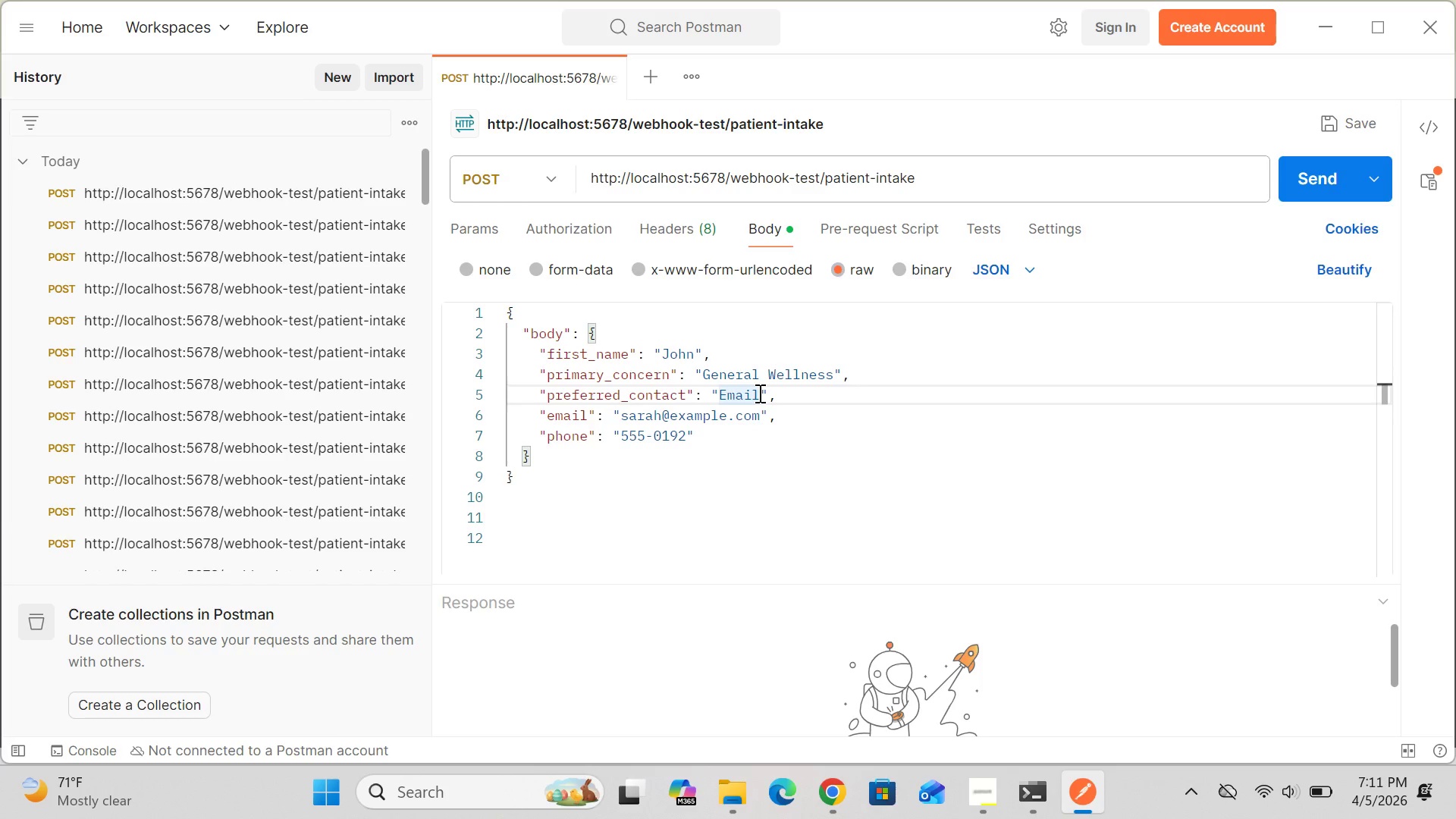 
key(Backspace)
key(Backspace)
key(Backspace)
key(Backspace)
key(Backspace)
type(phone)
 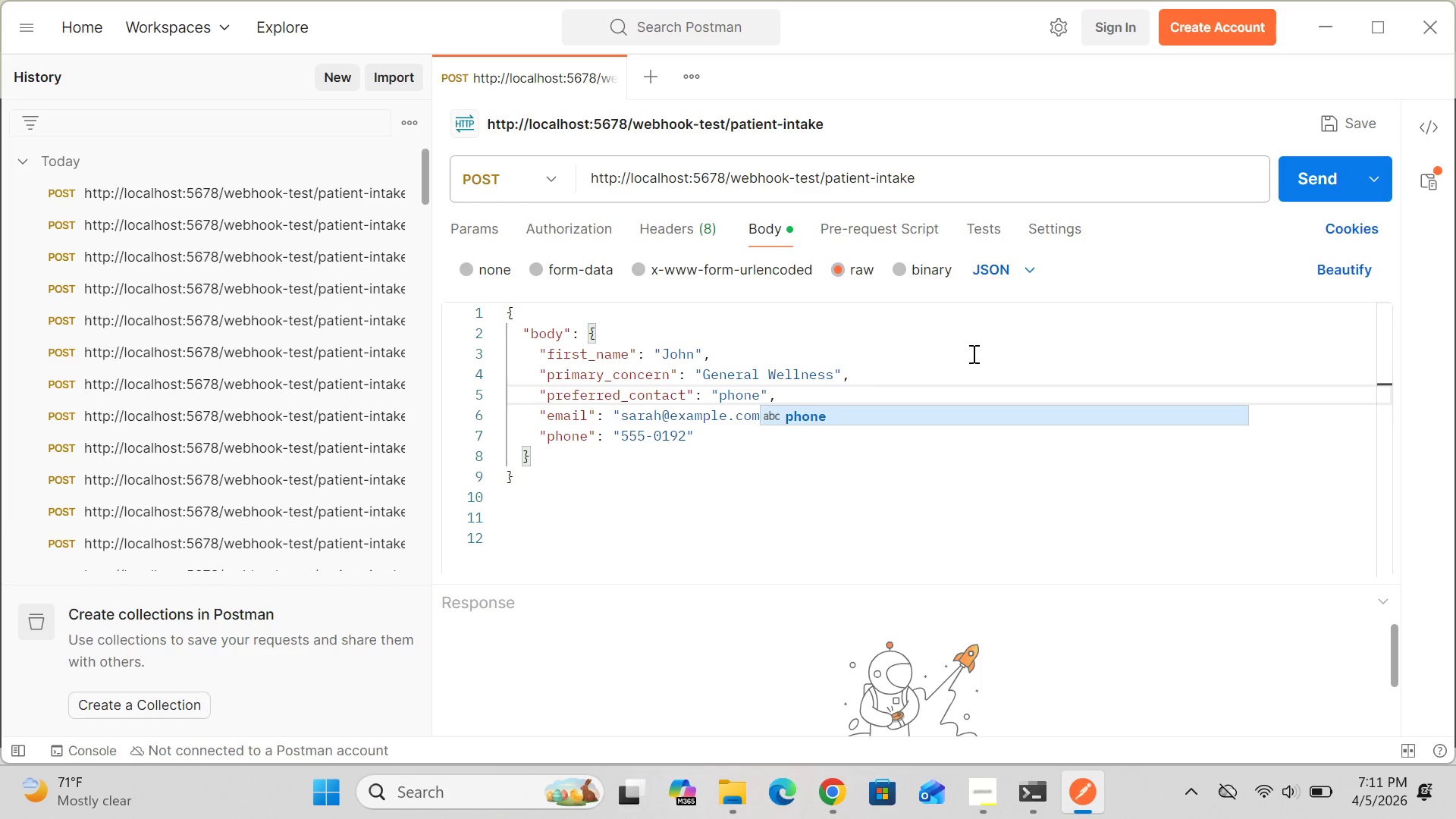 
left_click([972, 344])
 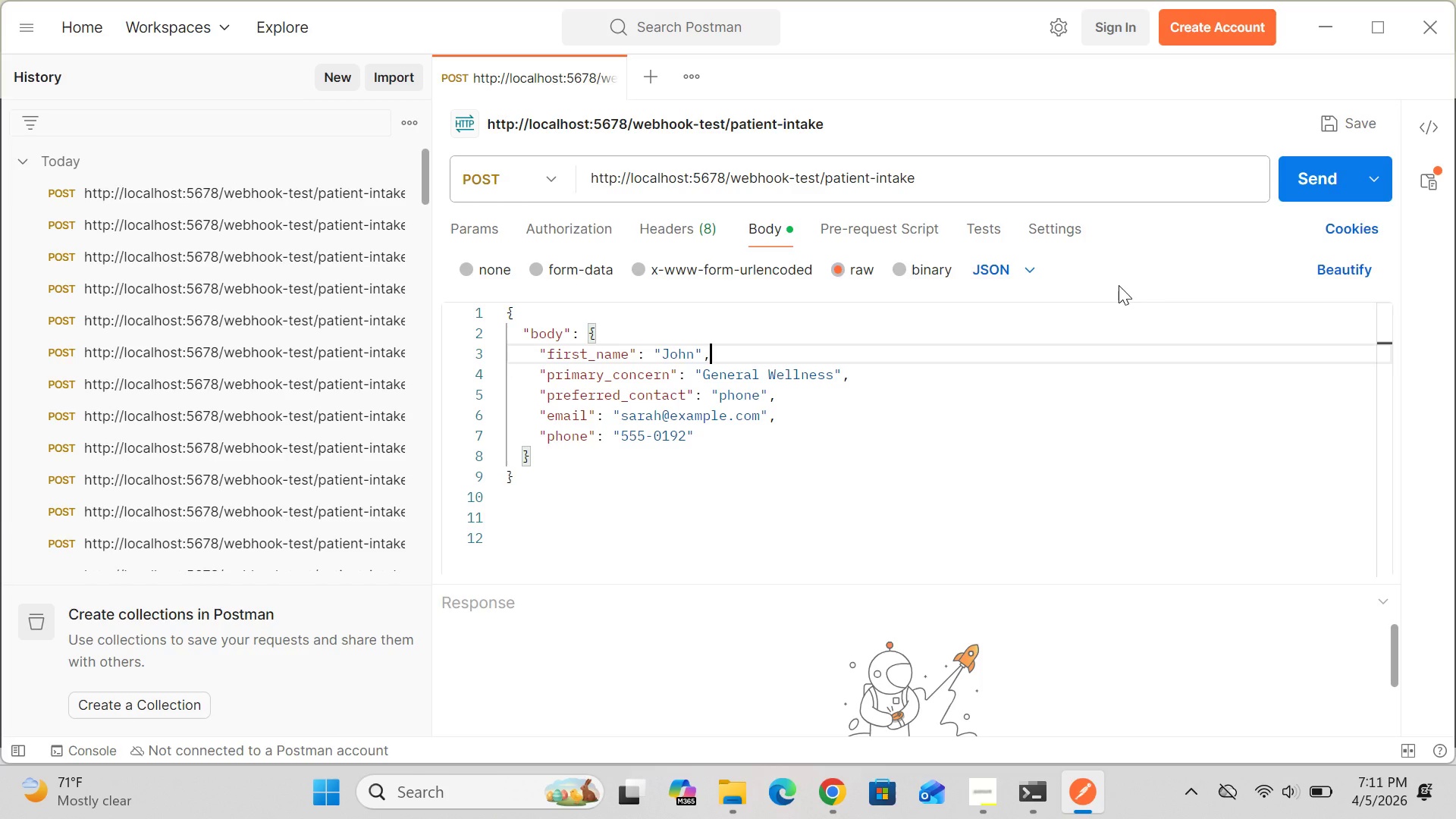 
wait(12.12)
 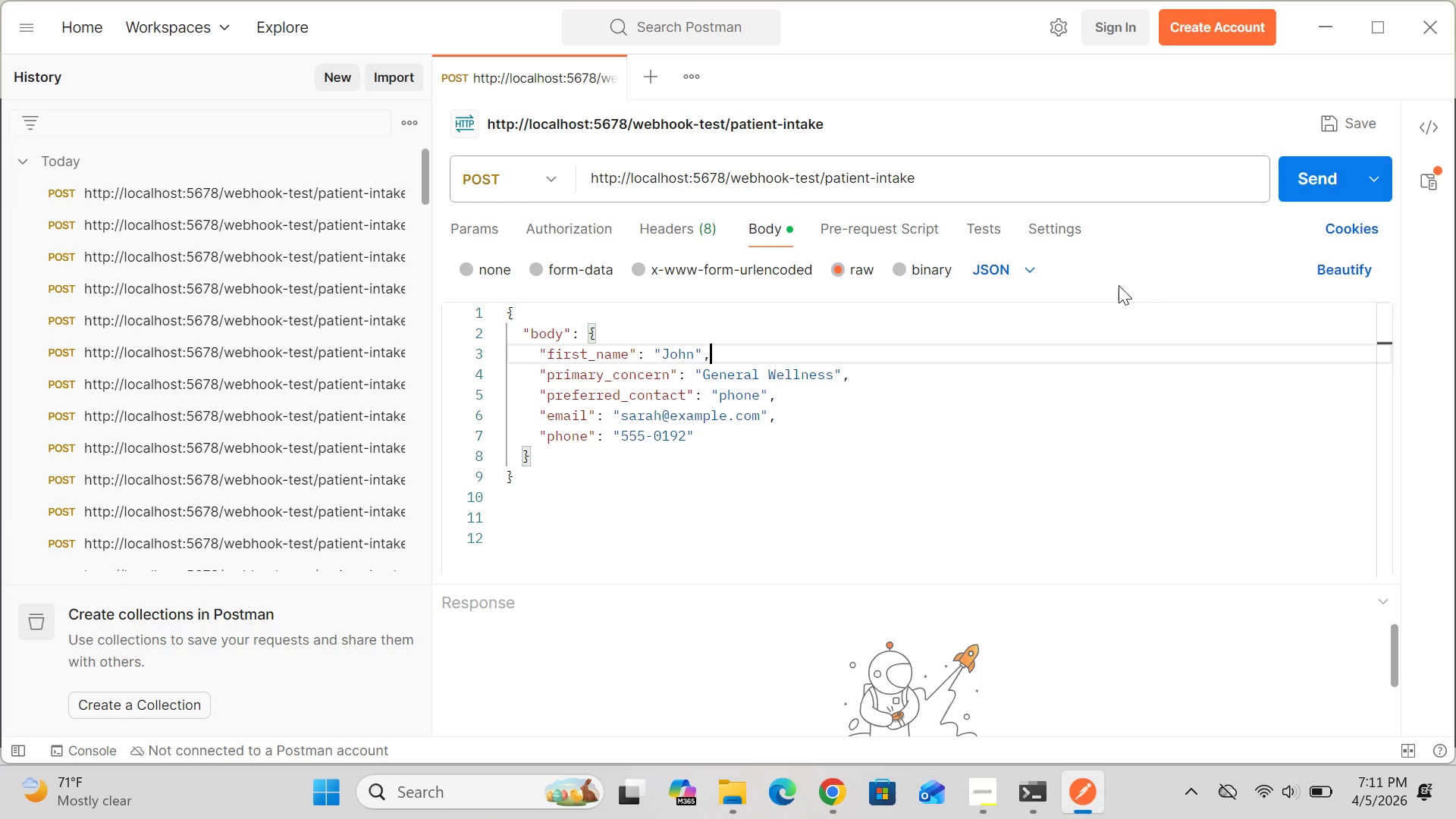 
left_click([830, 806])
 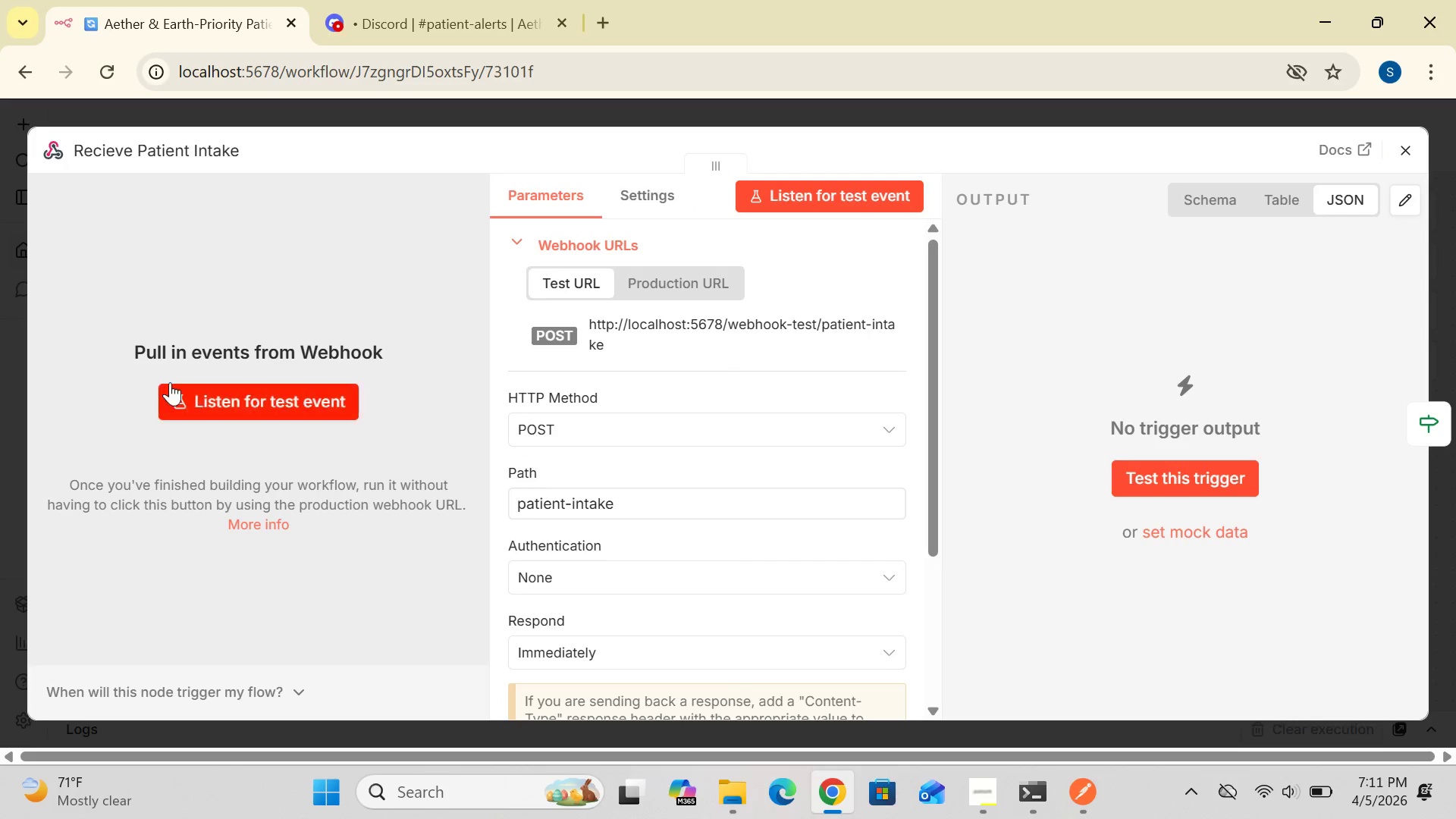 
left_click([199, 396])
 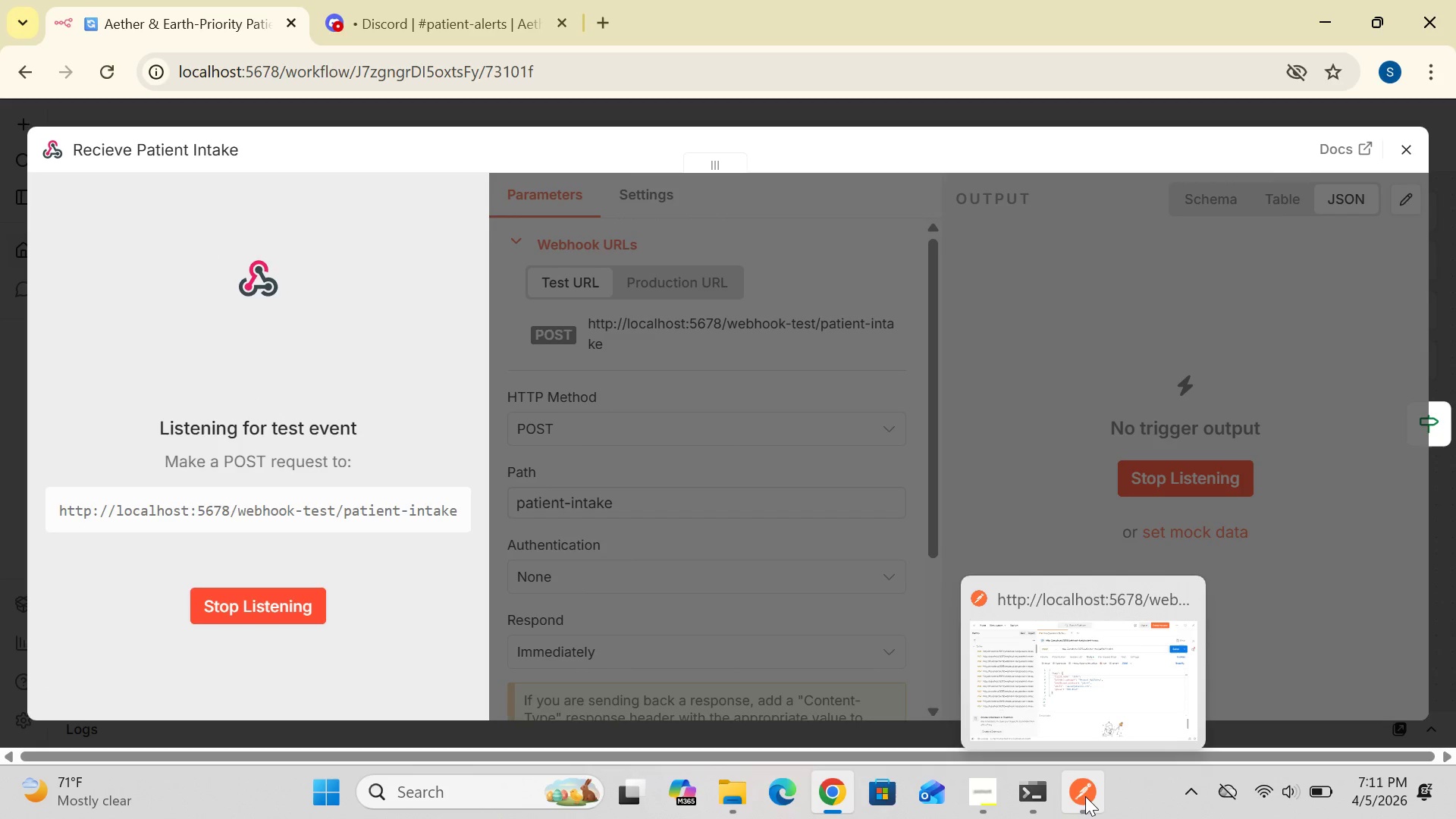 
left_click([1085, 796])
 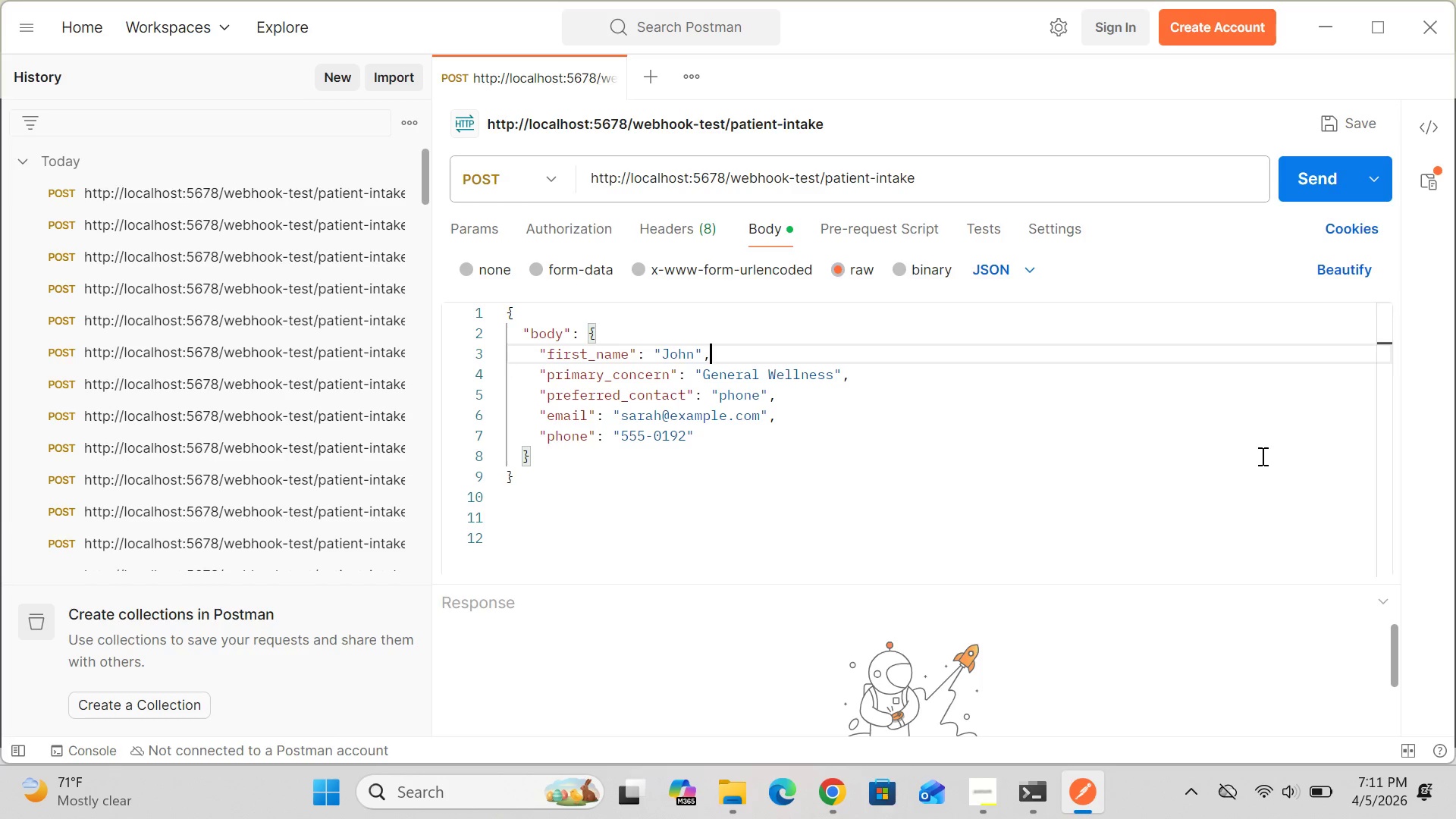 
left_click_drag(start_coordinate=[1246, 381], to_coordinate=[1301, 256])
 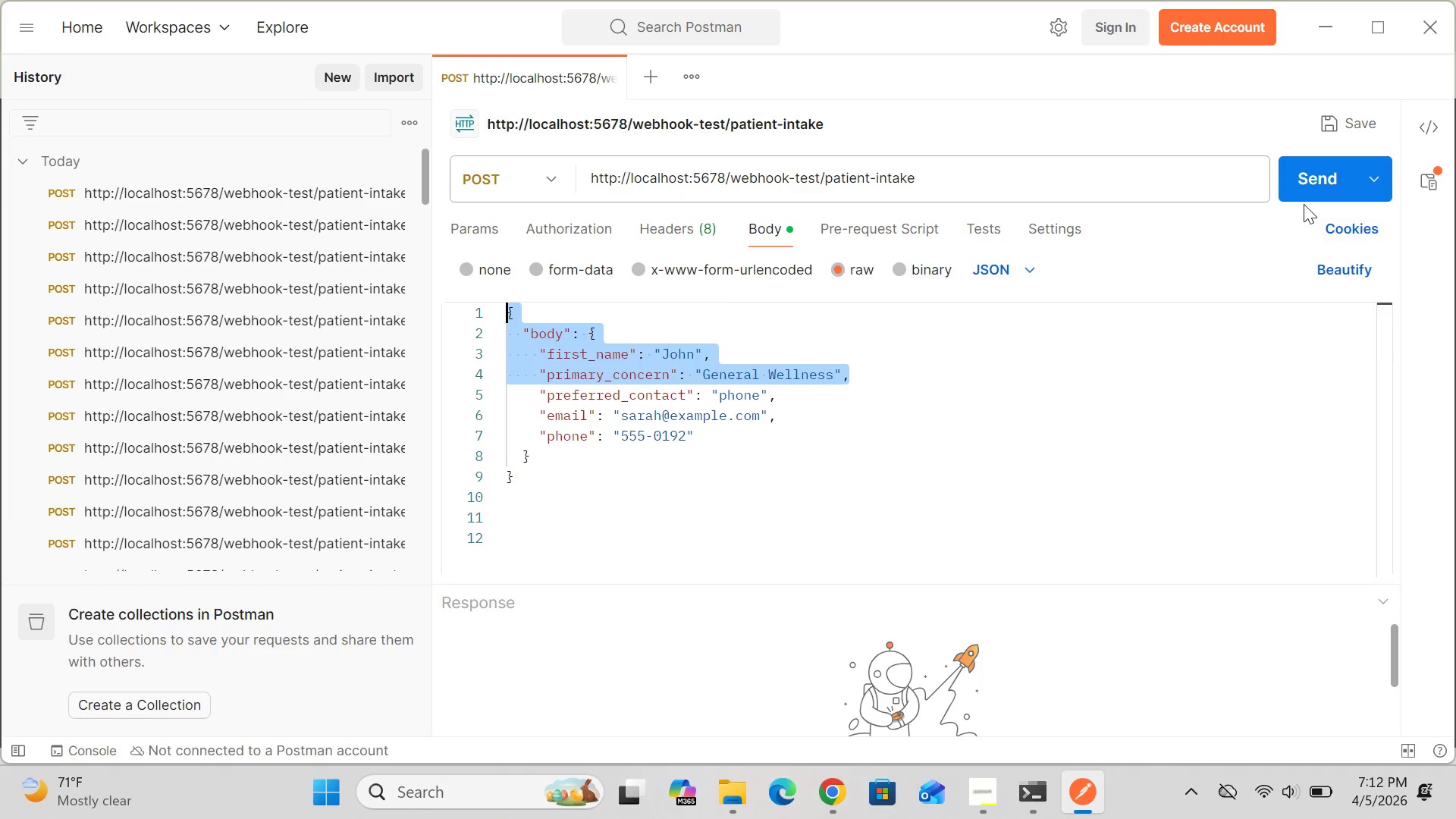 
wait(10.99)
 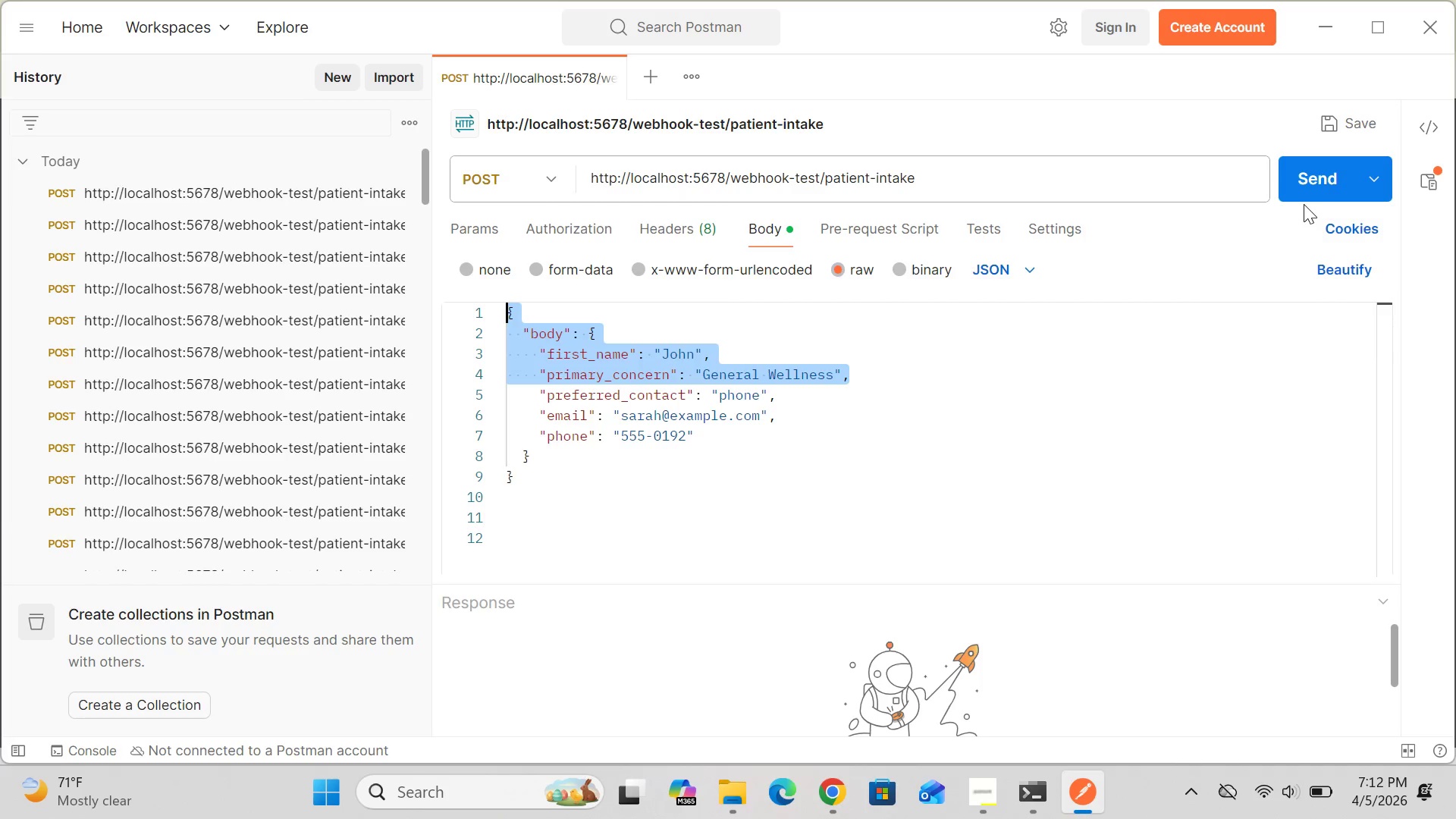 
left_click([1332, 182])
 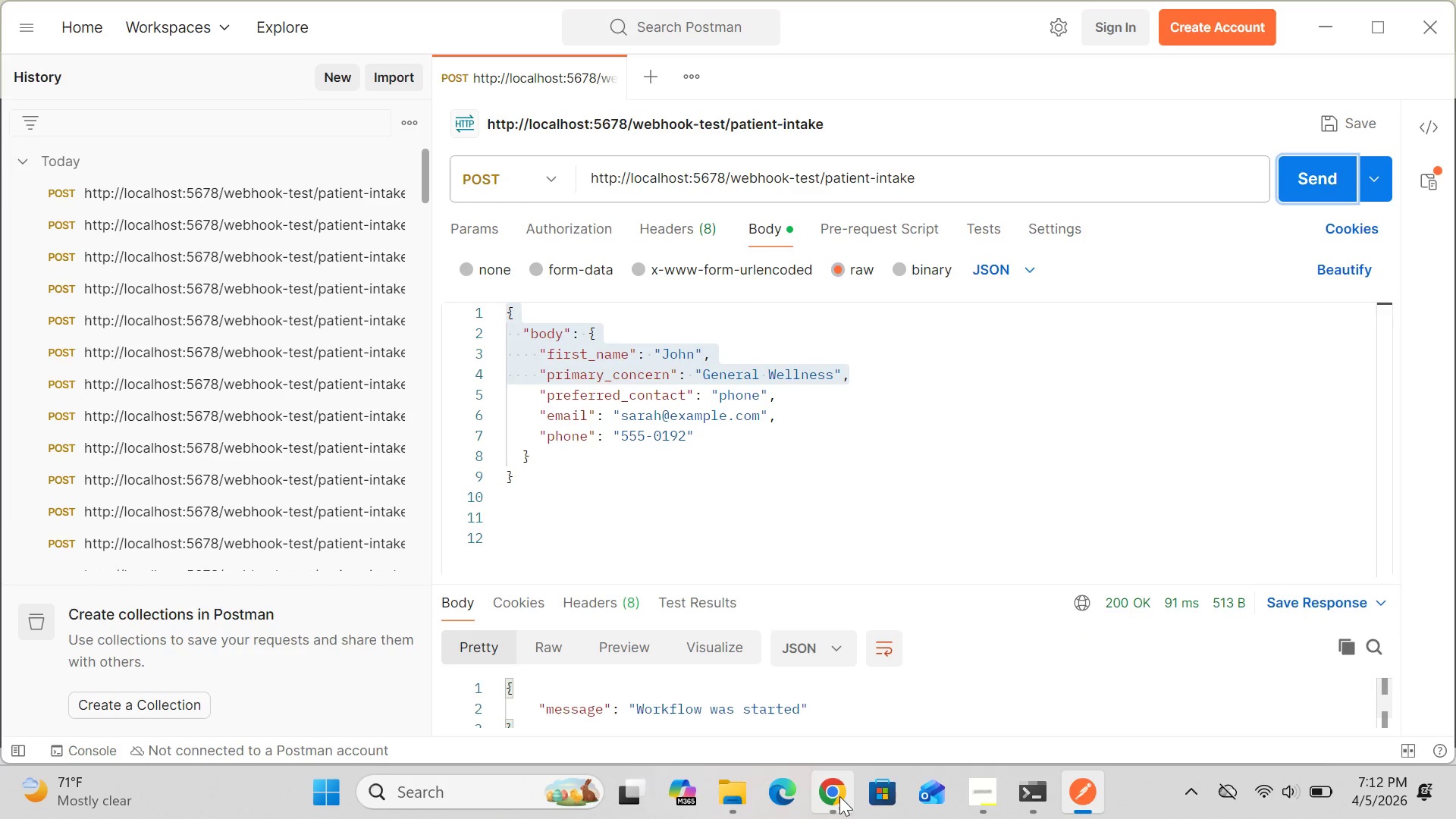 
wait(5.14)
 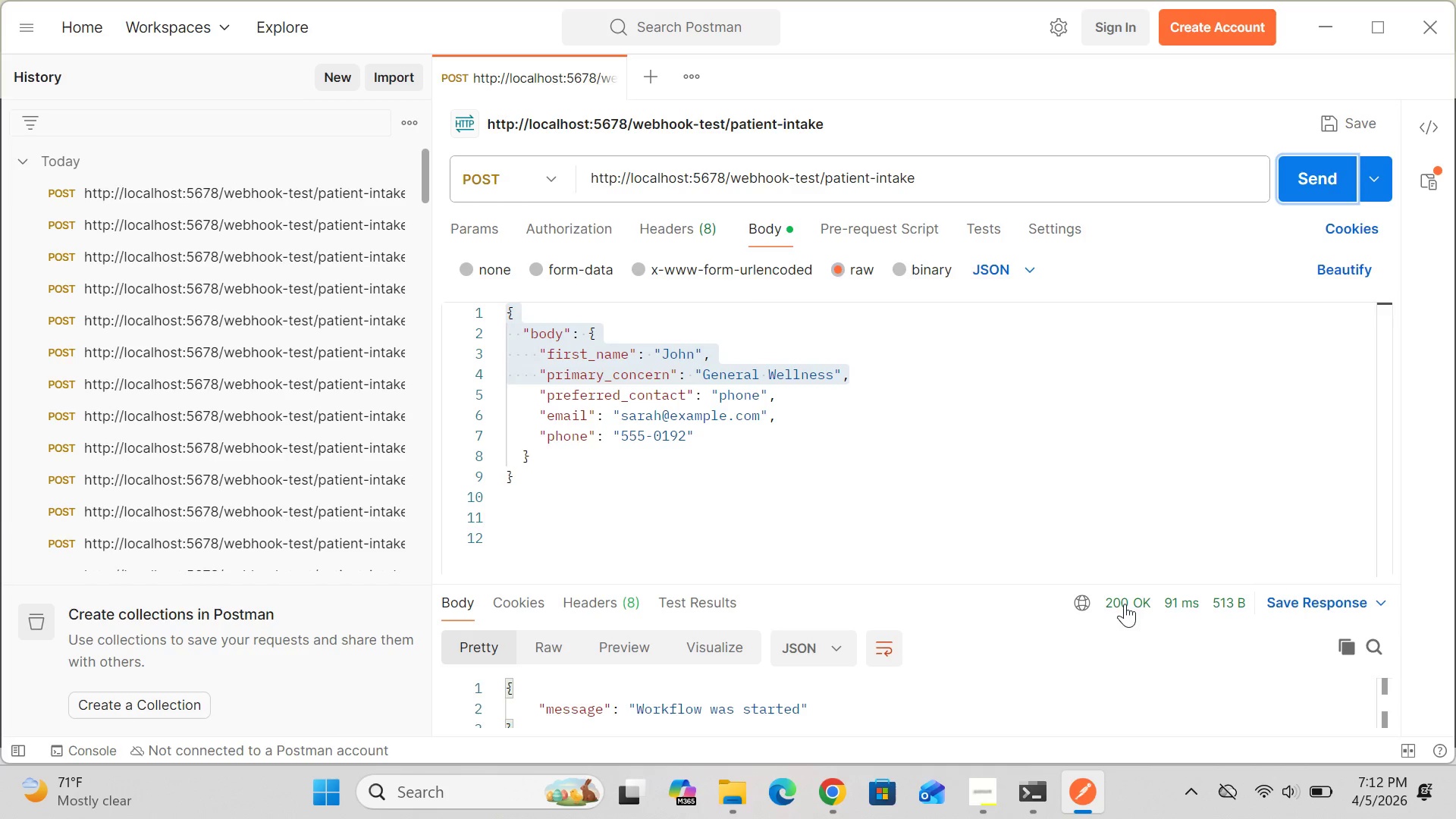 
left_click([832, 710])
 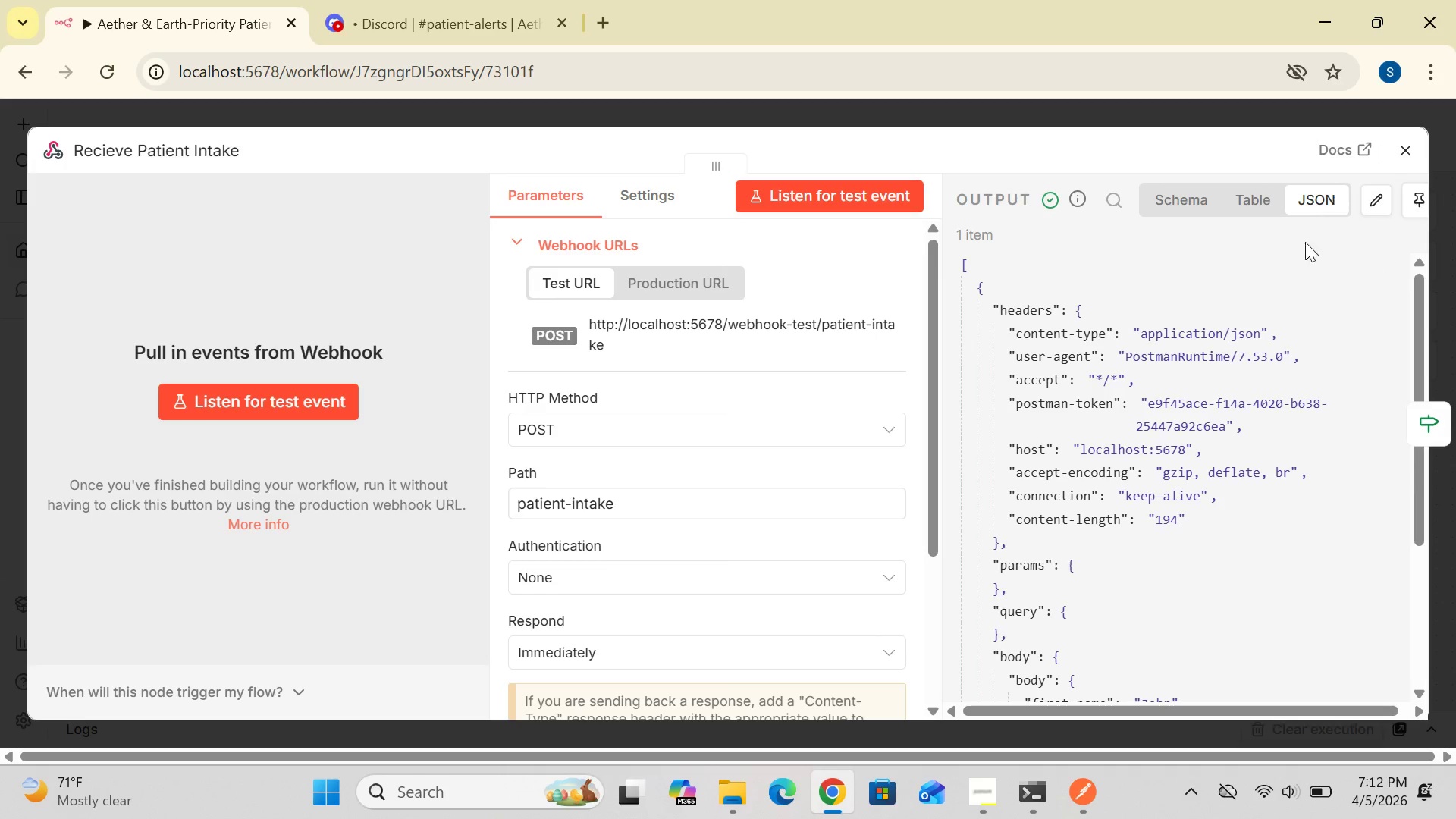 
wait(7.75)
 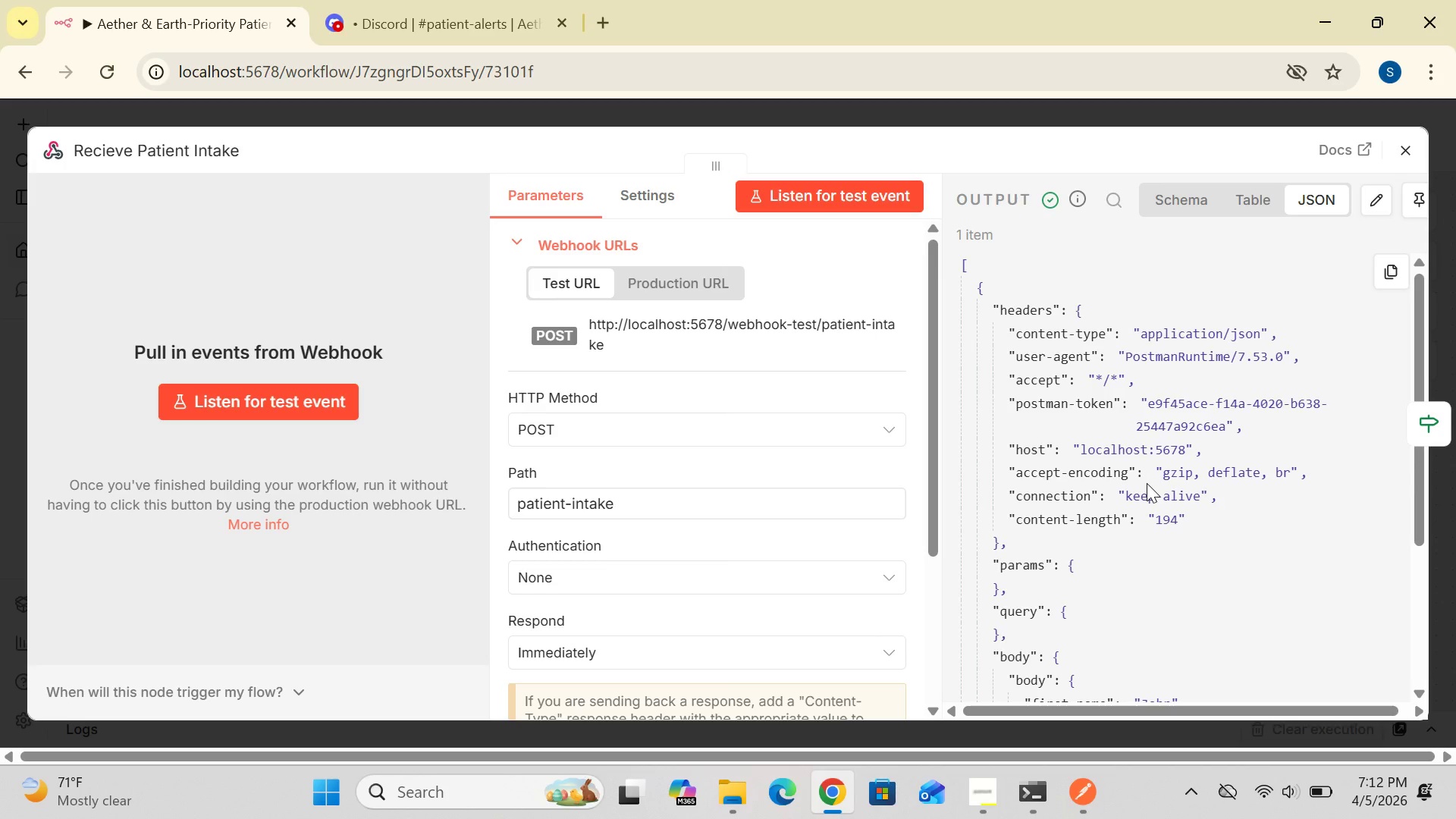 
left_click([1404, 155])
 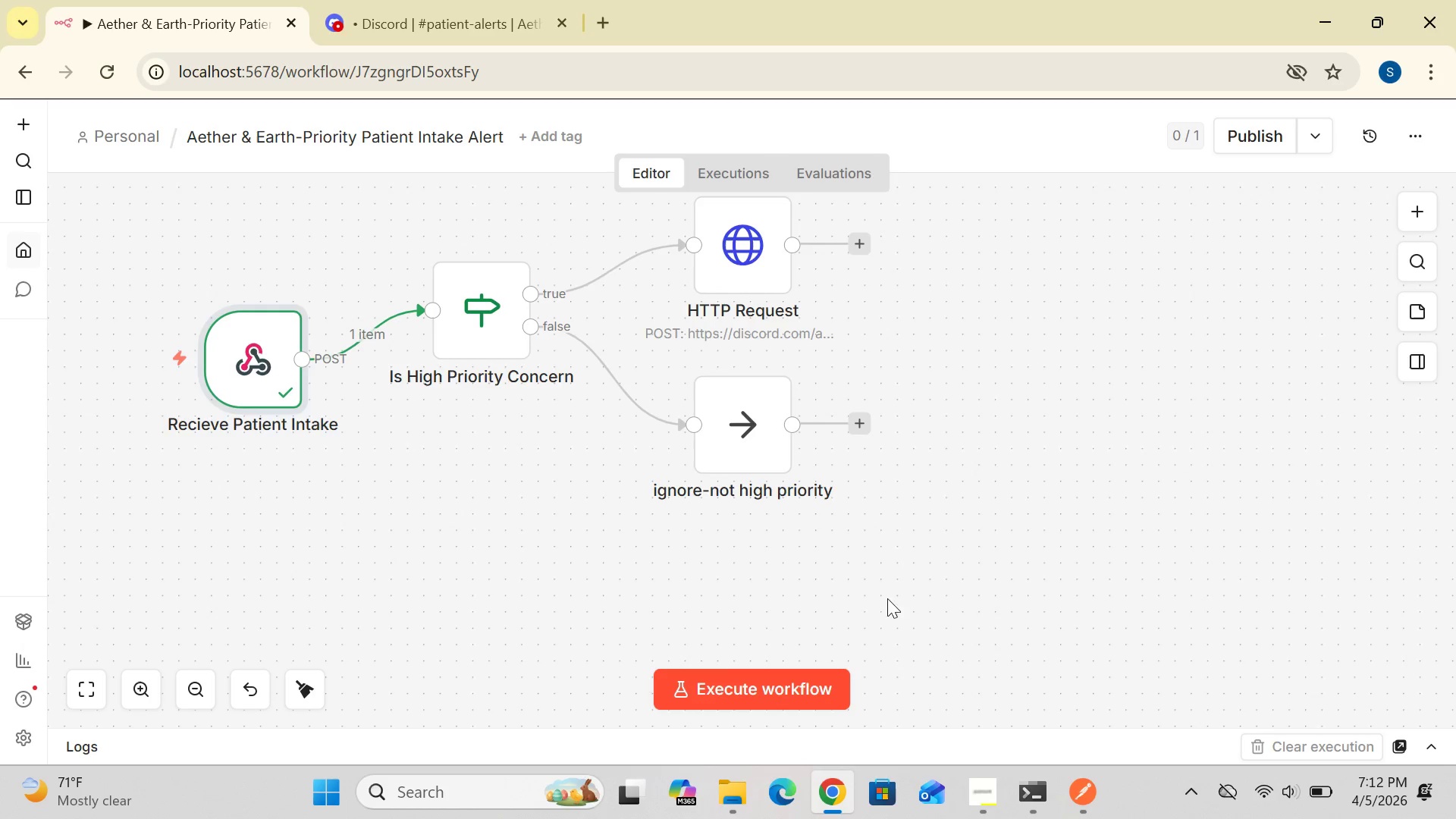 
left_click([750, 684])
 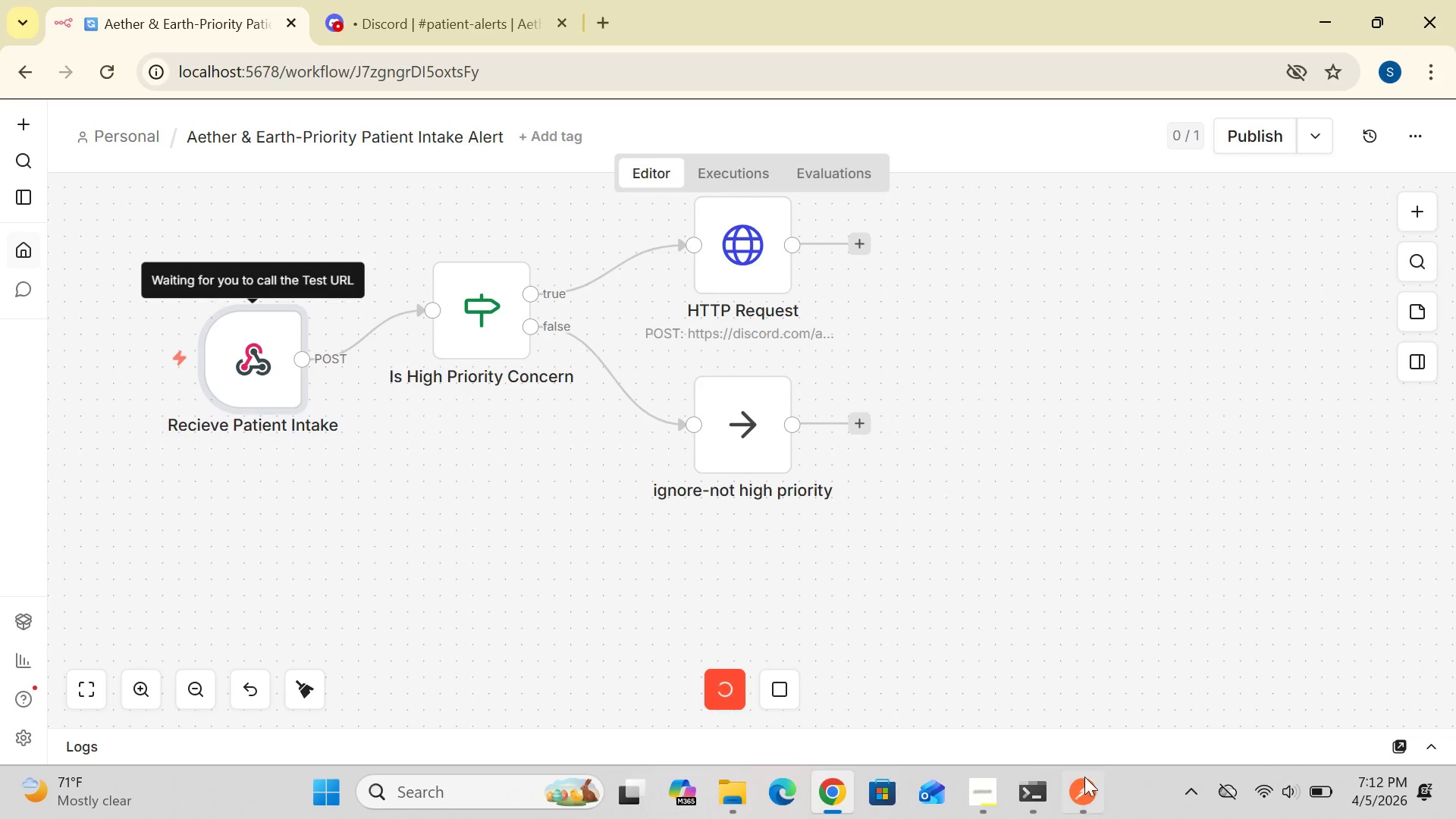 
left_click([1095, 793])
 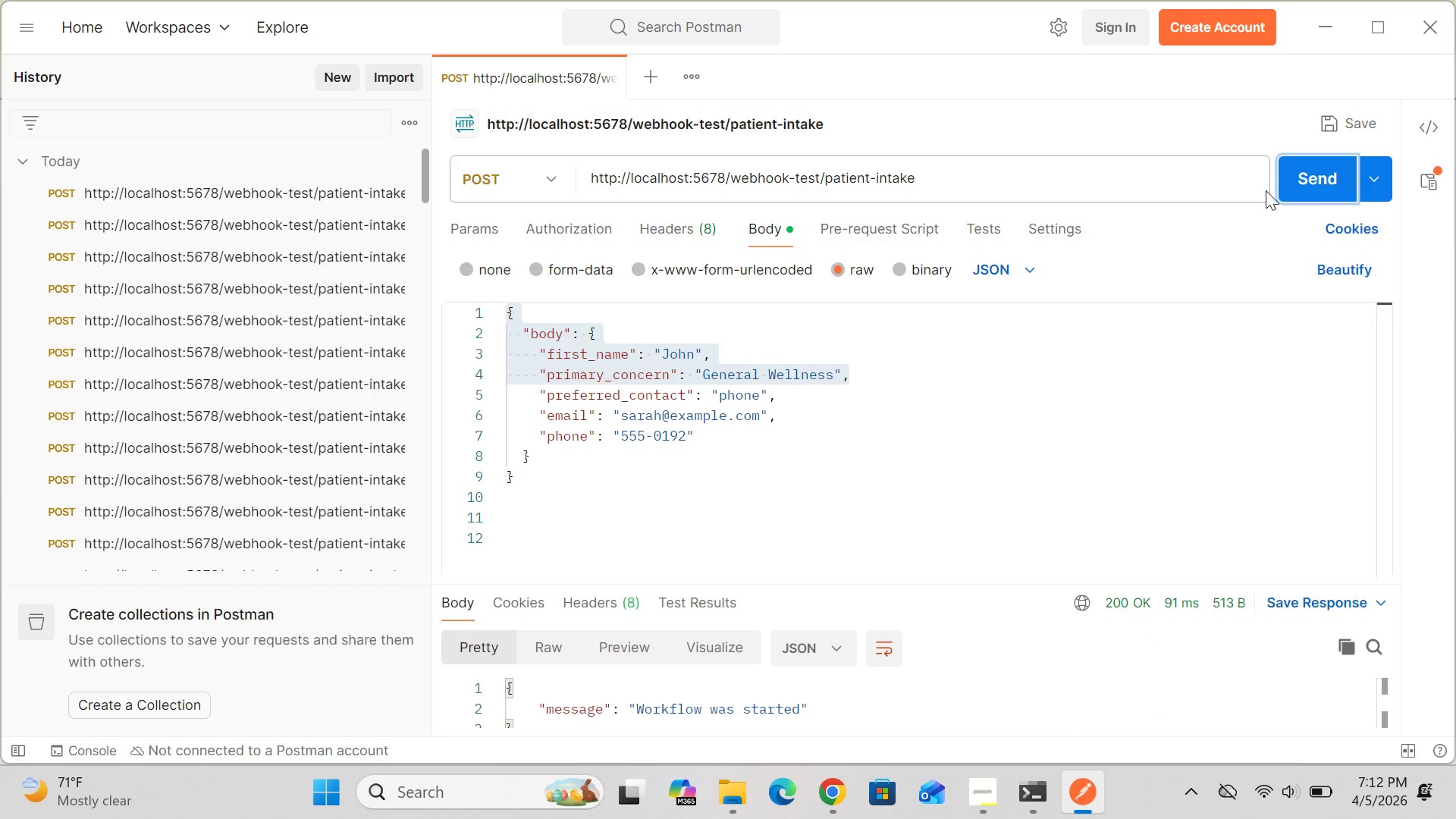 
left_click([1308, 184])
 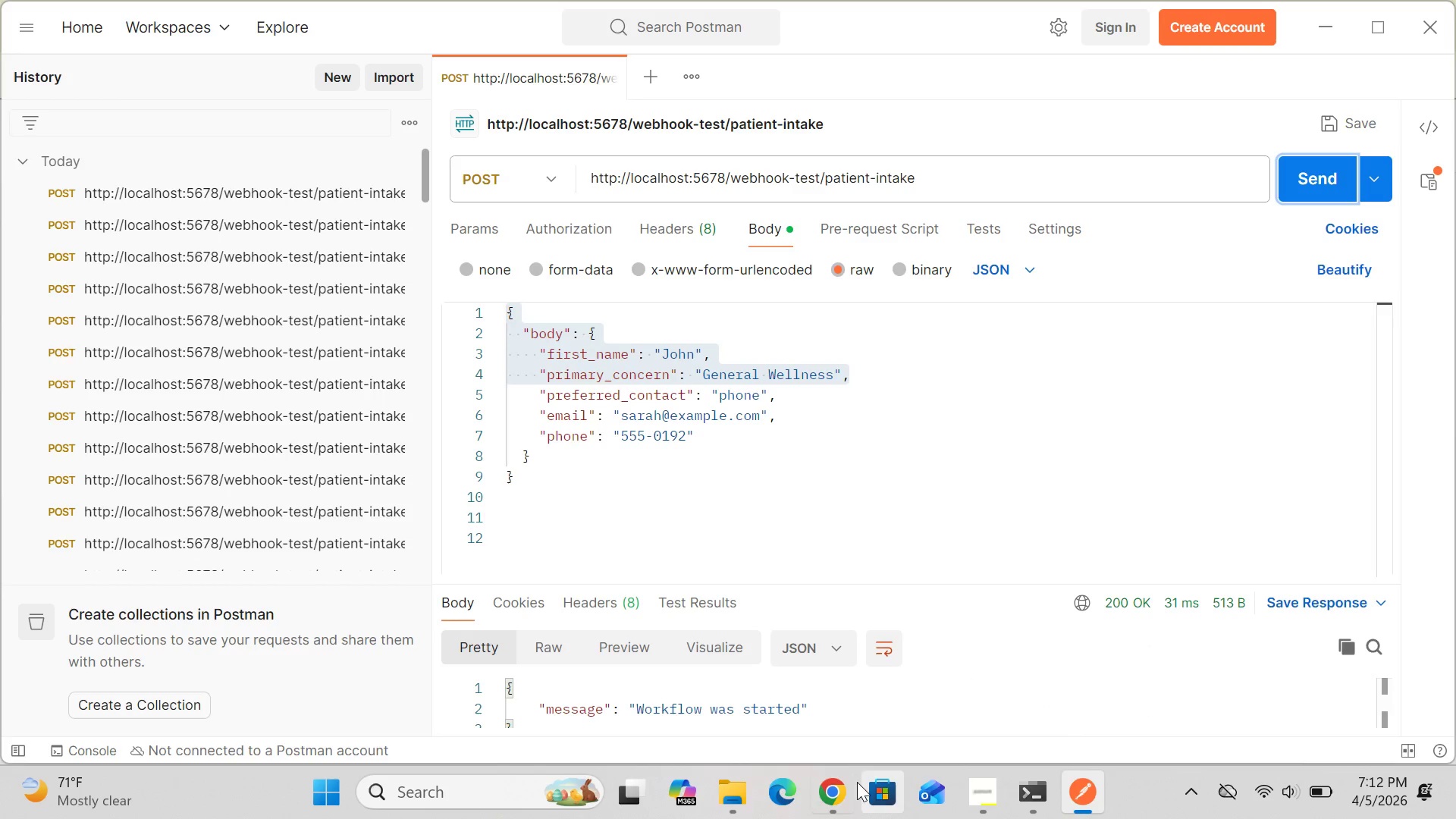 
left_click([836, 793])
 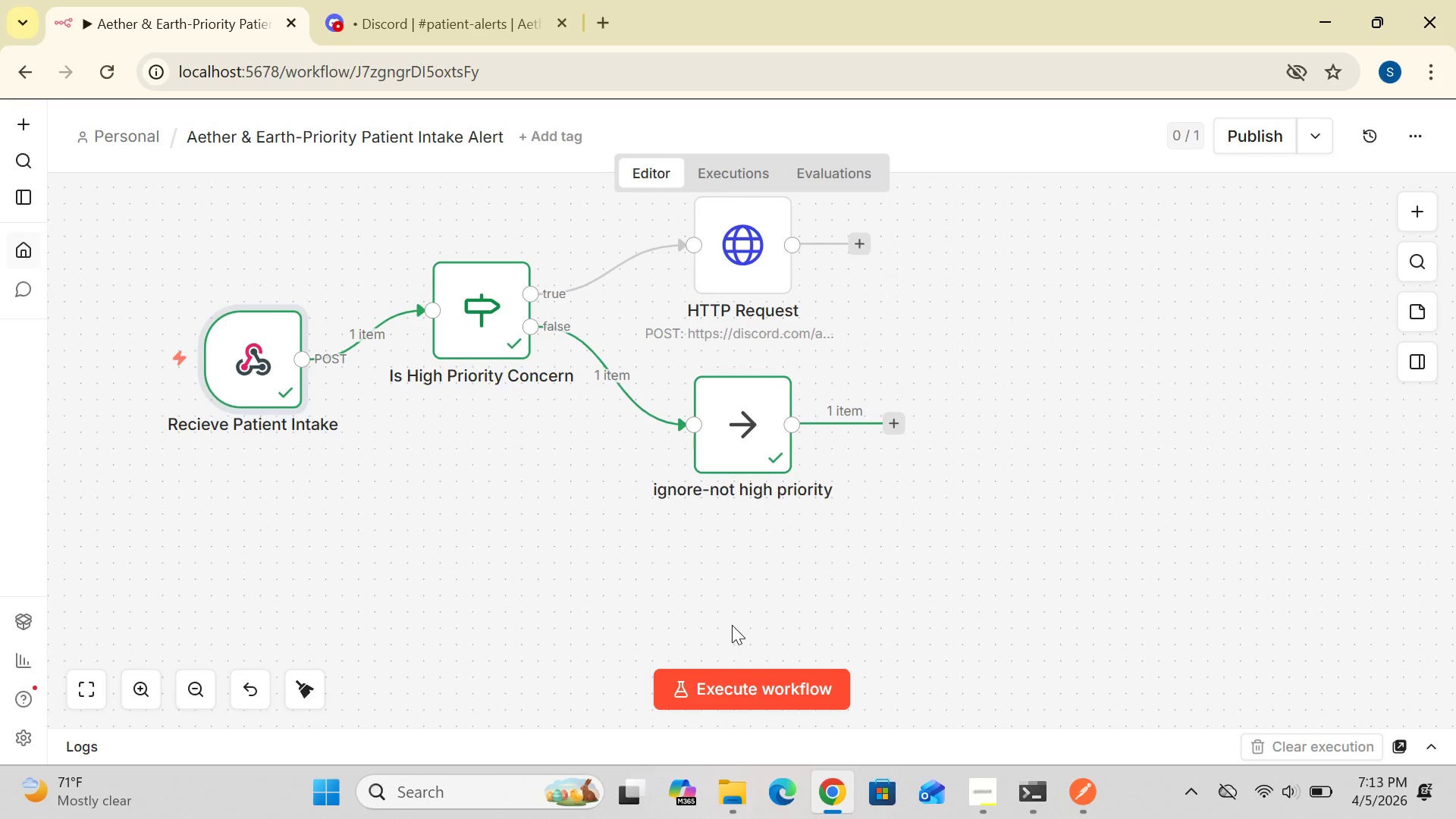 
wait(33.97)
 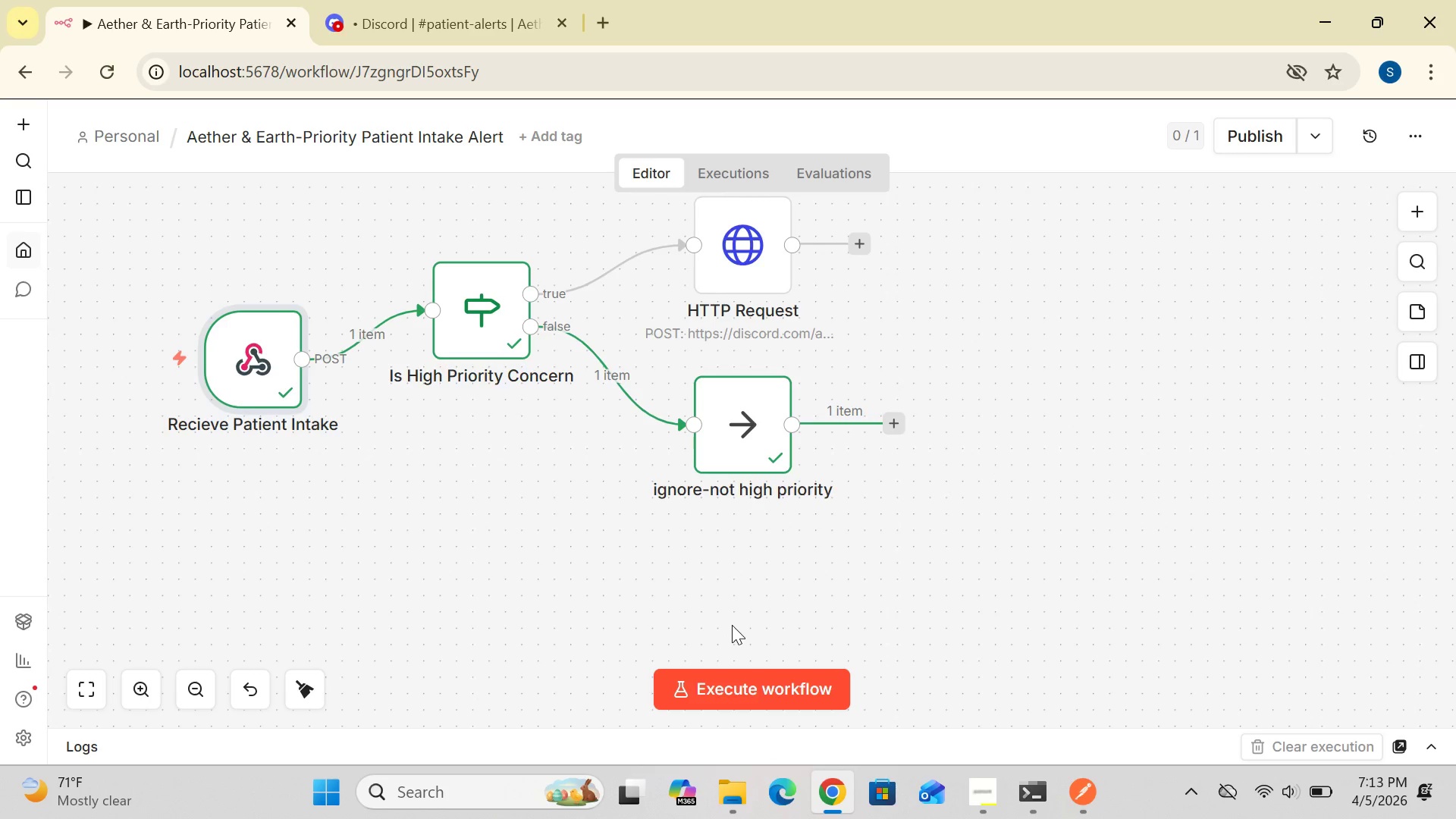 
left_click([762, 179])
 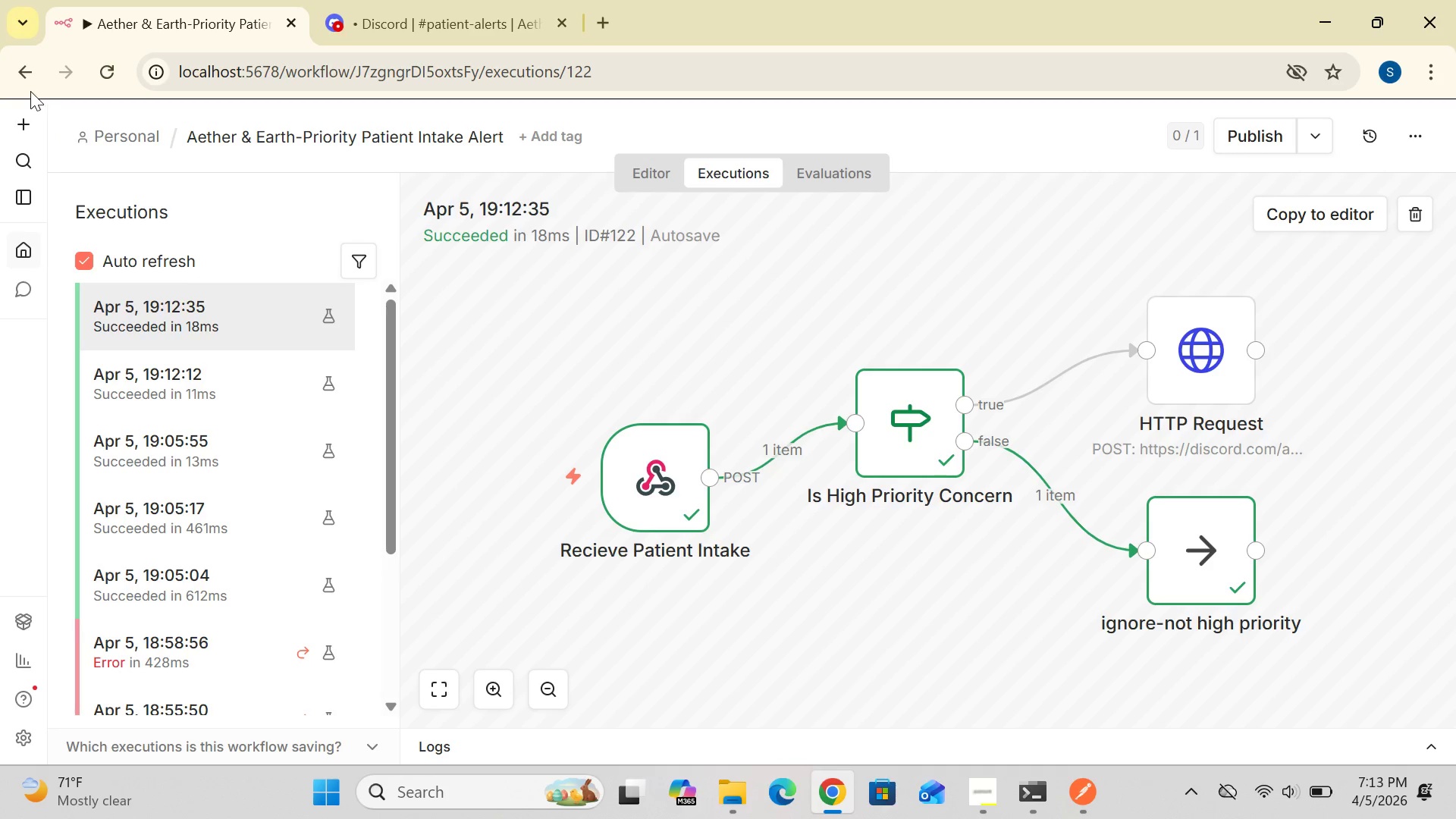 
wait(22.62)
 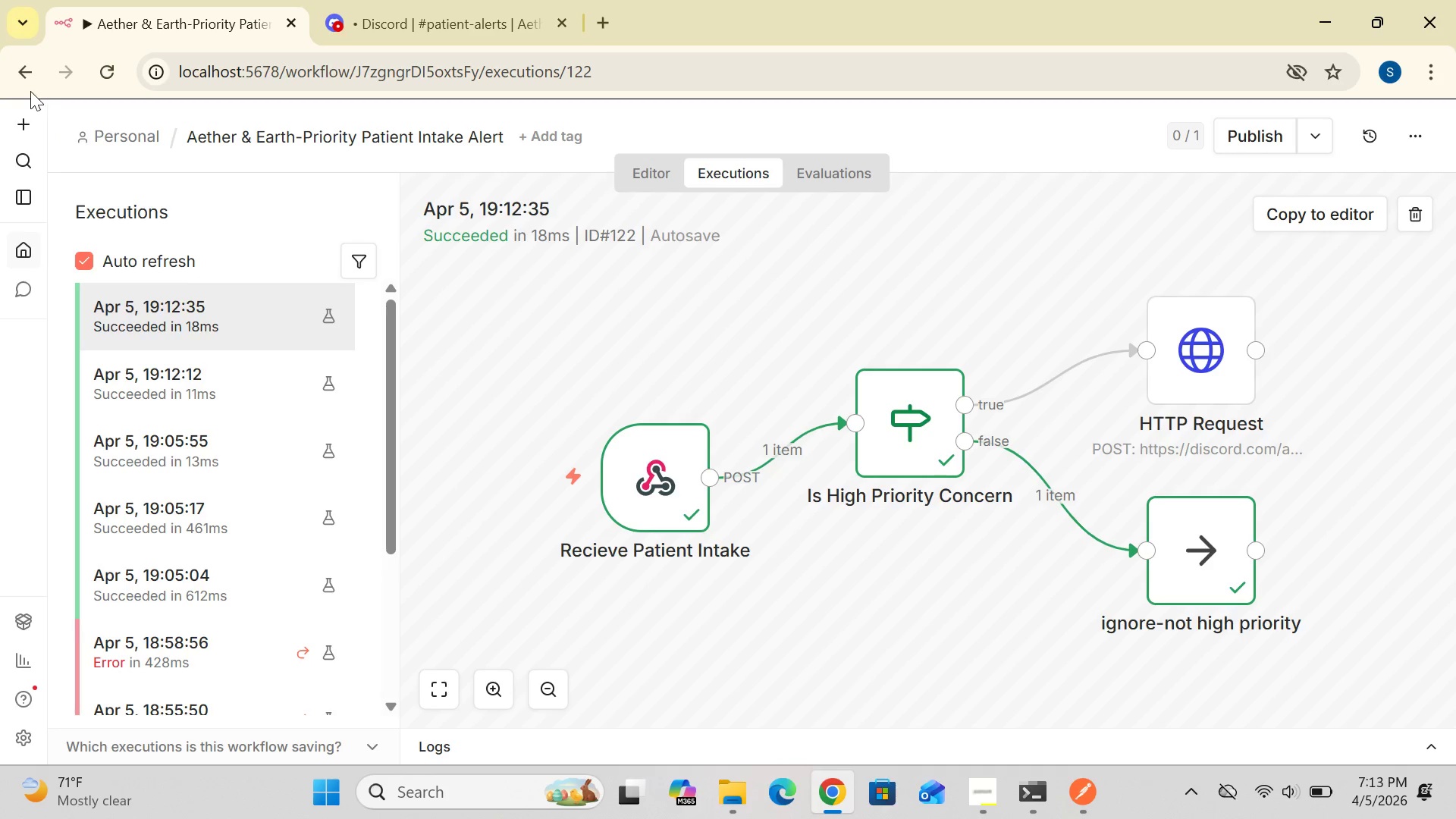 
left_click([25, 76])
 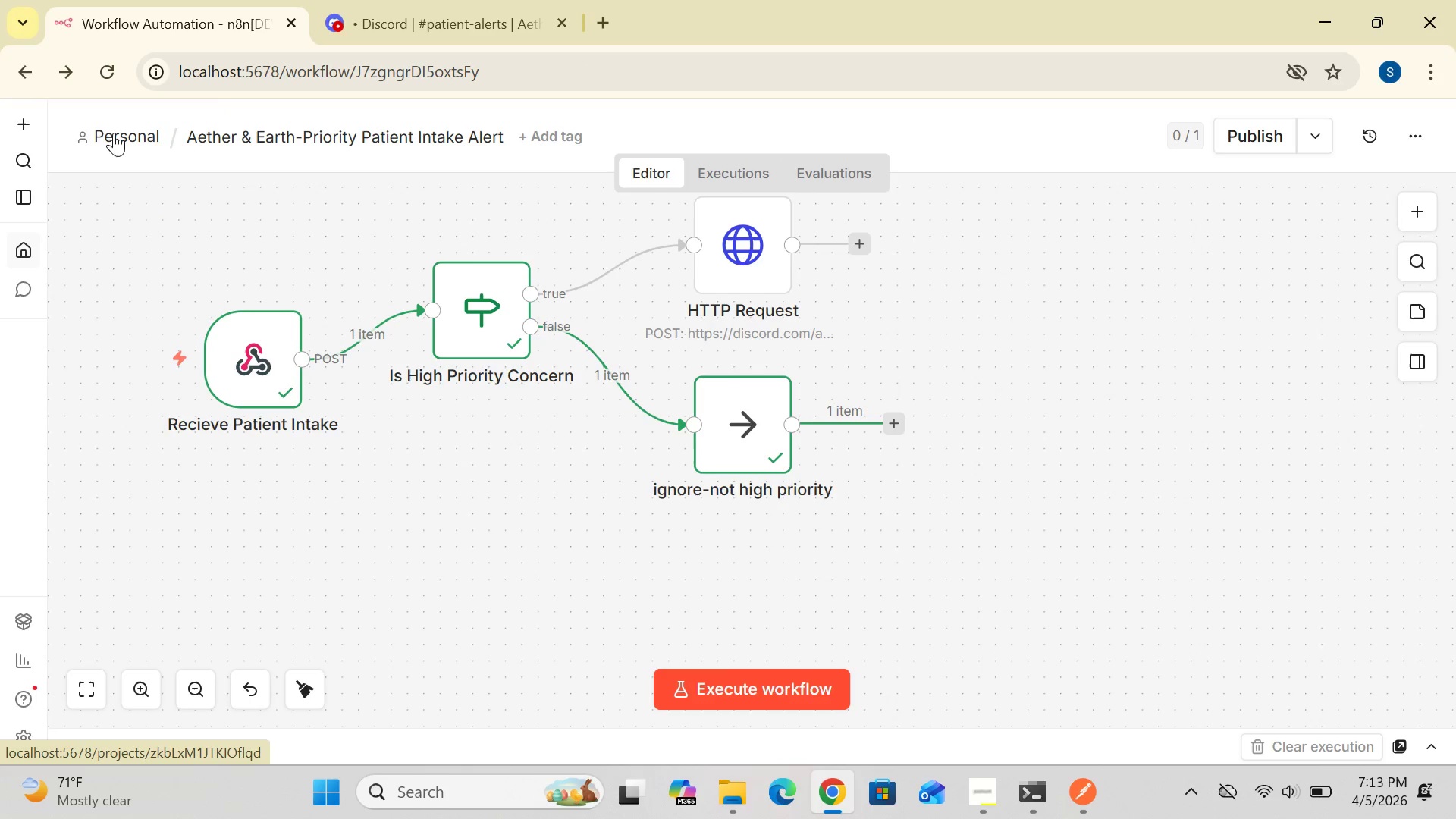 
key(PrintScreen)
 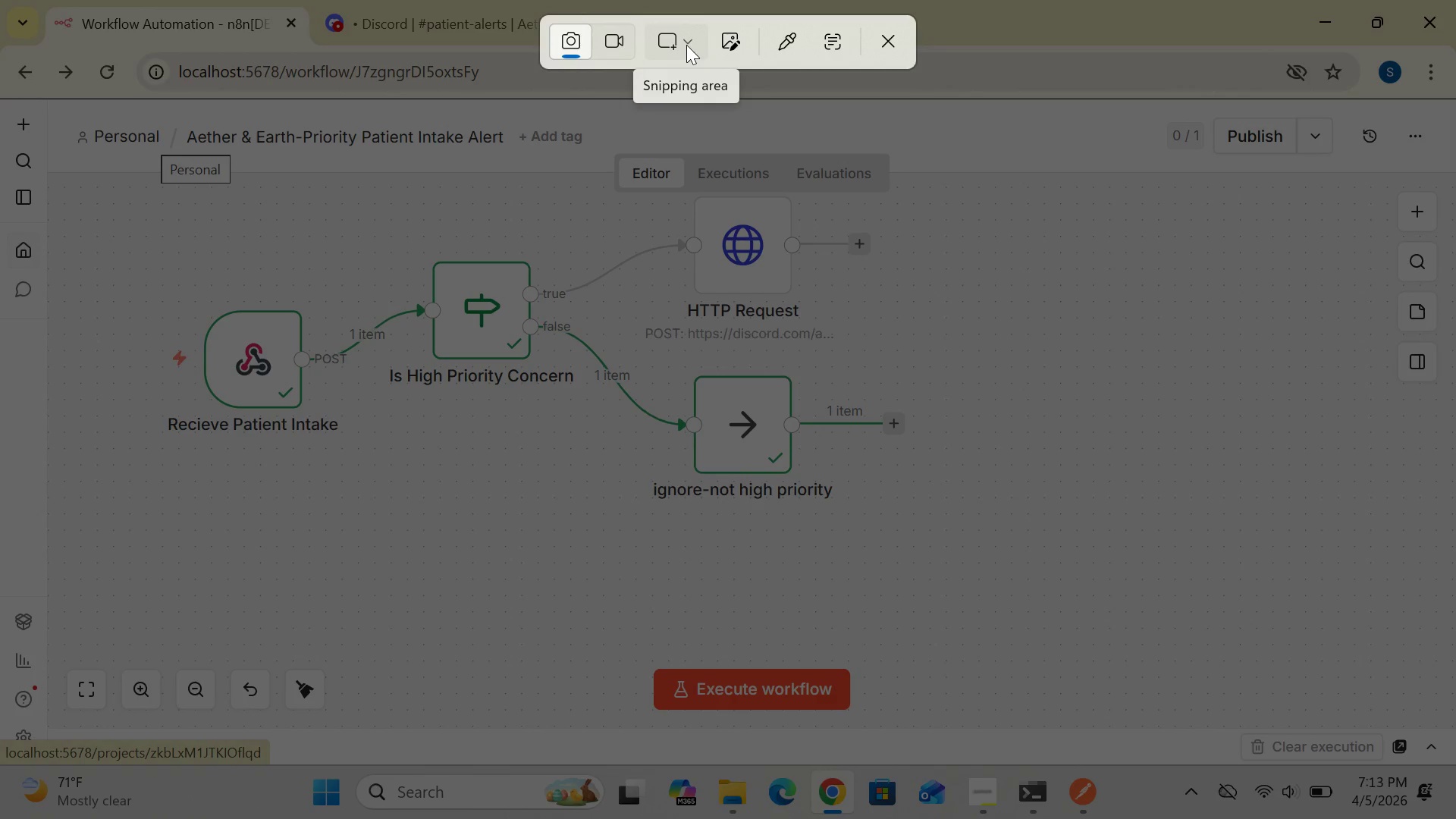 
wait(6.2)
 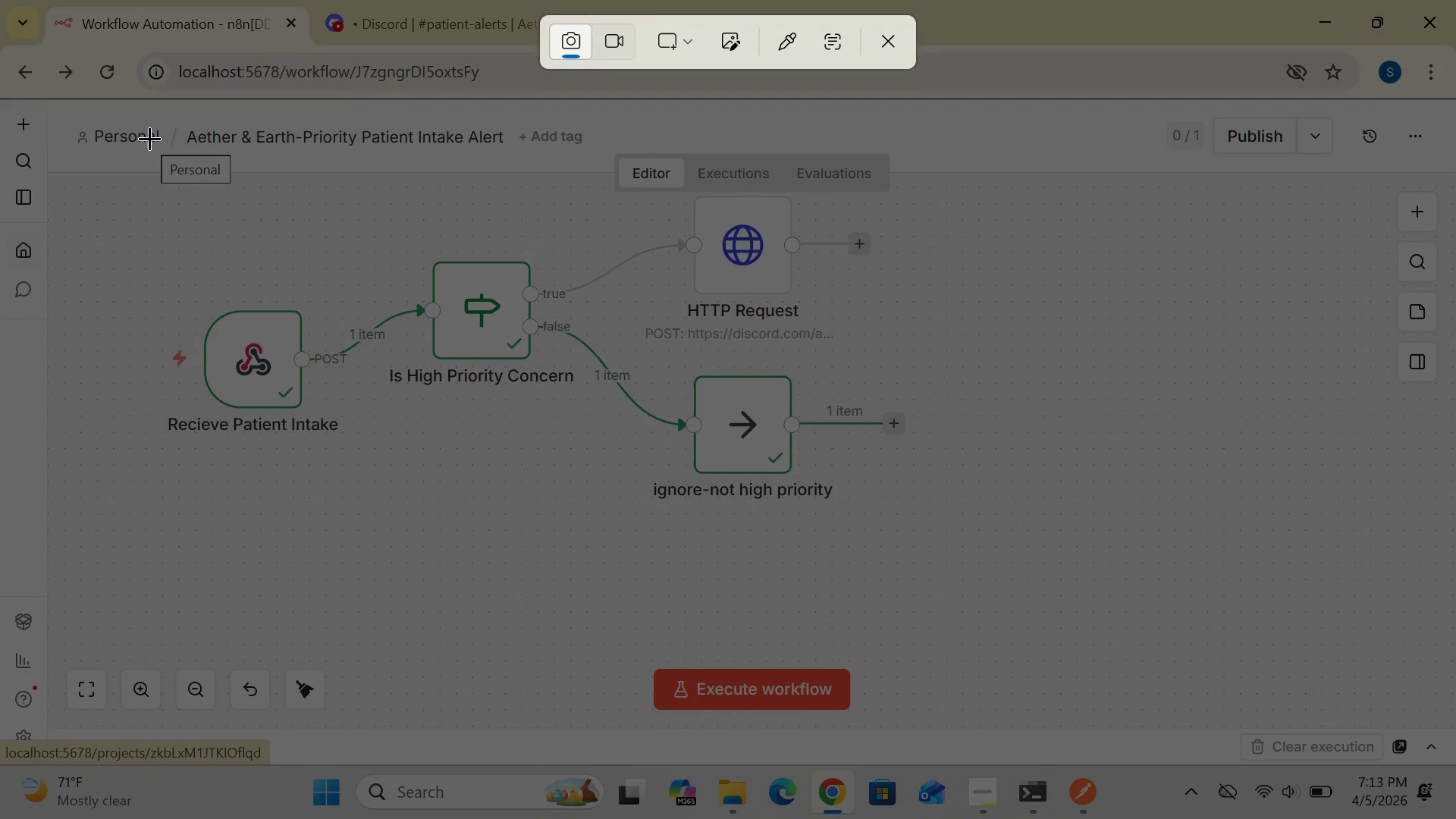 
left_click([686, 45])
 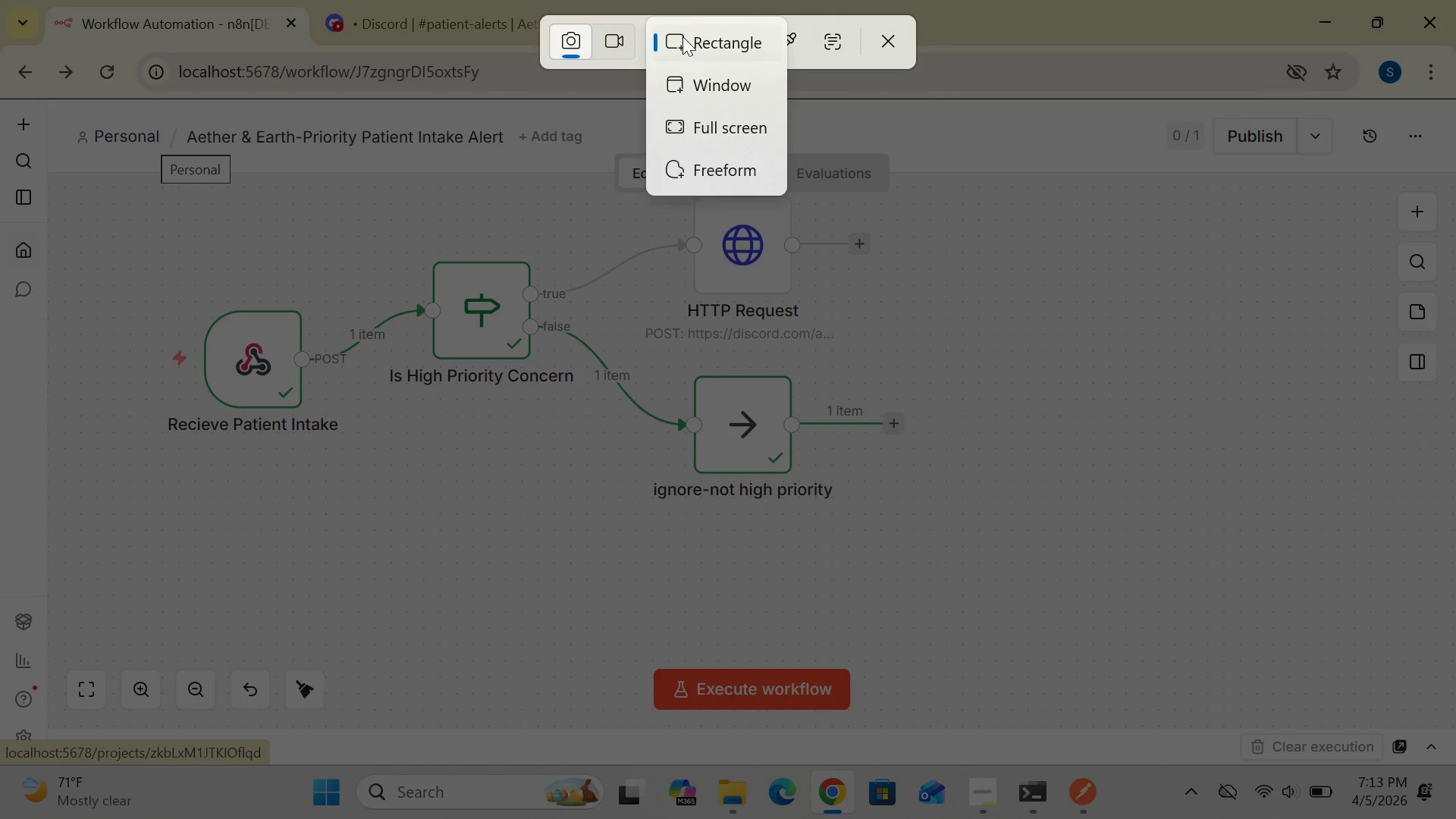 
left_click([682, 36])
 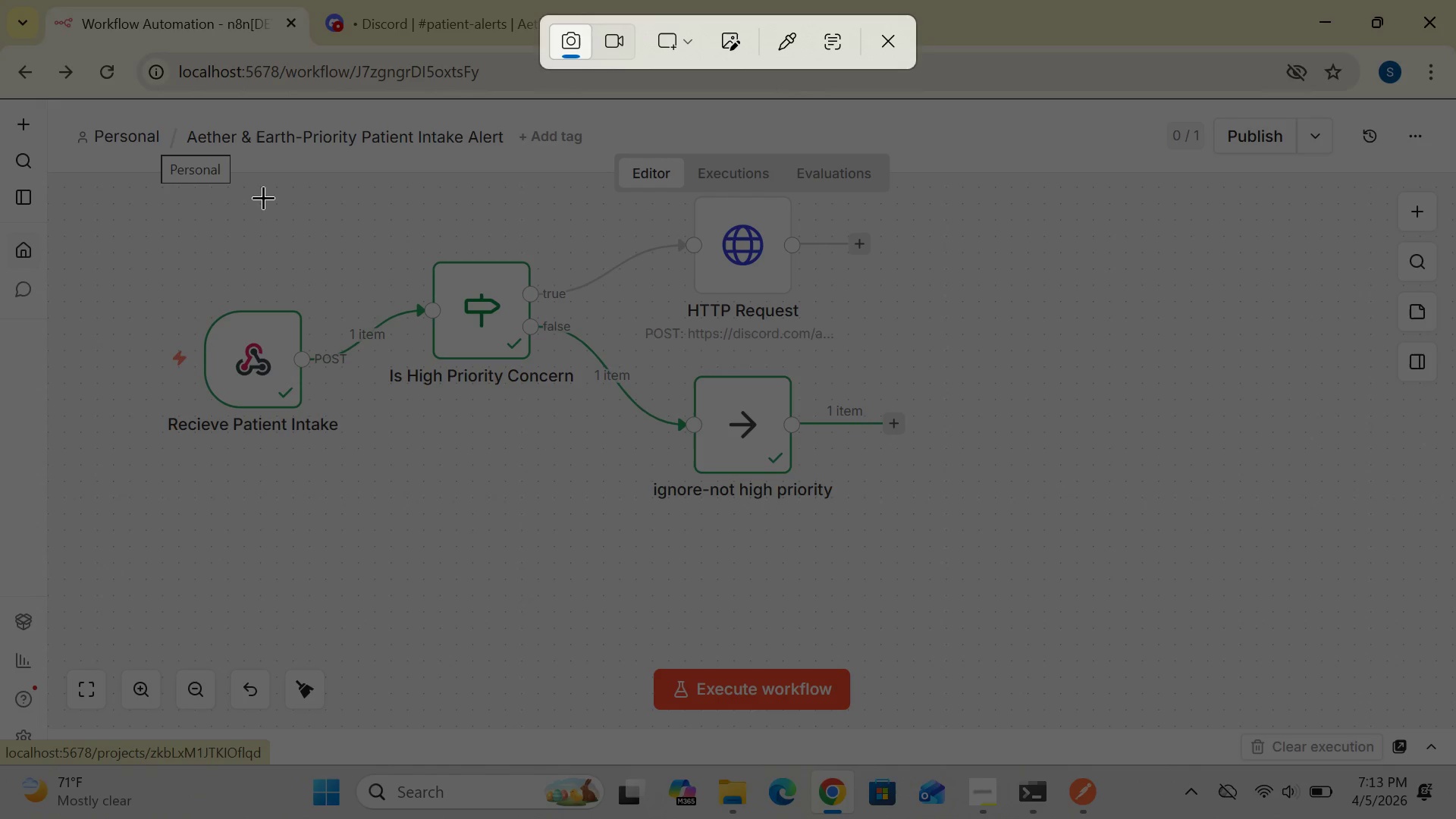 
wait(5.84)
 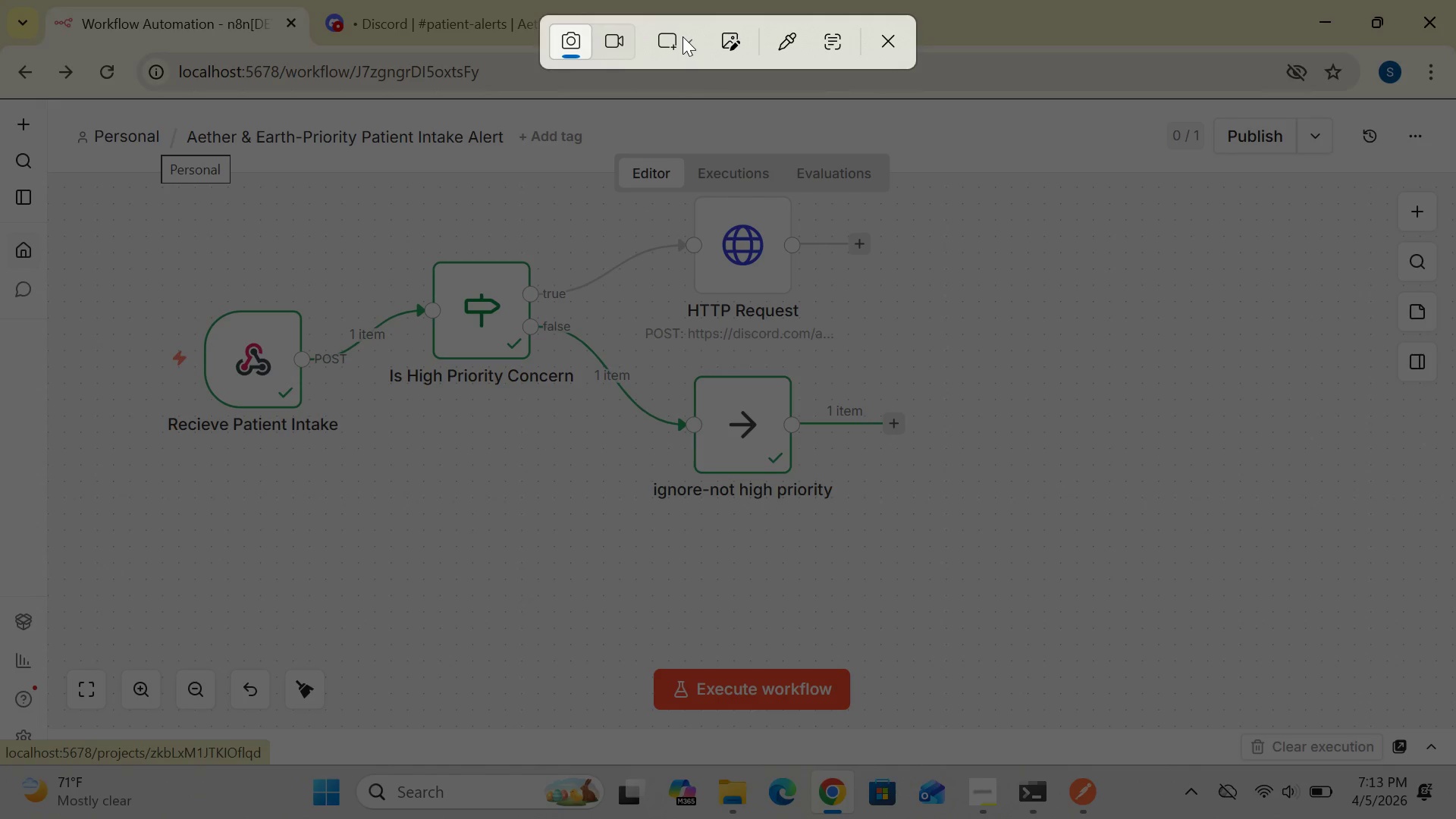 
left_click_drag(start_coordinate=[117, 114], to_coordinate=[1288, 728])
 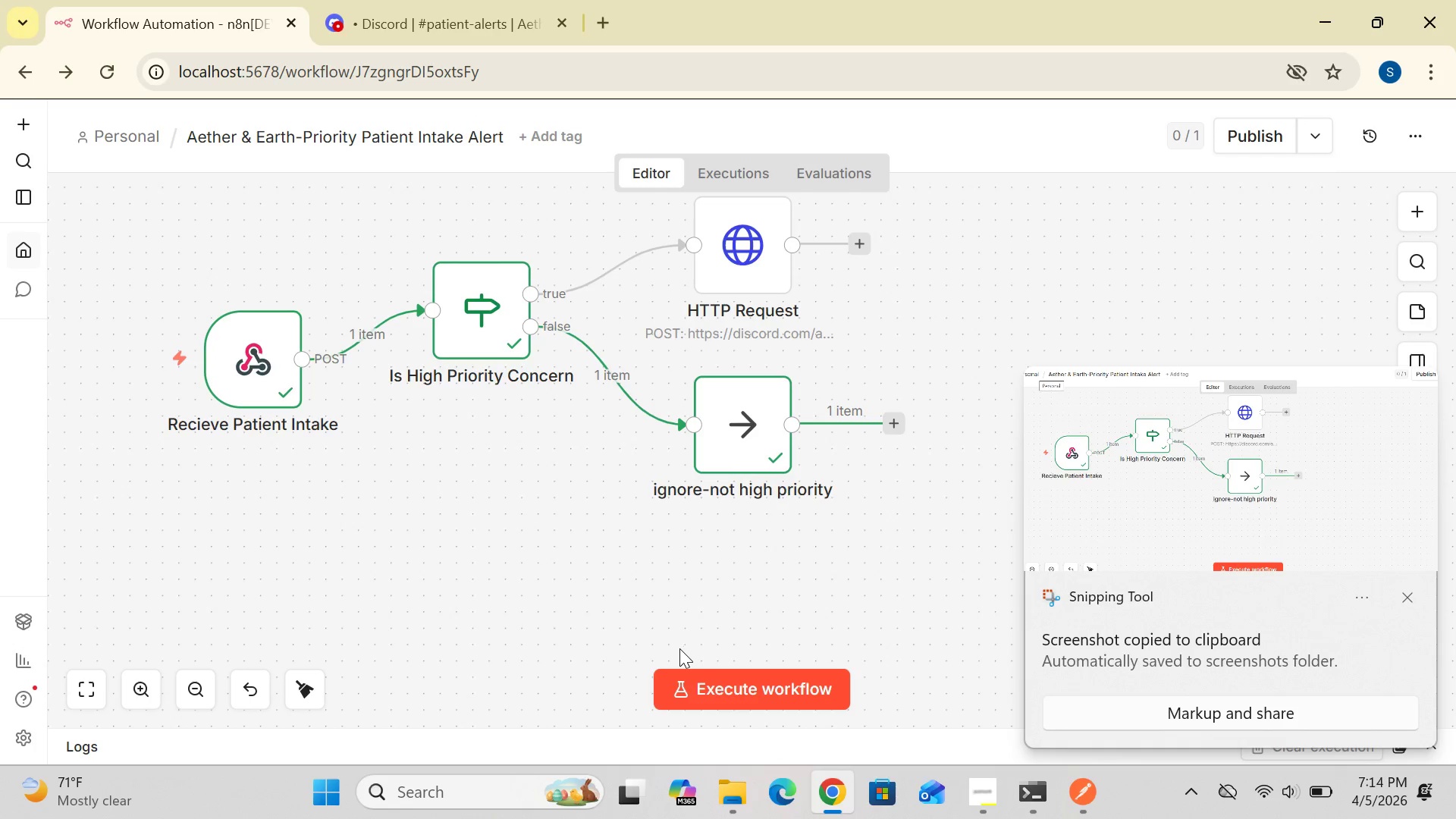 
wait(7.45)
 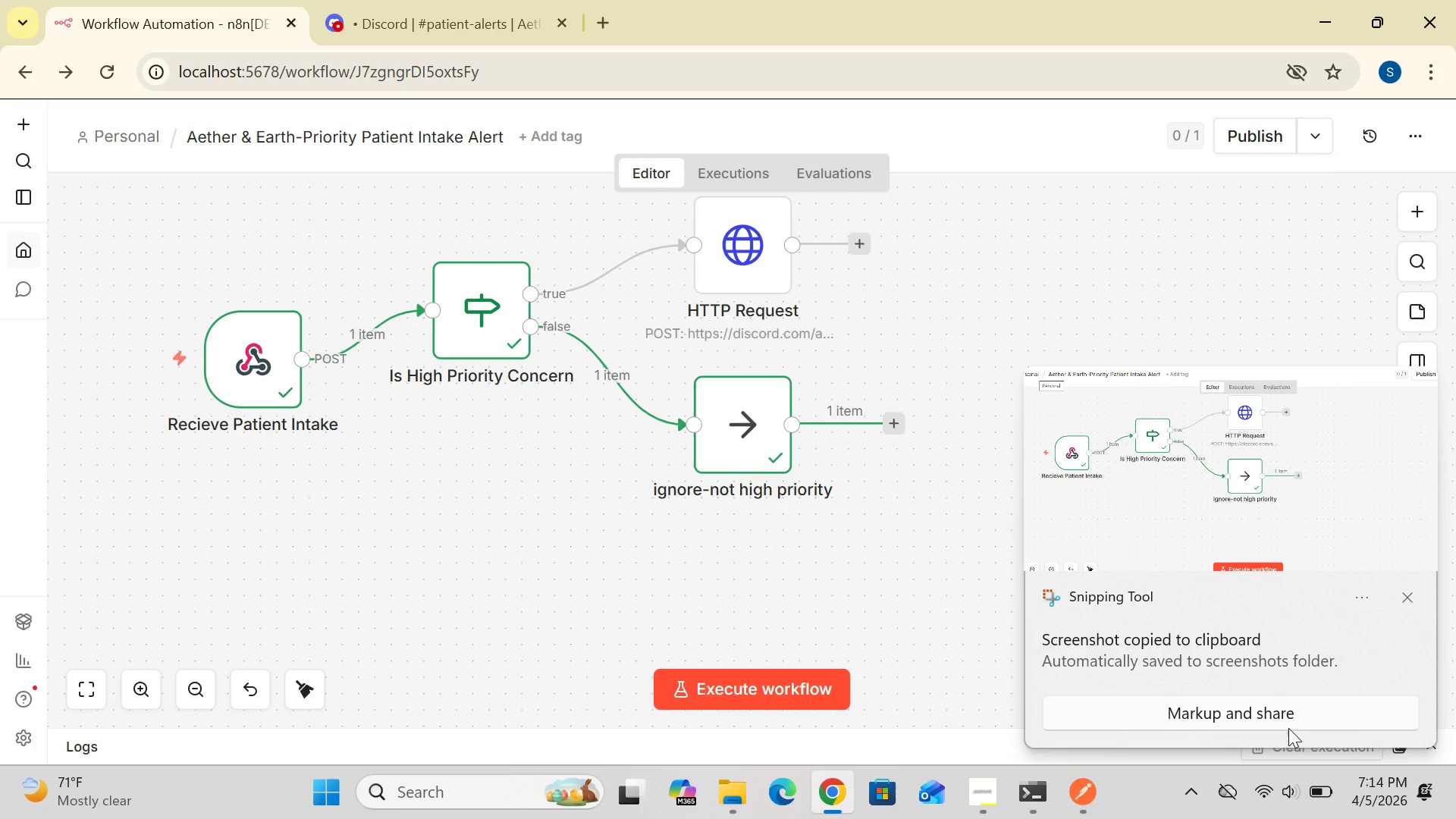 
left_click([438, 792])
 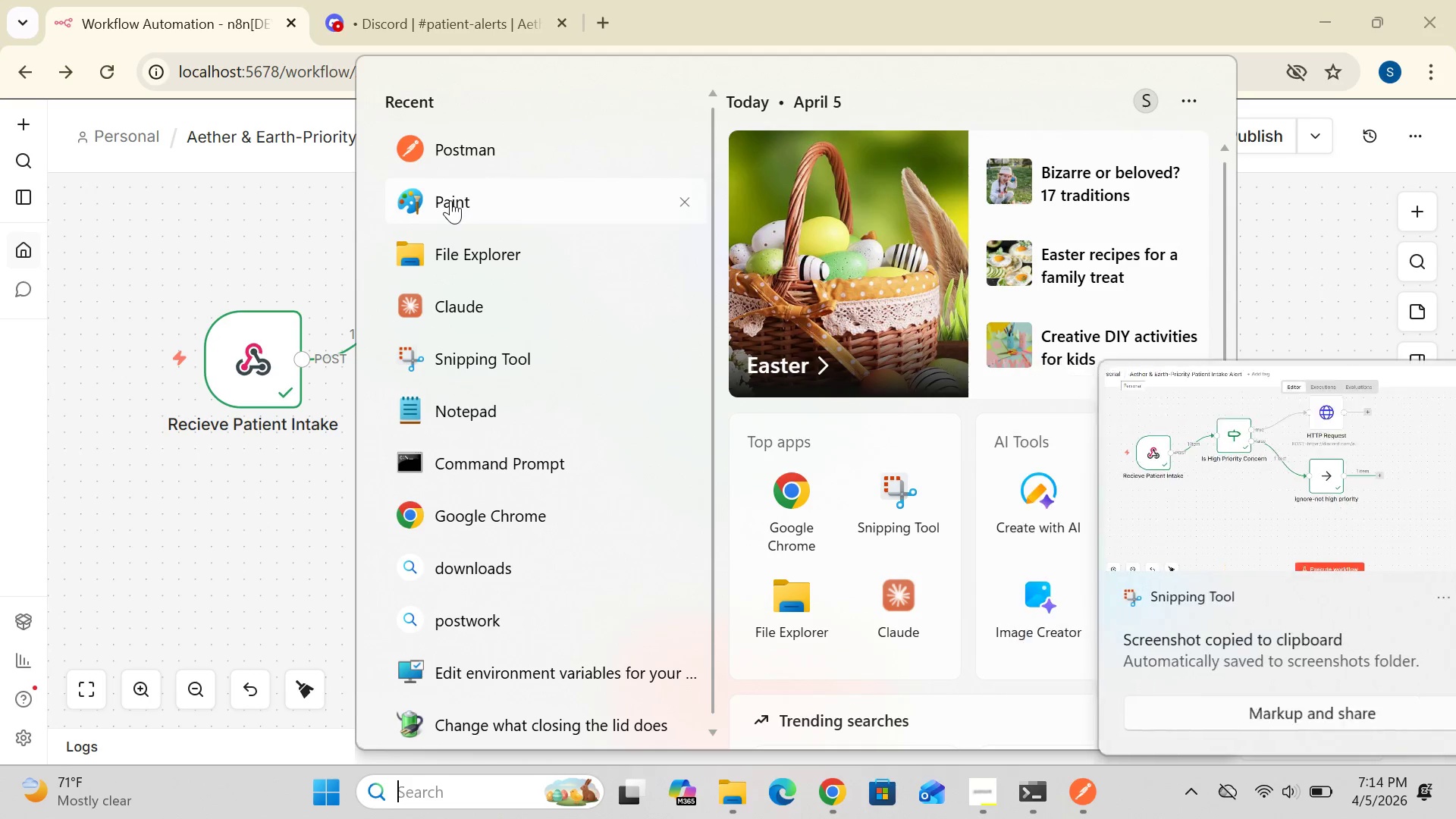 
left_click([450, 199])
 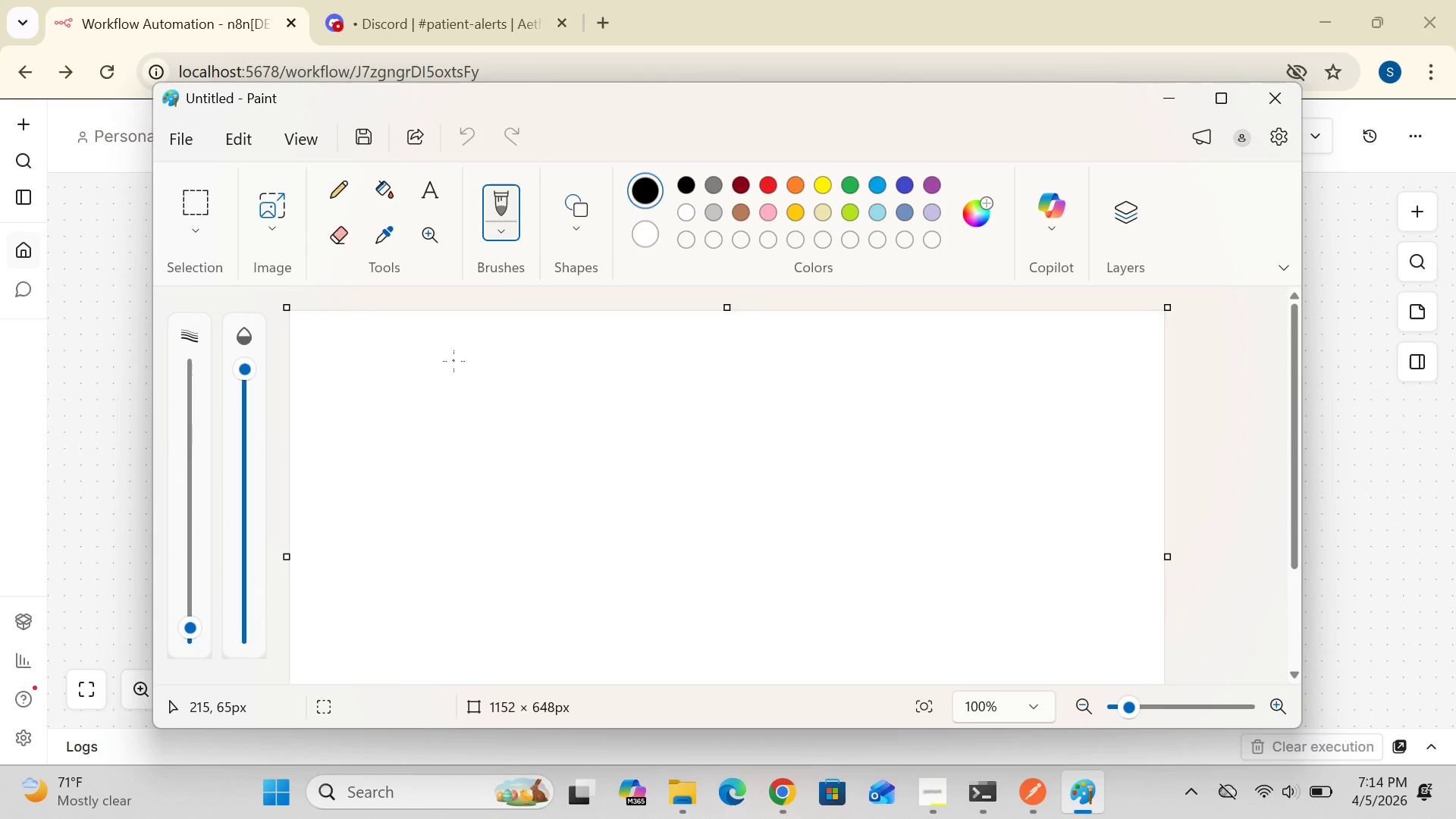 
key(Control+V)
 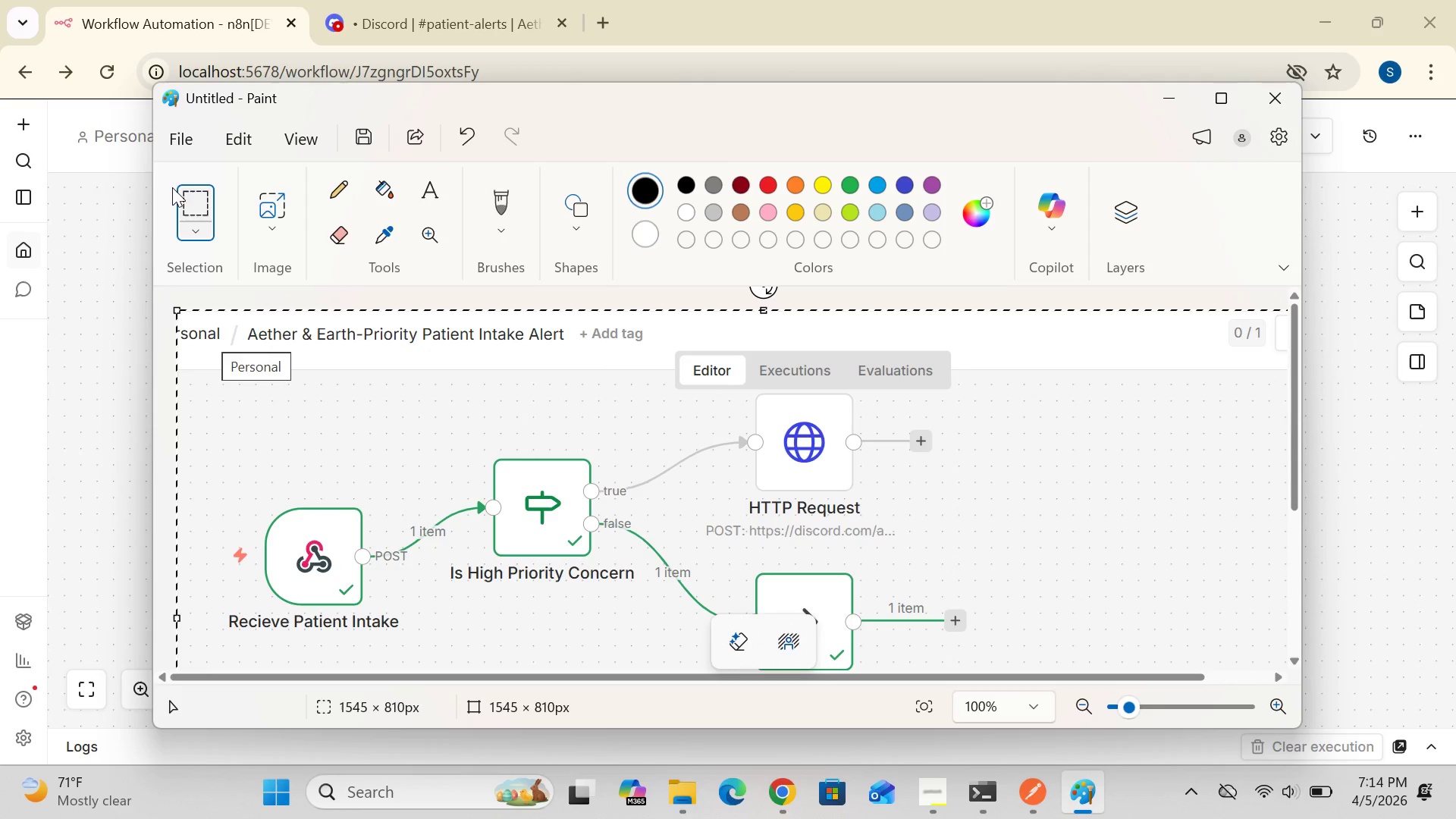 
left_click([190, 145])
 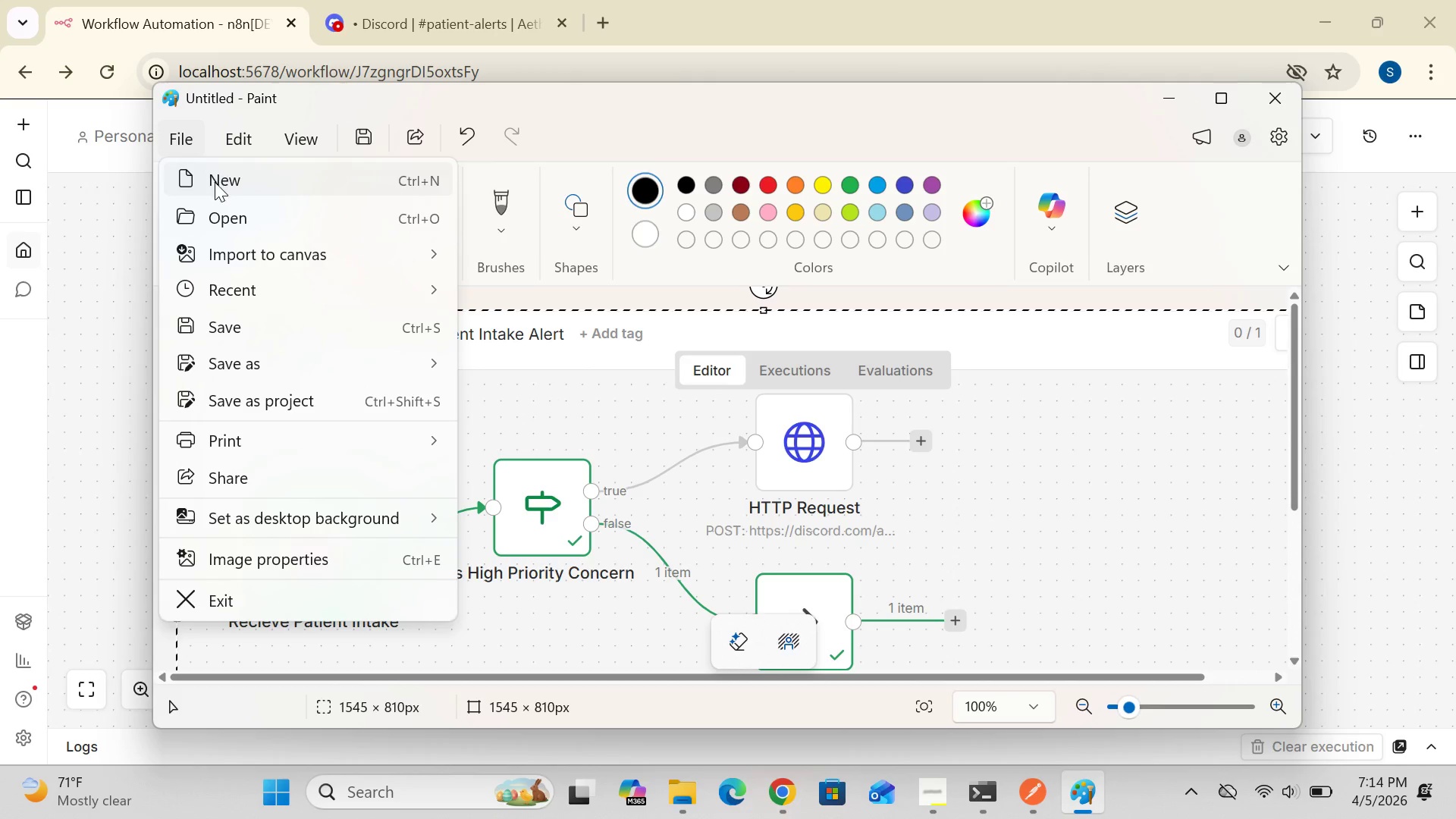 
left_click([229, 359])
 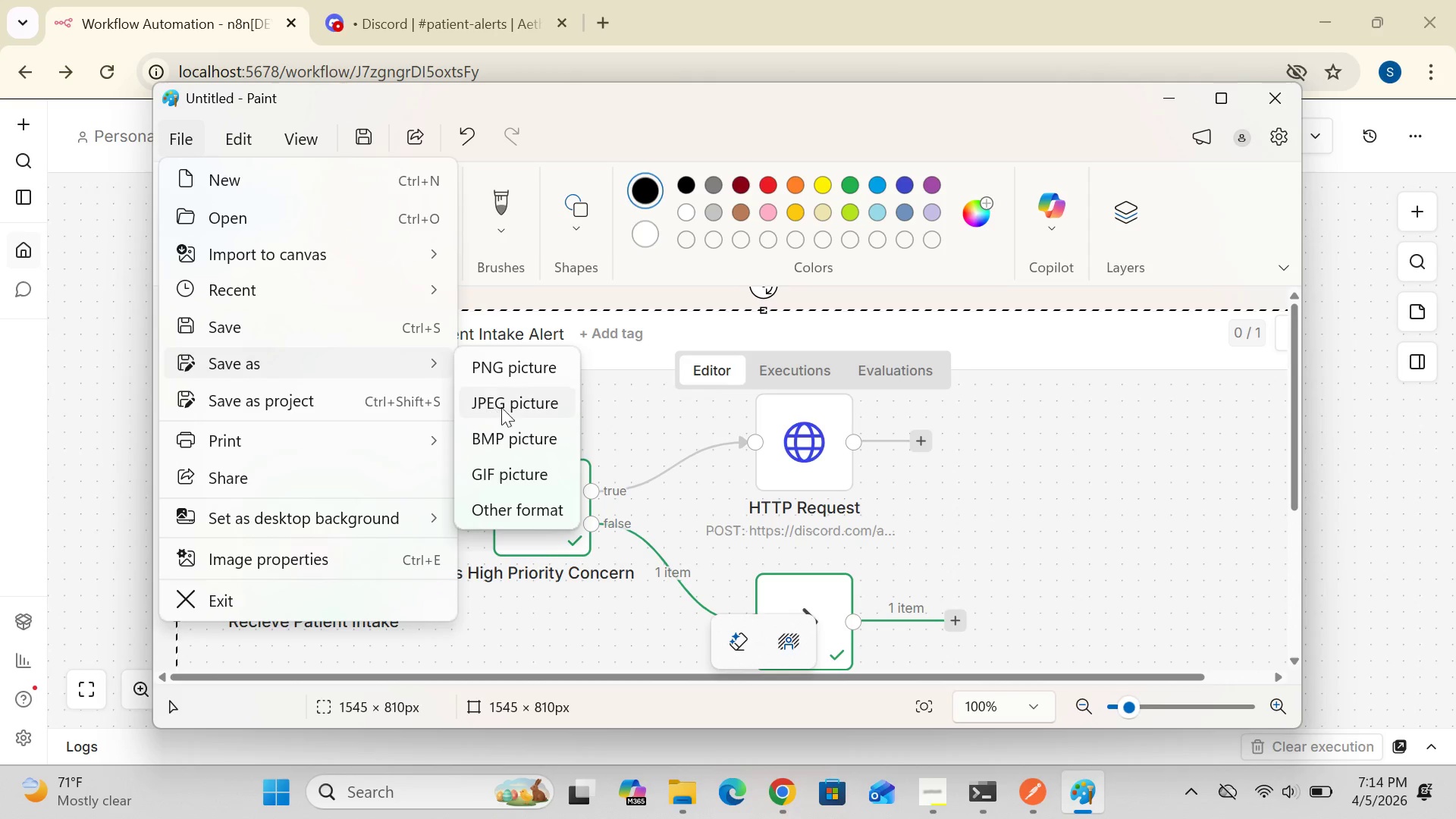 
left_click([505, 371])
 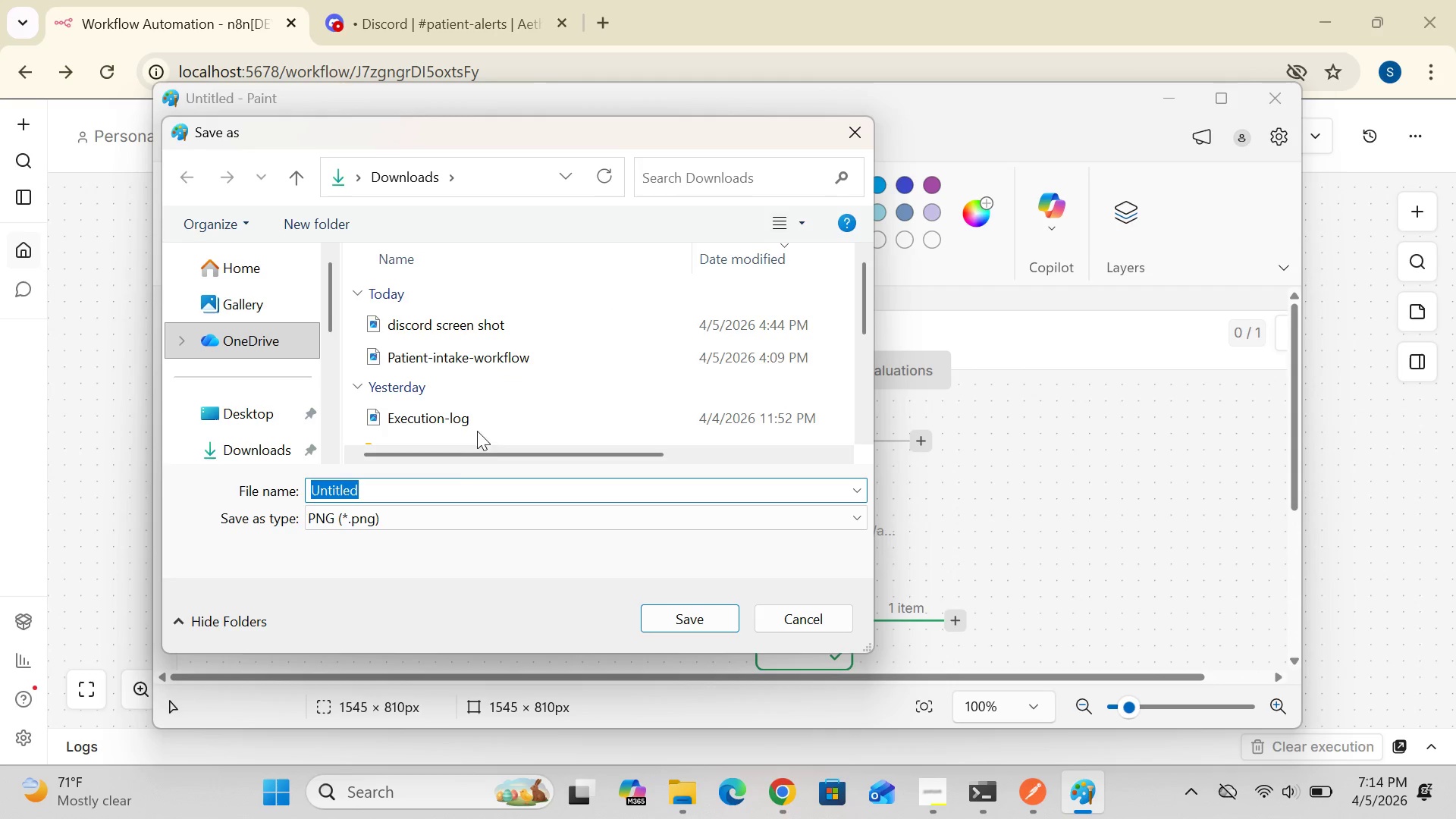 
left_click([441, 491])
 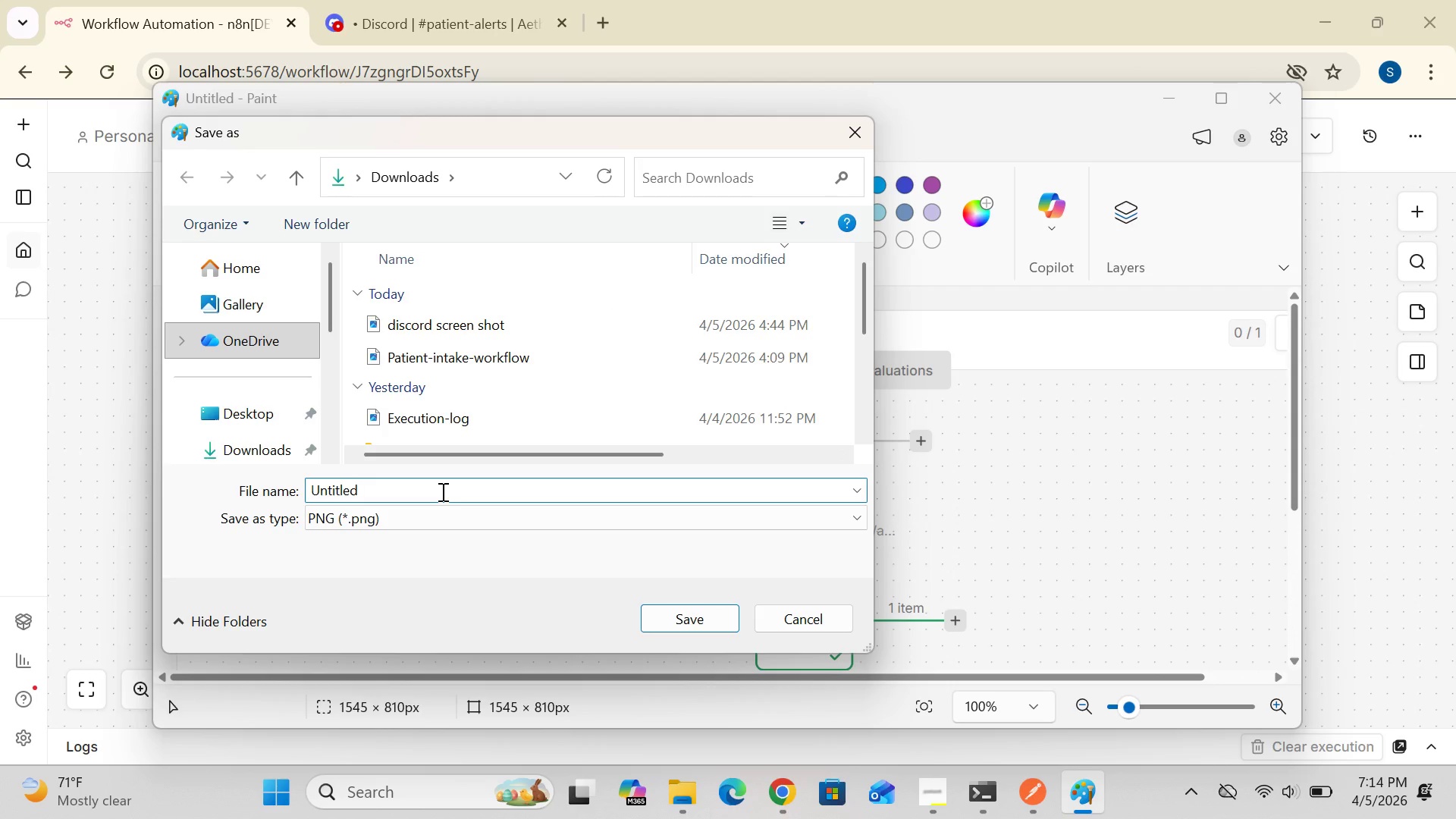 
hold_key(key=Backspace, duration=0.8)
 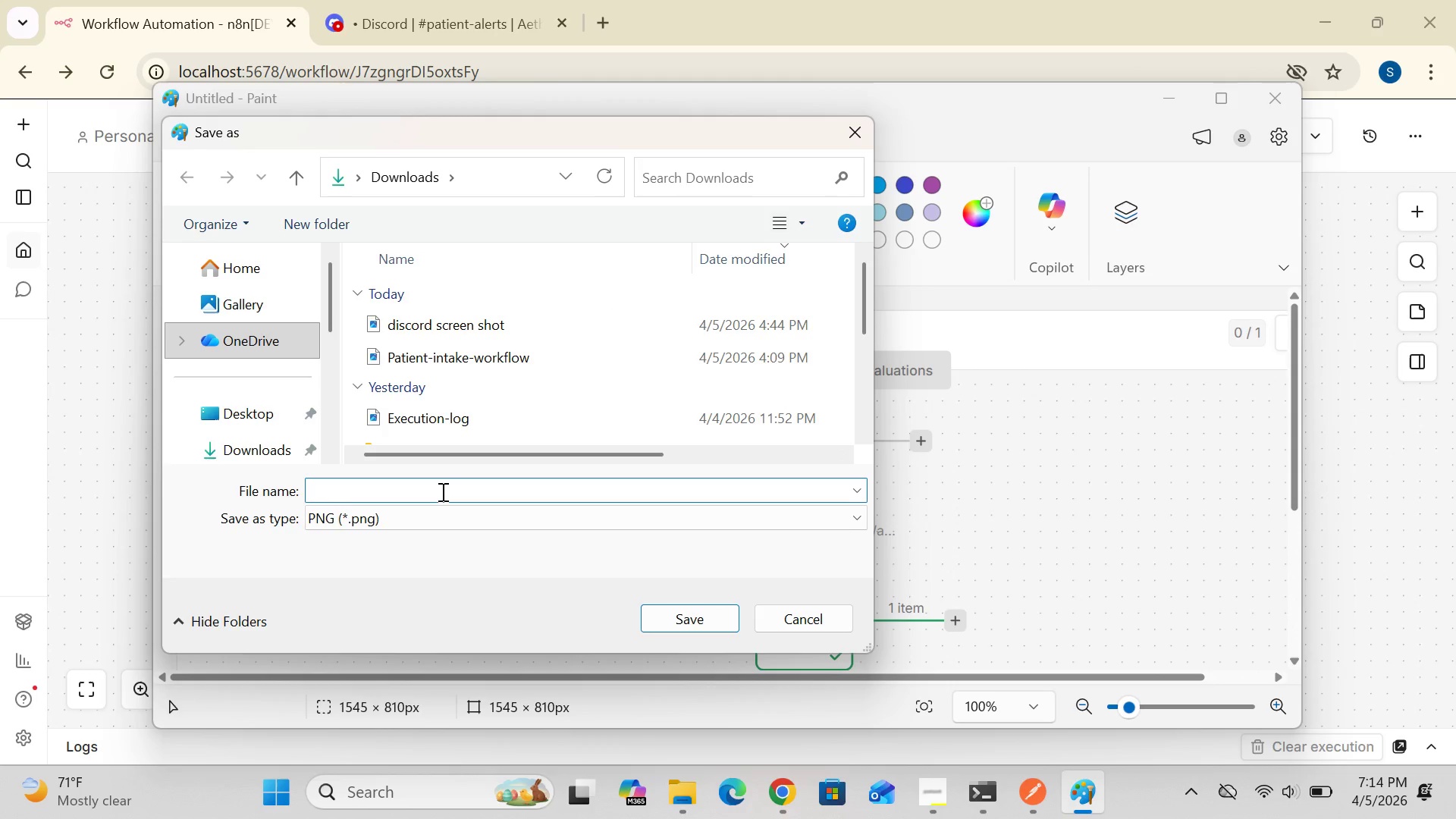 
type(mock data test)
 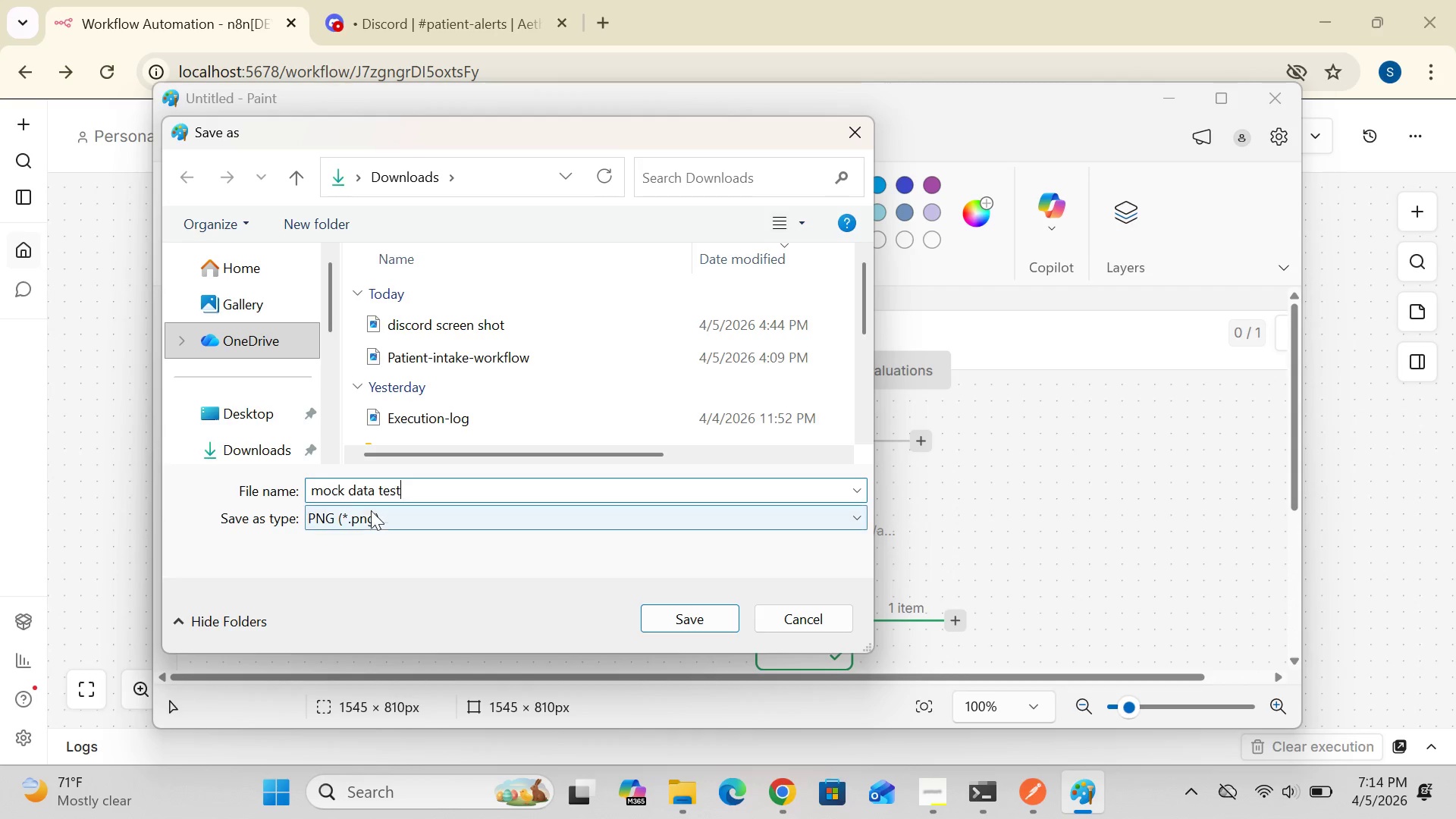 
wait(14.08)
 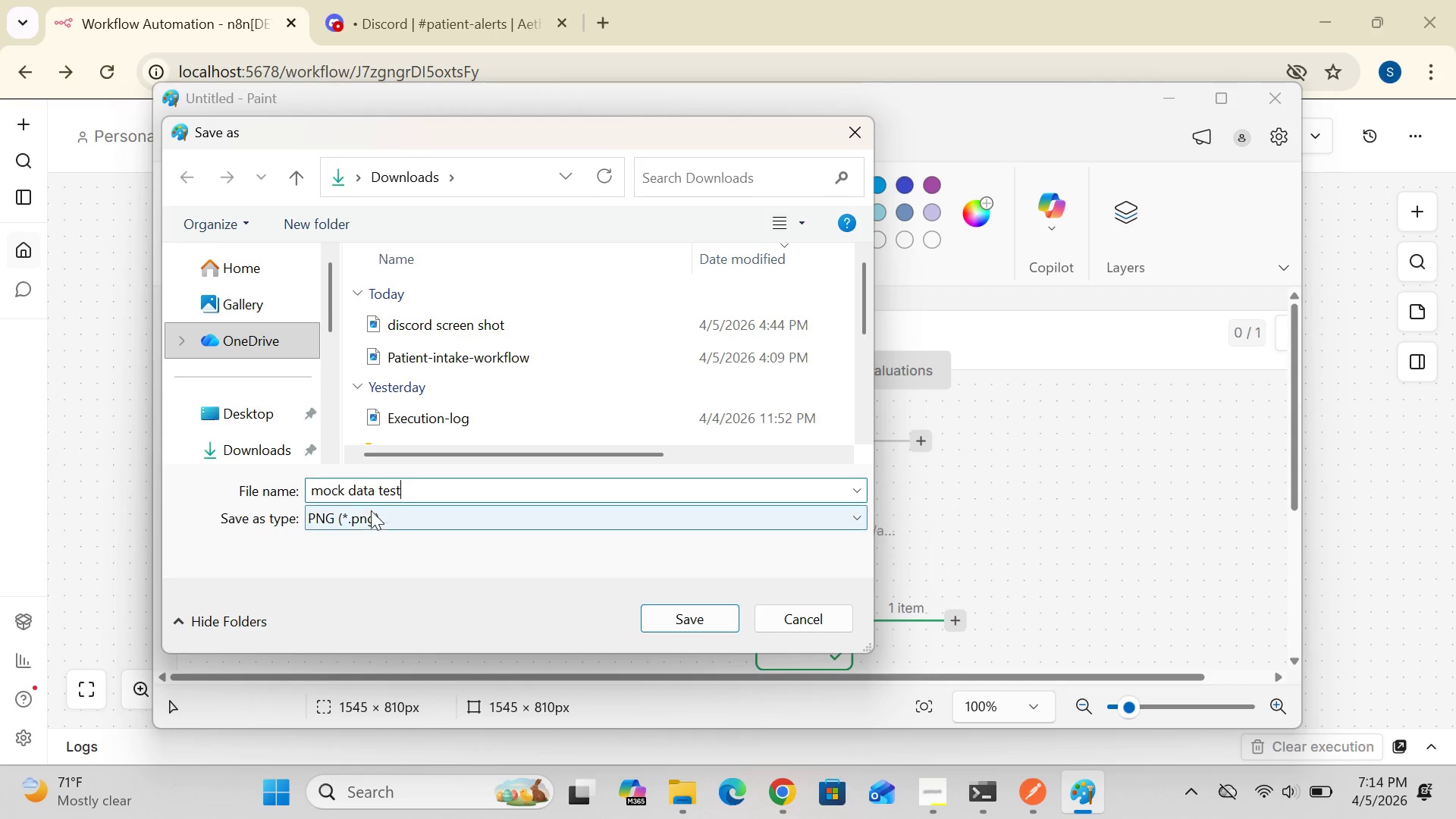 
key(Space)
 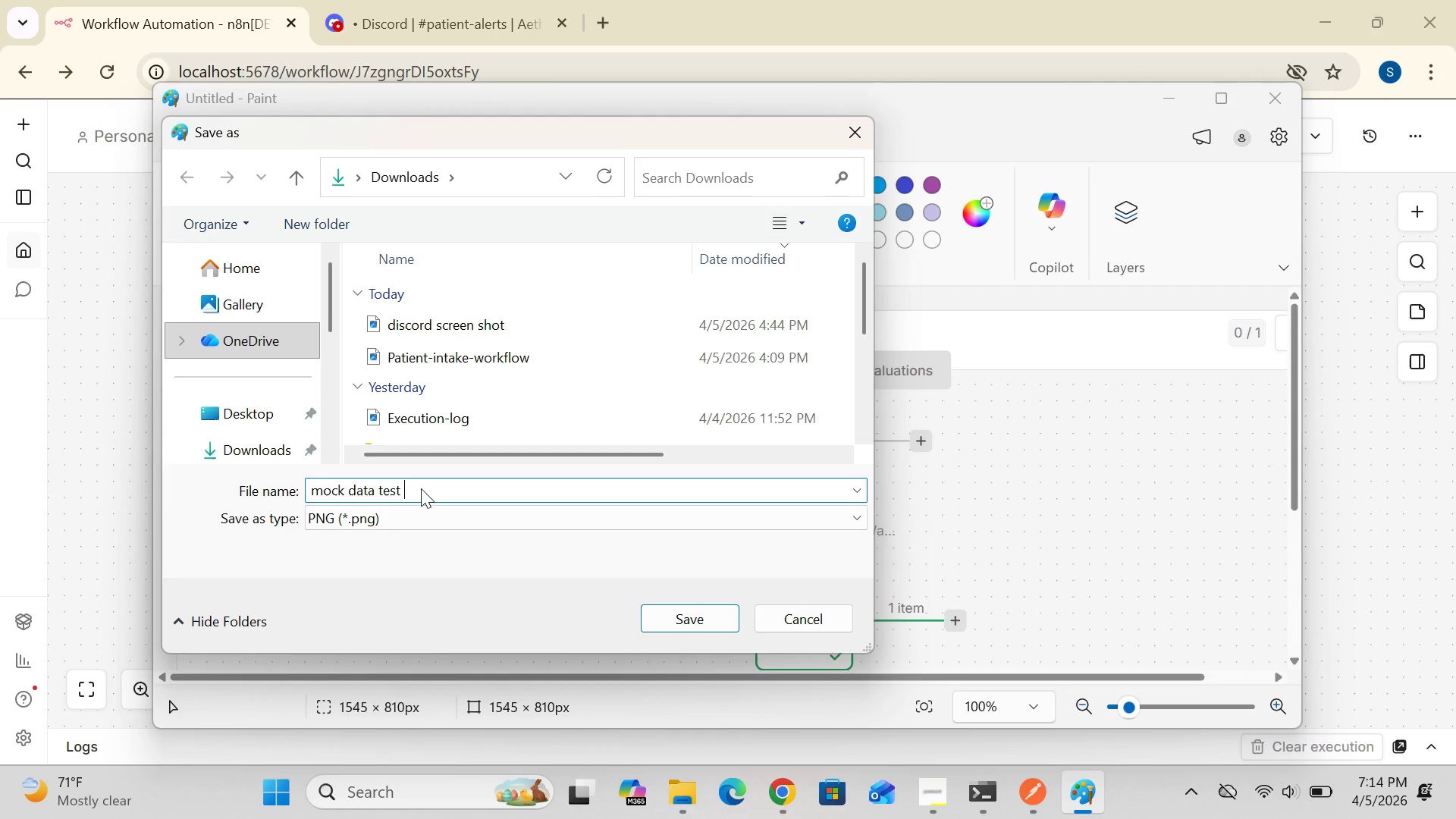 
type(false)
 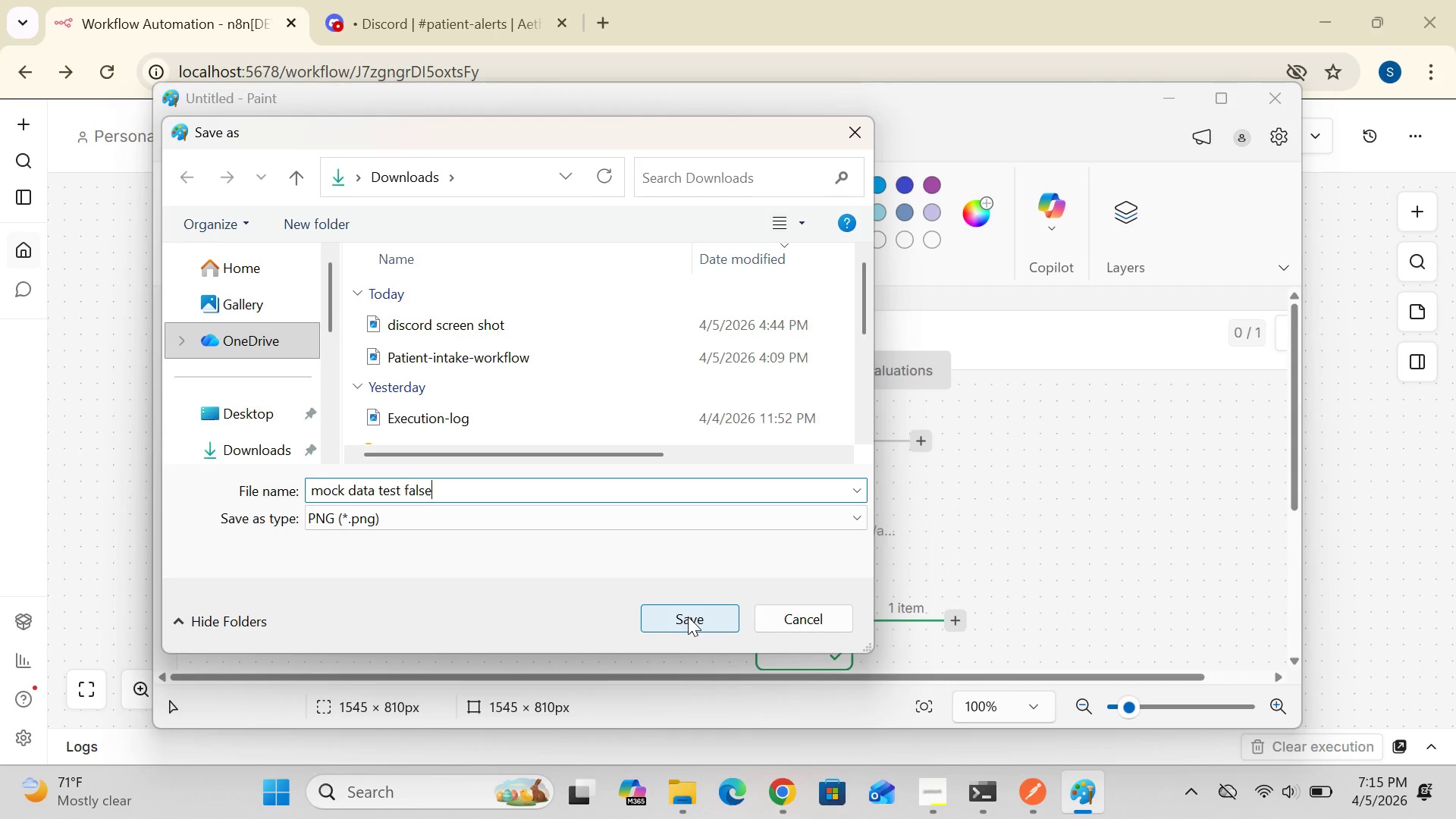 
left_click([688, 617])
 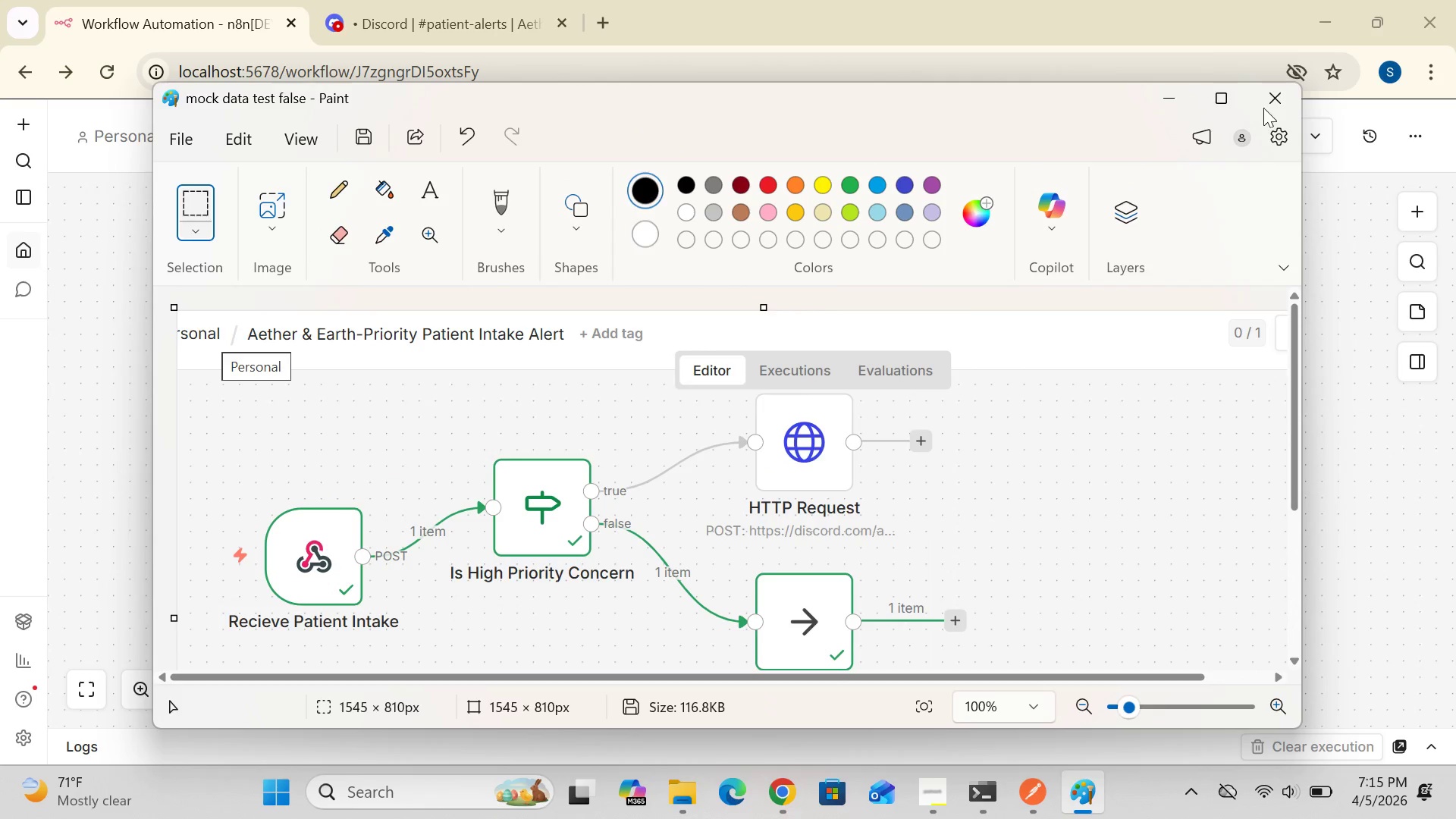 
left_click([1275, 104])
 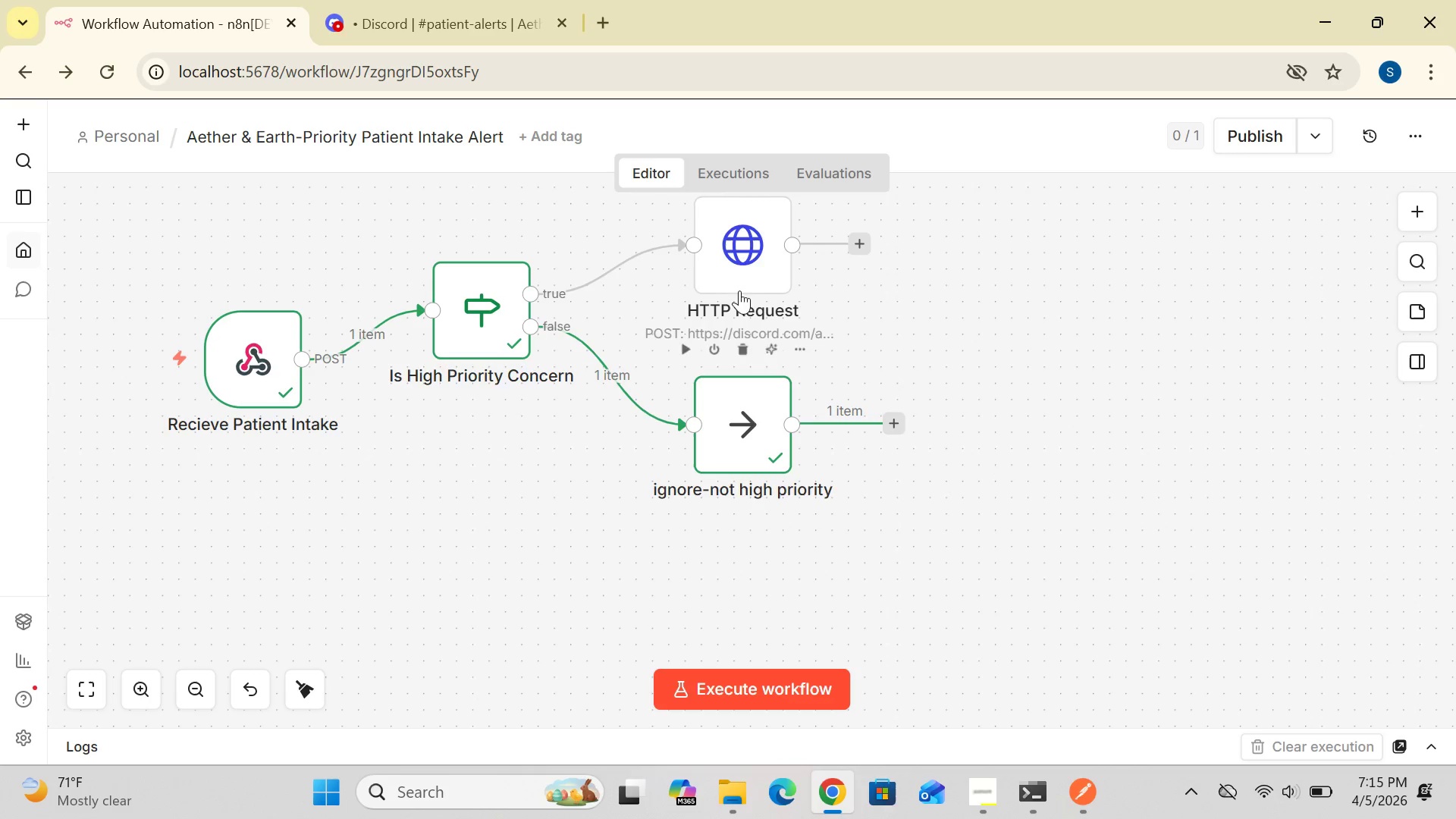 
wait(10.5)
 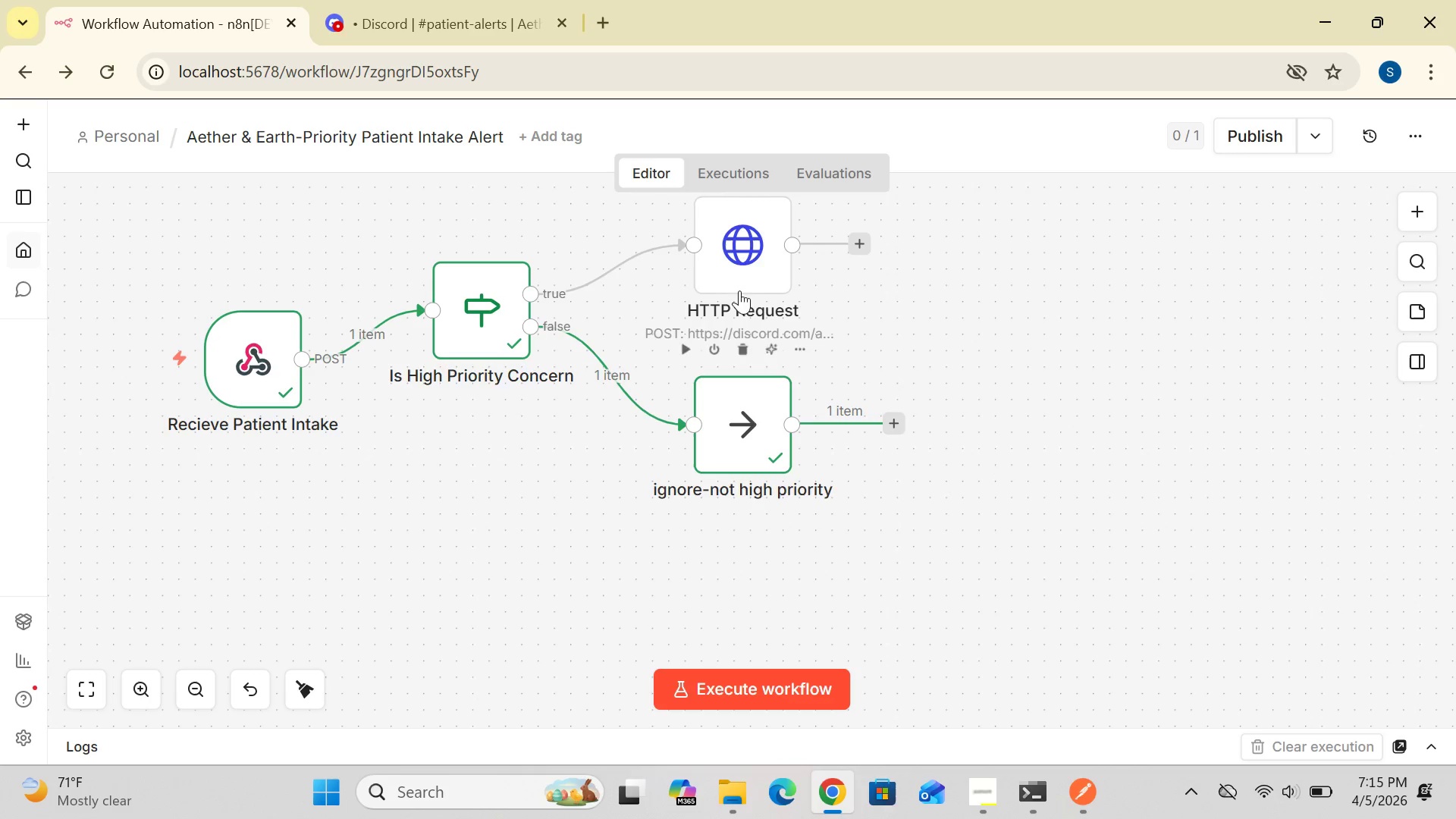 
left_click([1092, 799])
 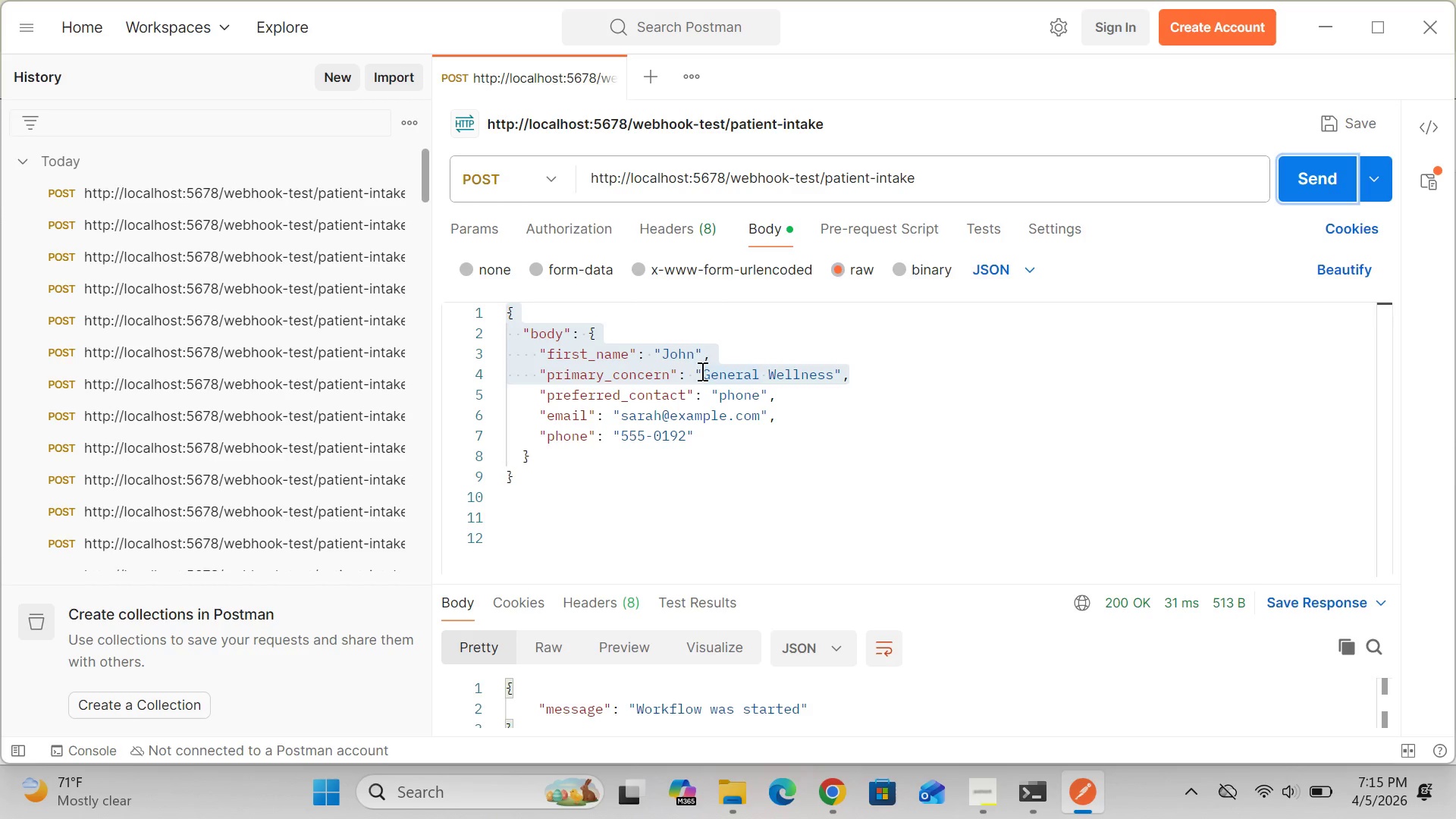 
wait(6.11)
 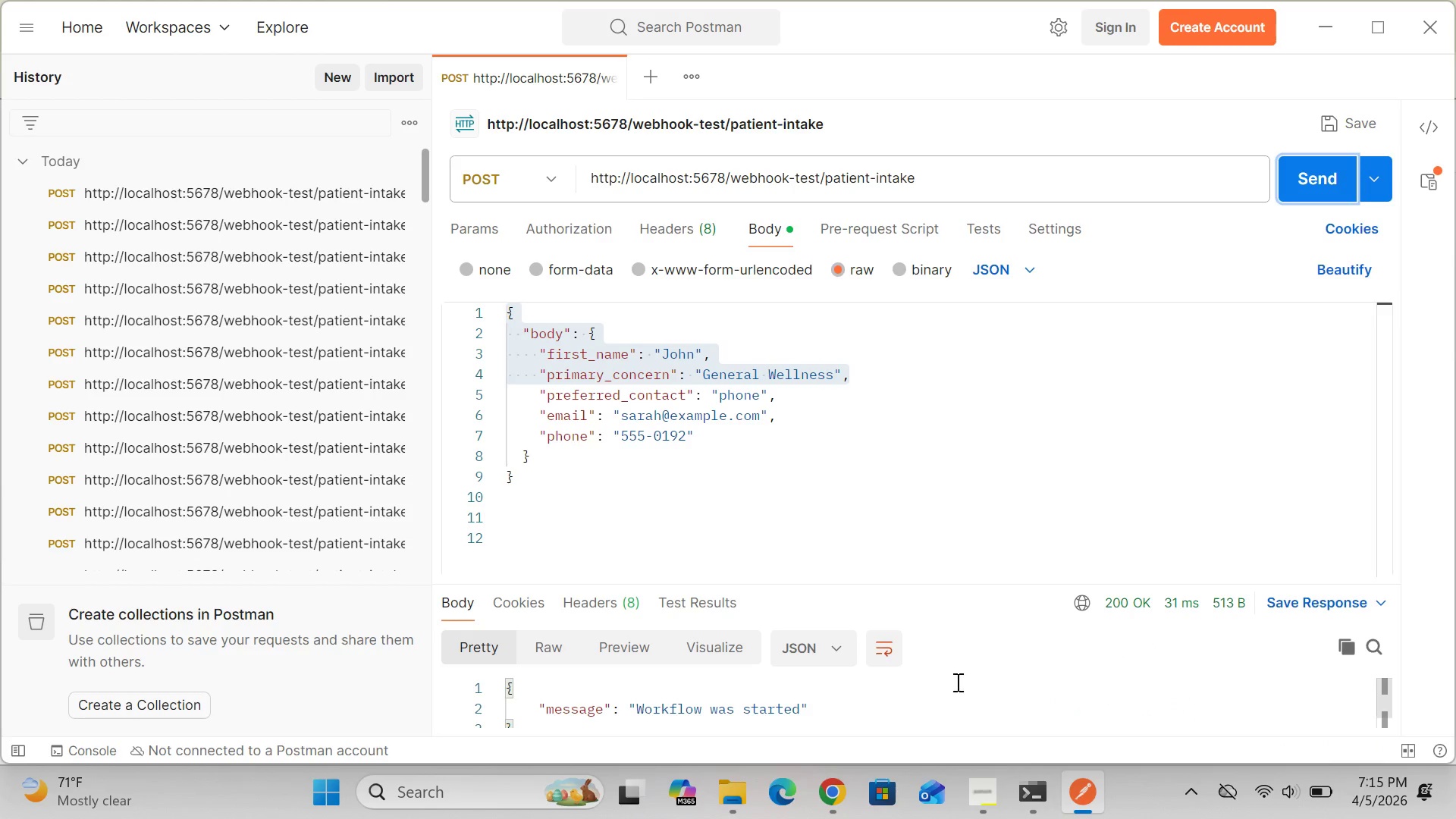 
left_click([693, 354])
 